 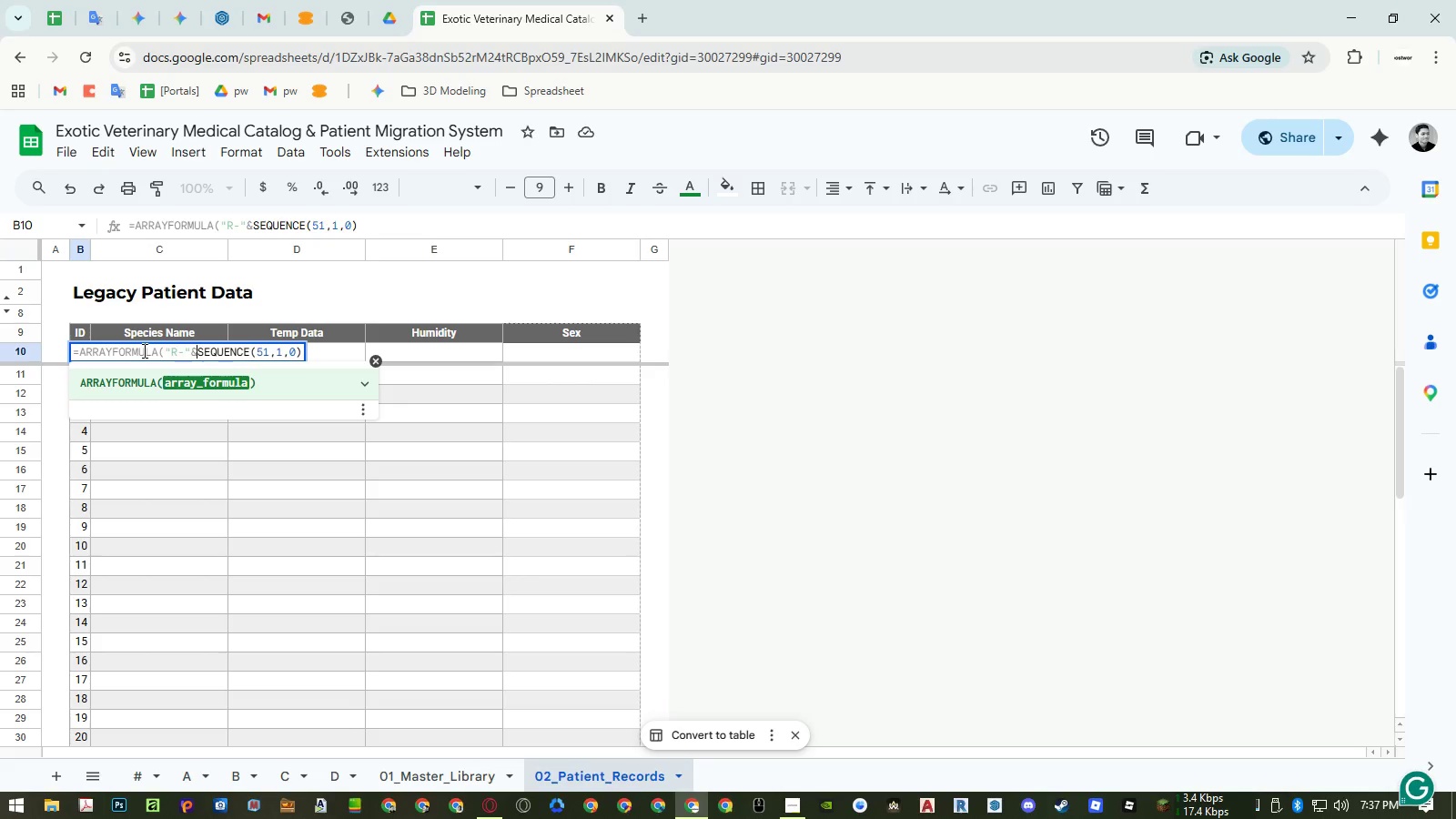 
hold_key(key=ControlLeft, duration=1.14)
 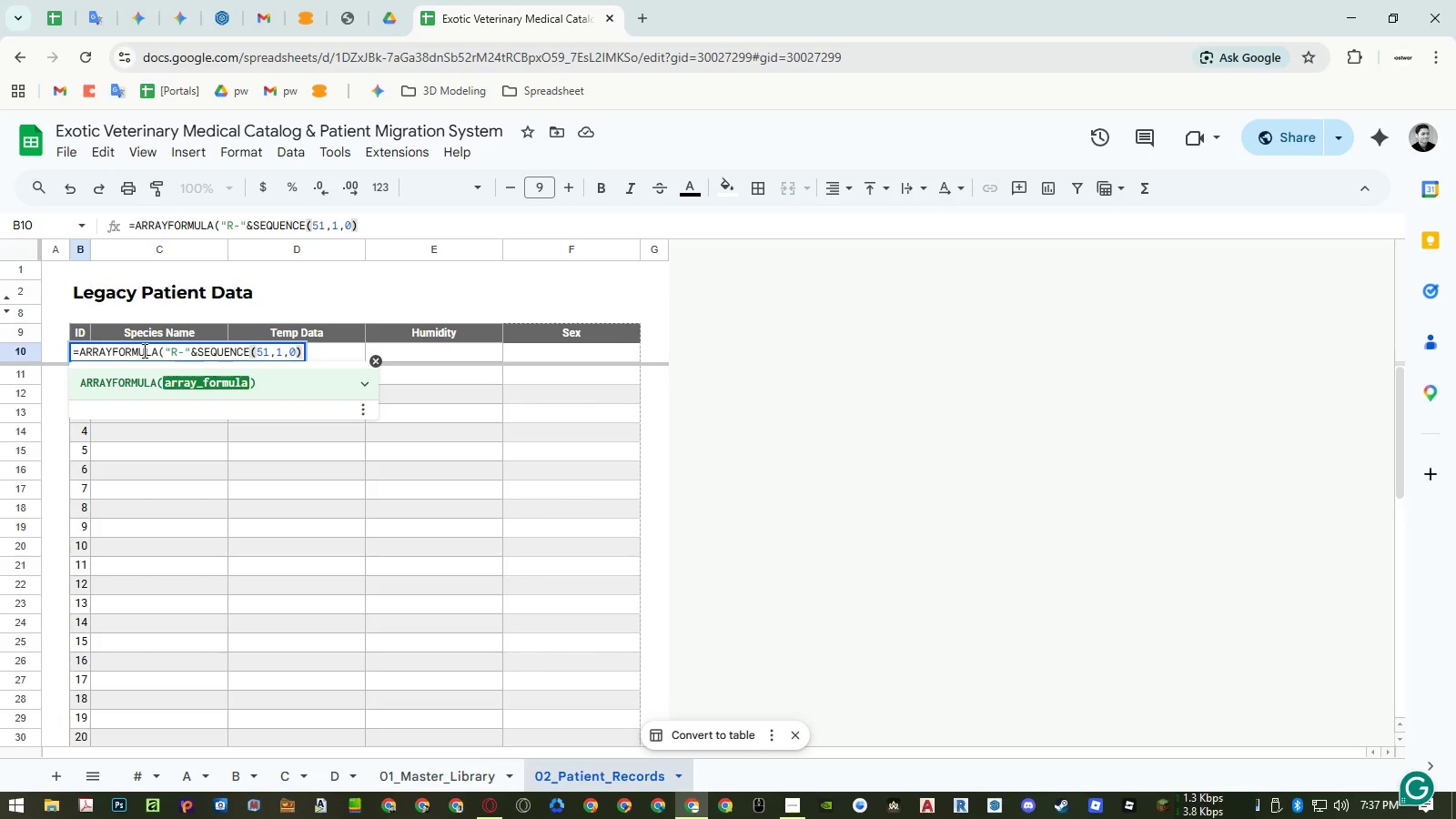 
hold_key(key=ArrowRight, duration=0.62)
 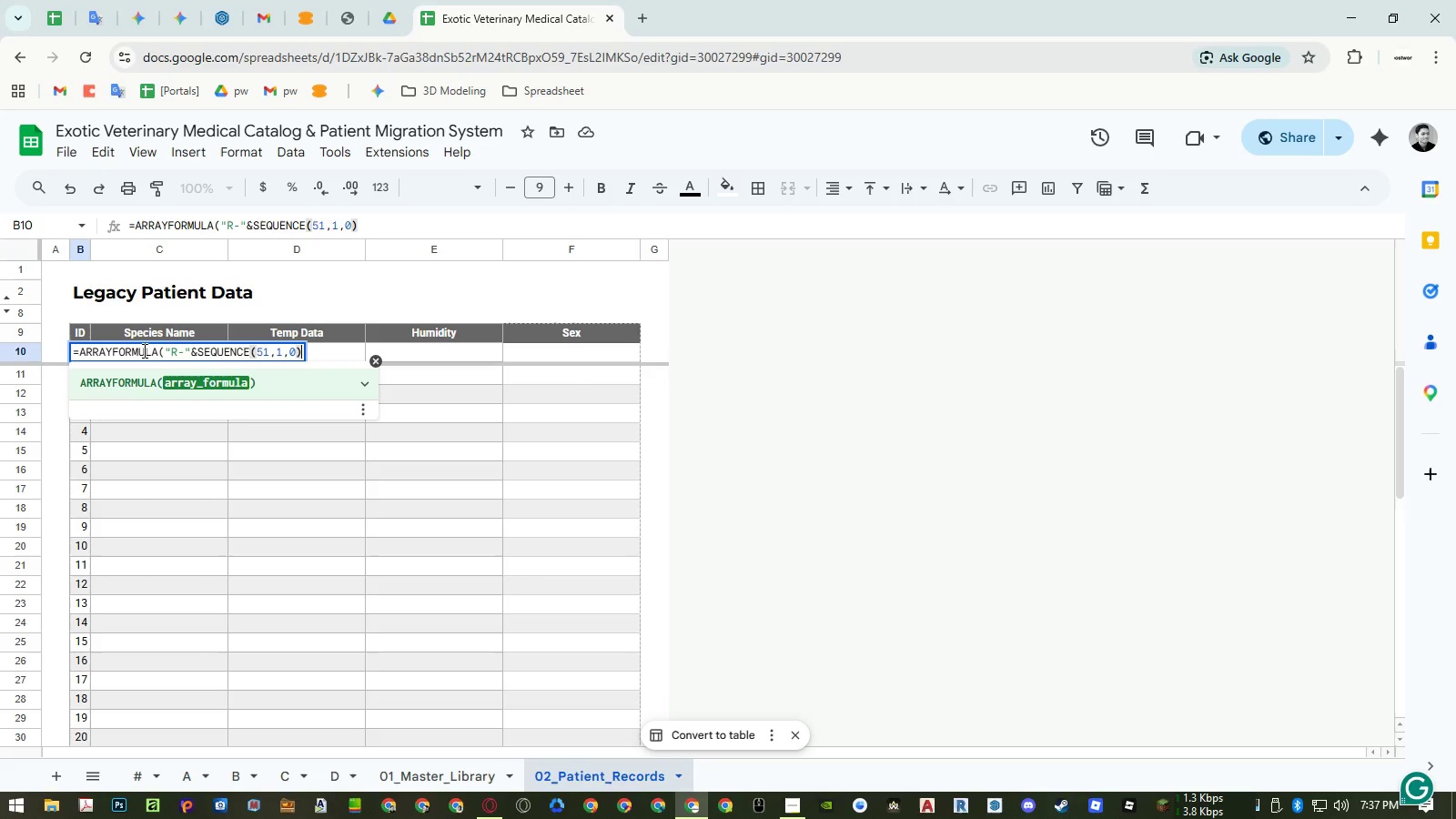 
key(Shift+0)
 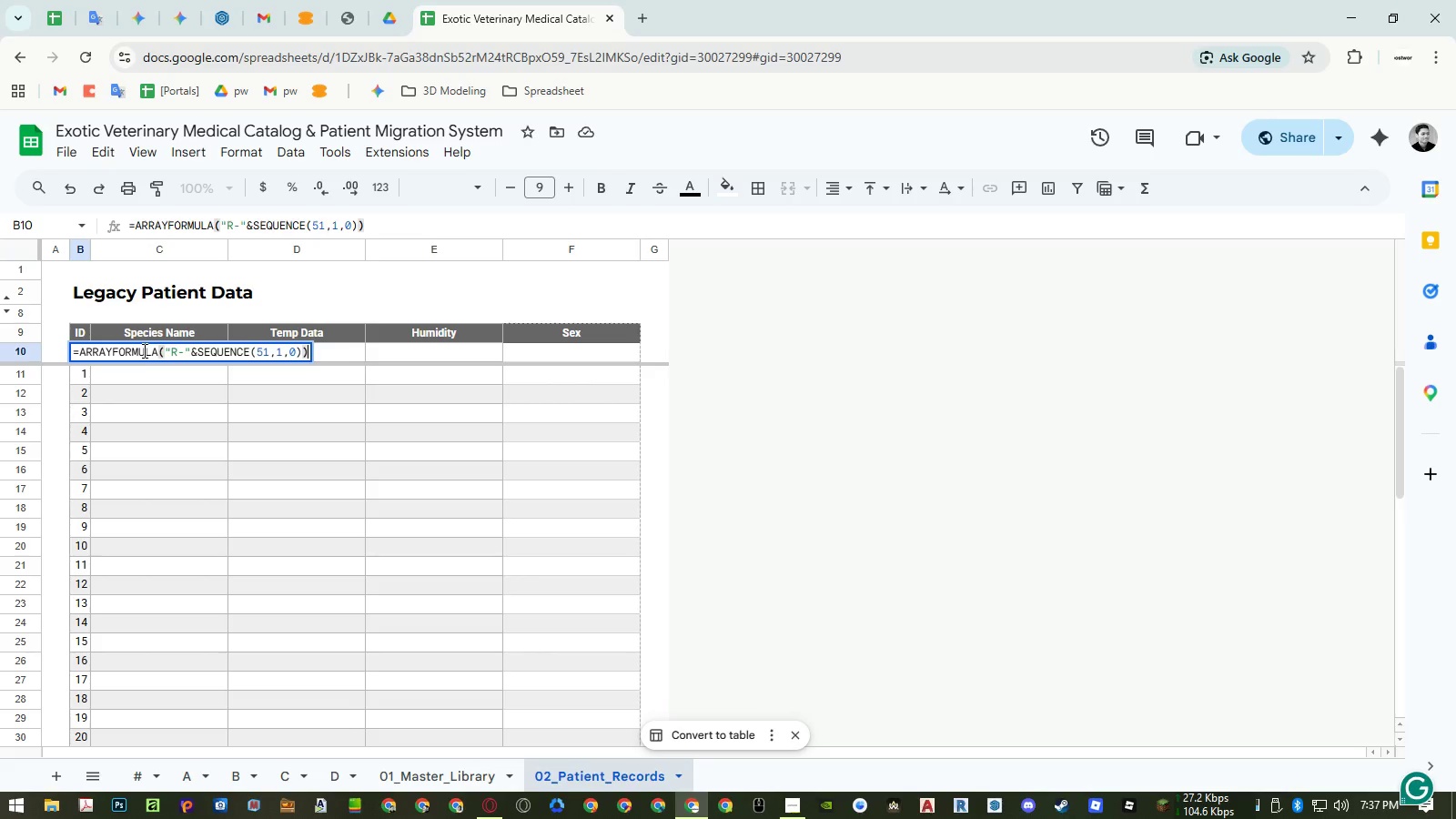 
key(Enter)
 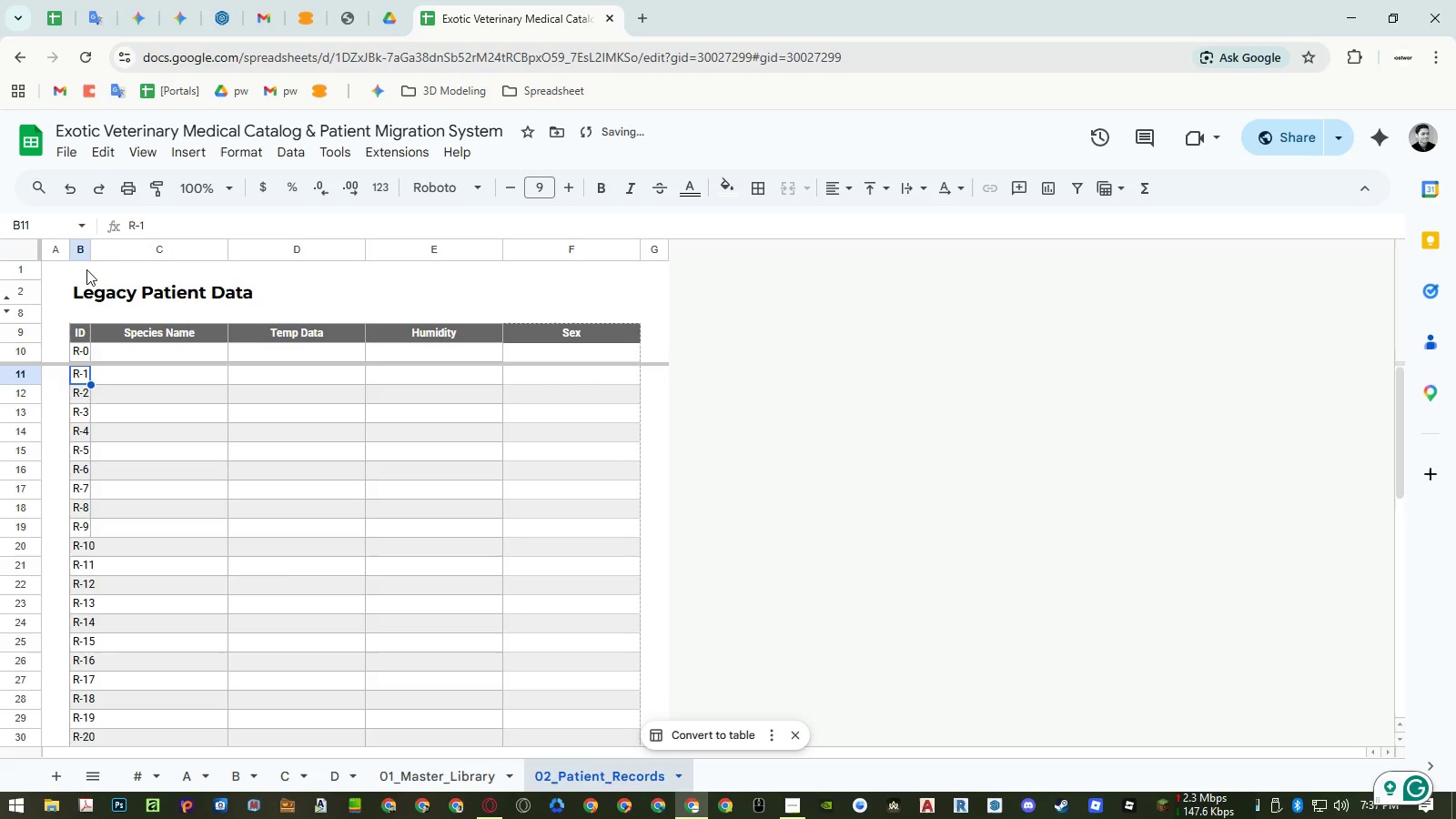 
double_click([91, 251])
 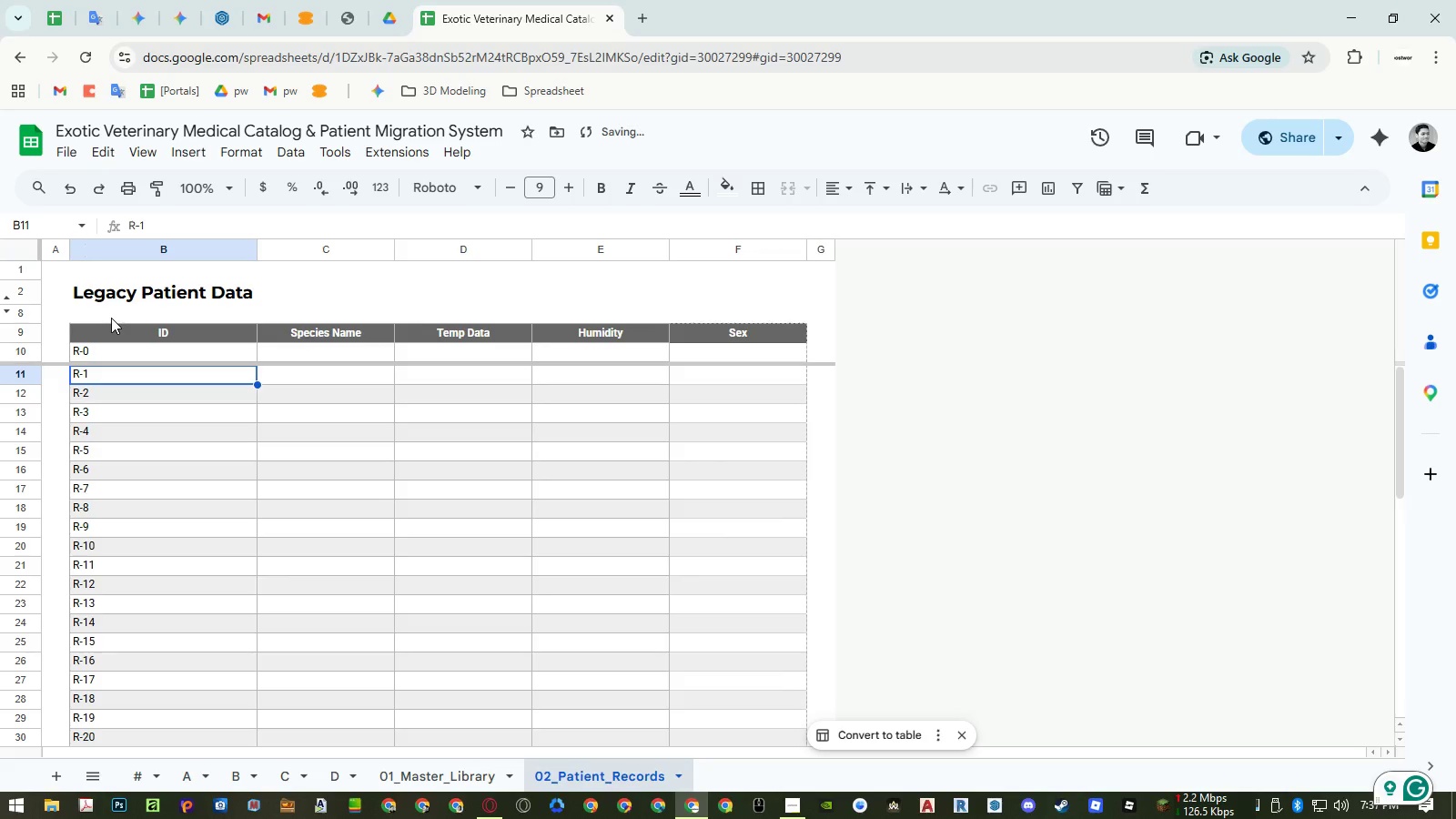 
key(Control+Z)
 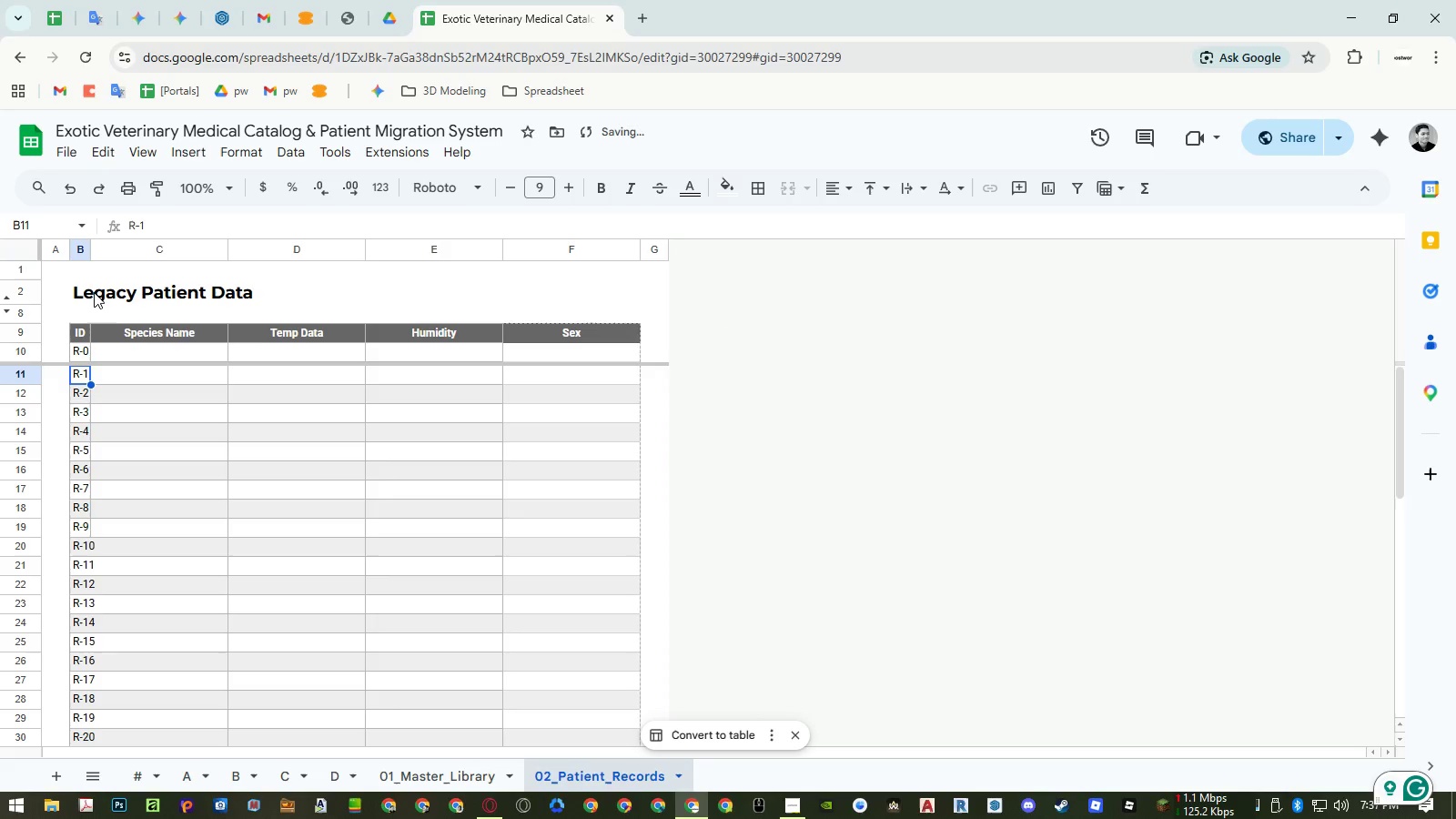 
left_click([85, 295])
 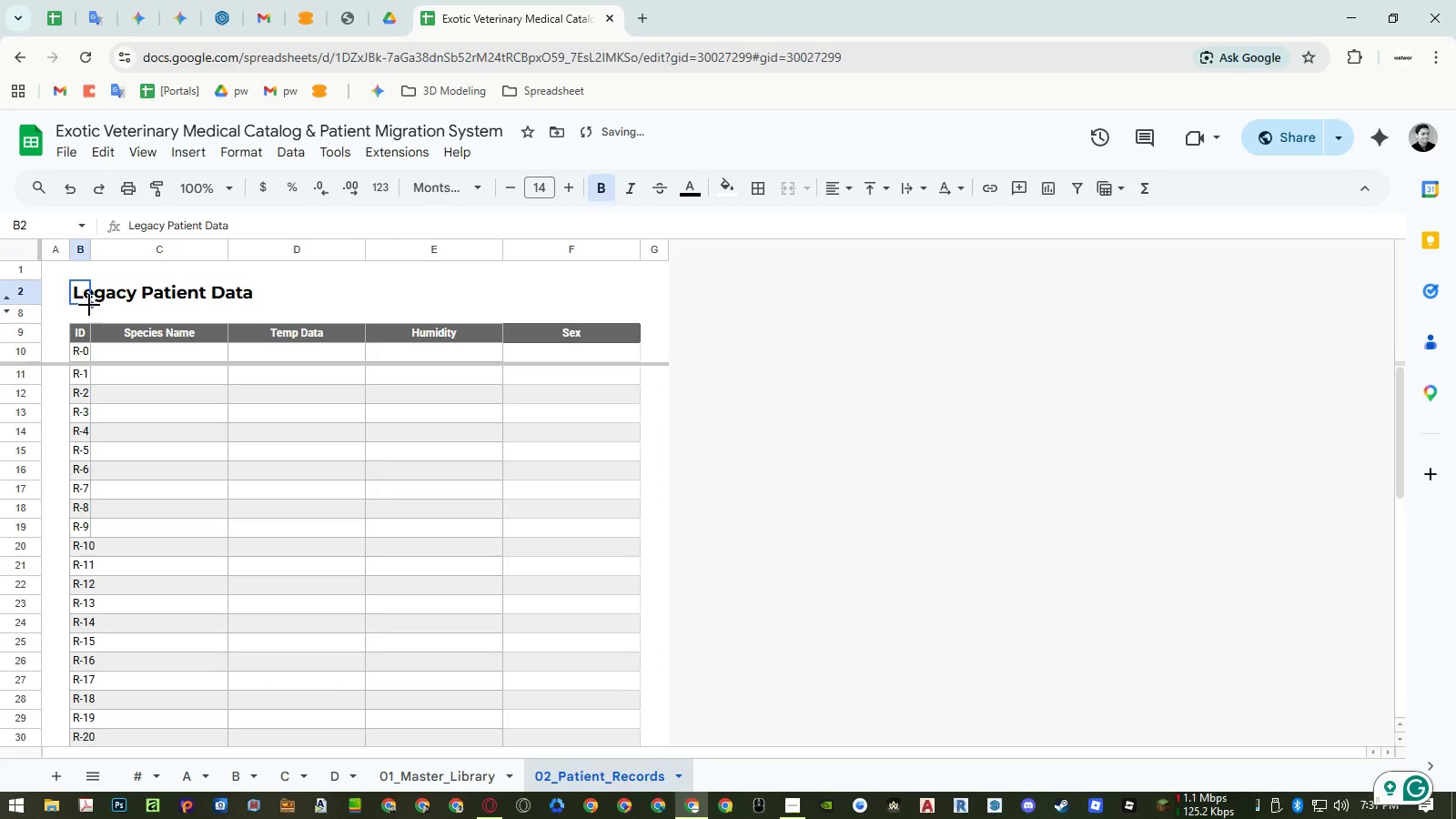 
key(Control+ControlLeft)
 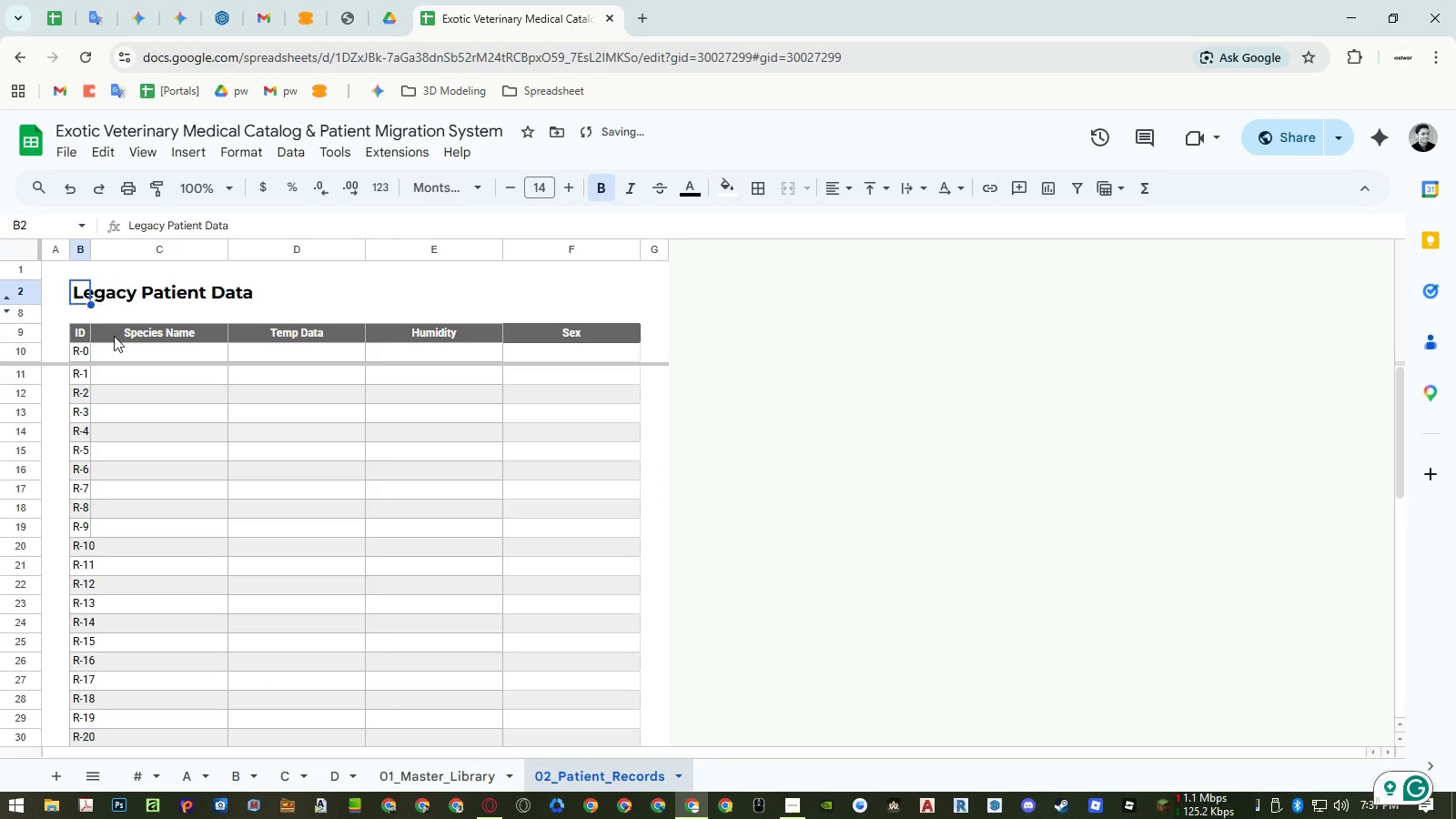 
key(Control+C)
 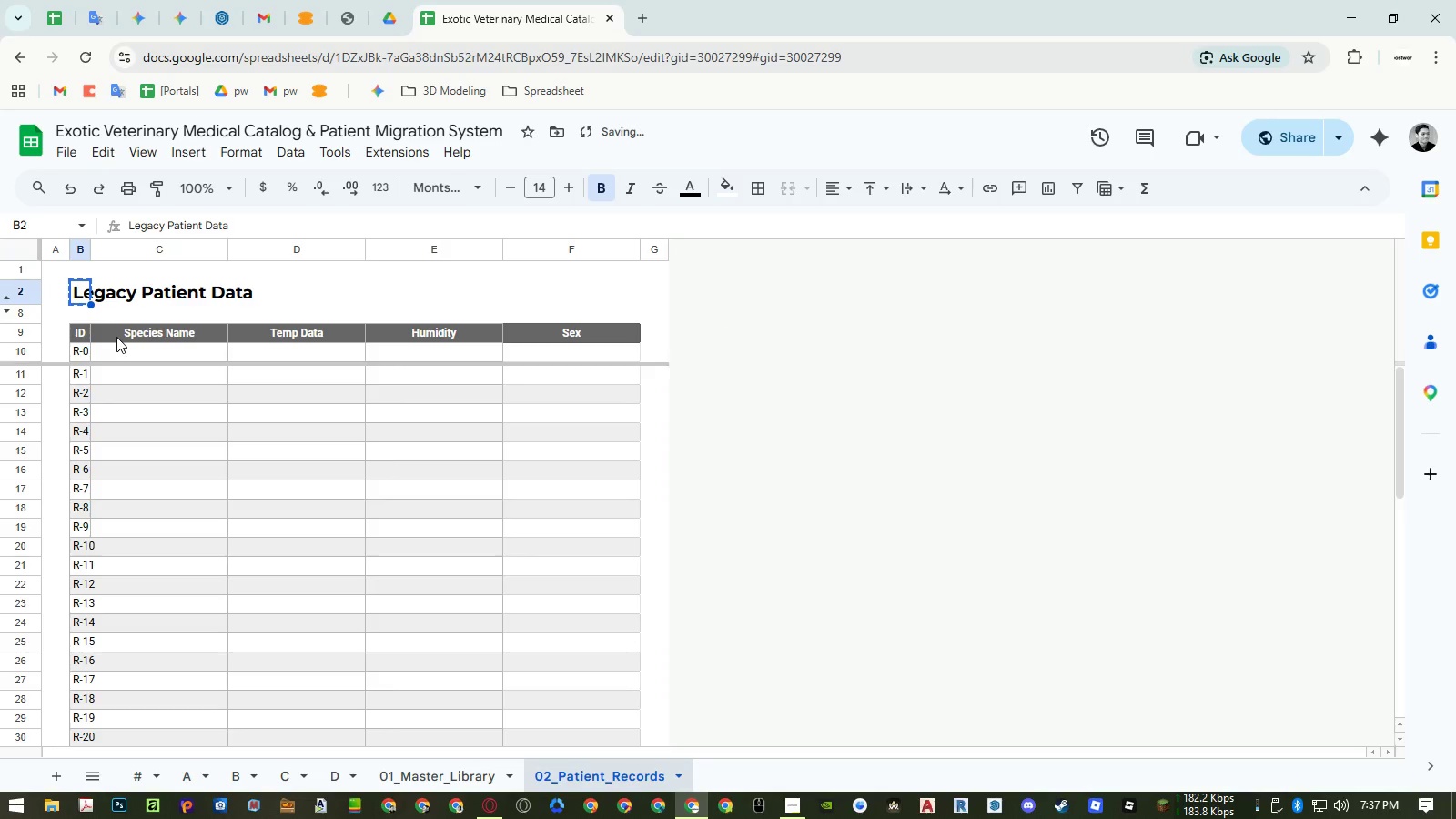 
key(Delete)
 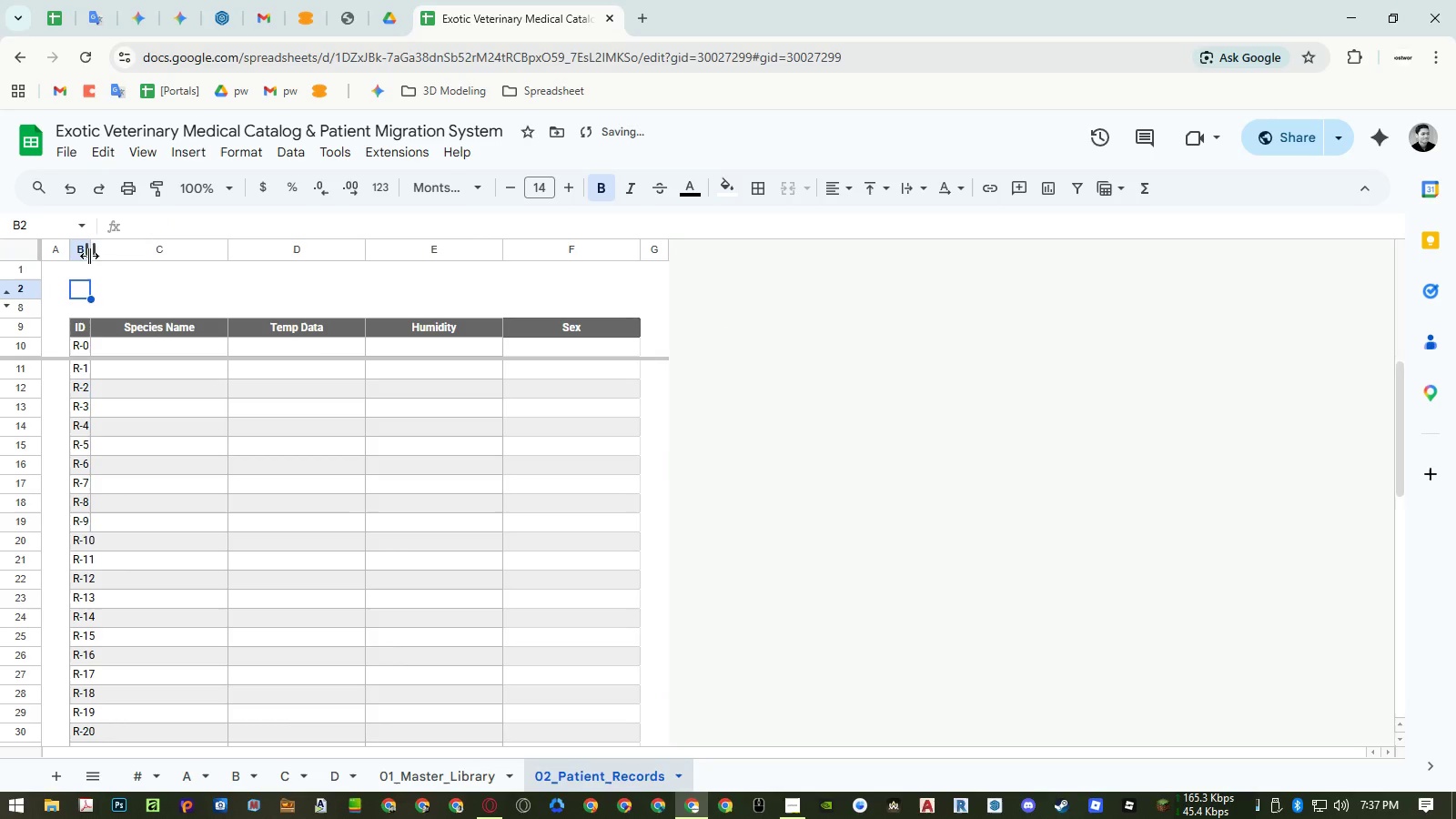 
double_click([89, 254])
 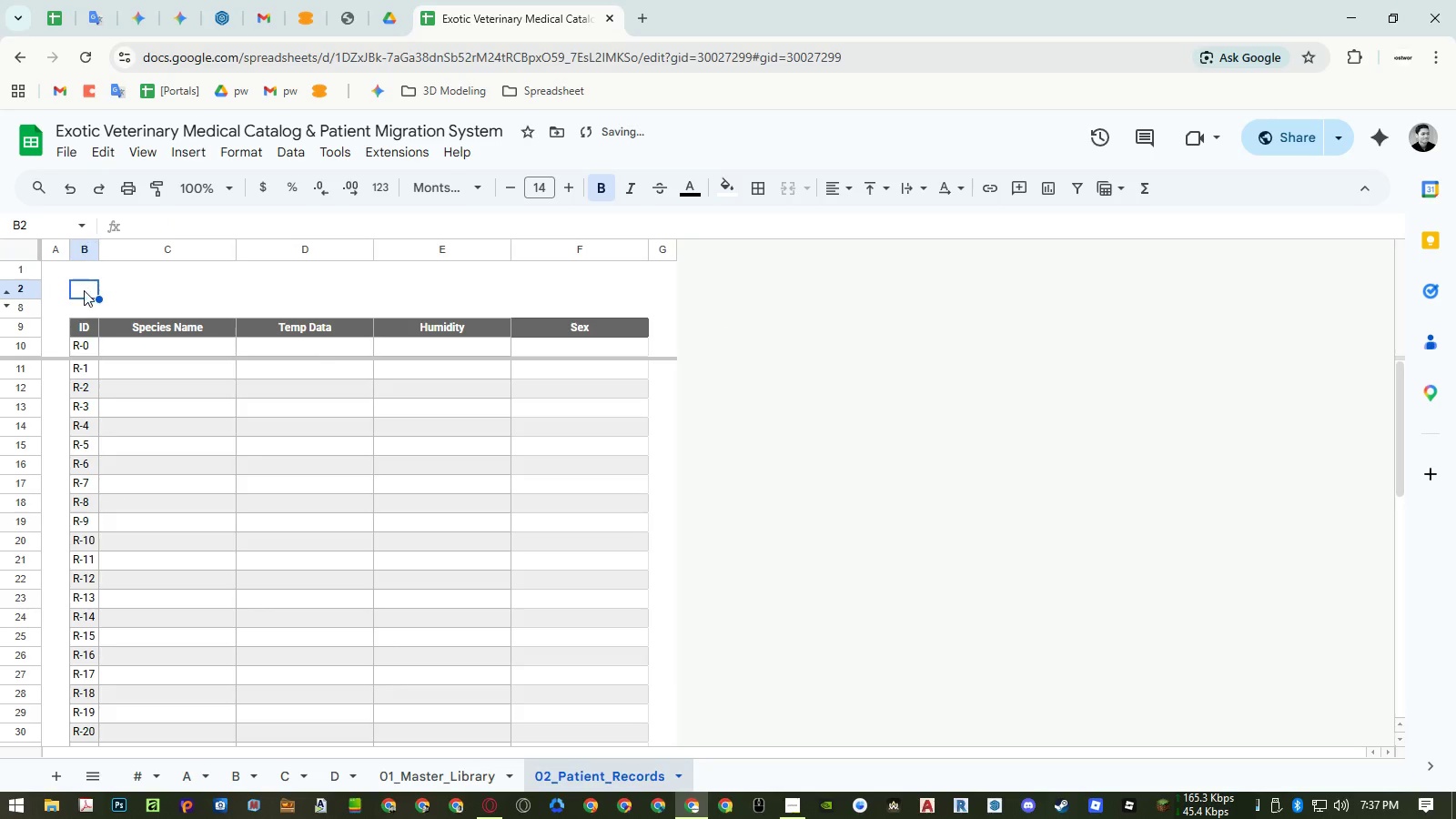 
left_click([84, 290])
 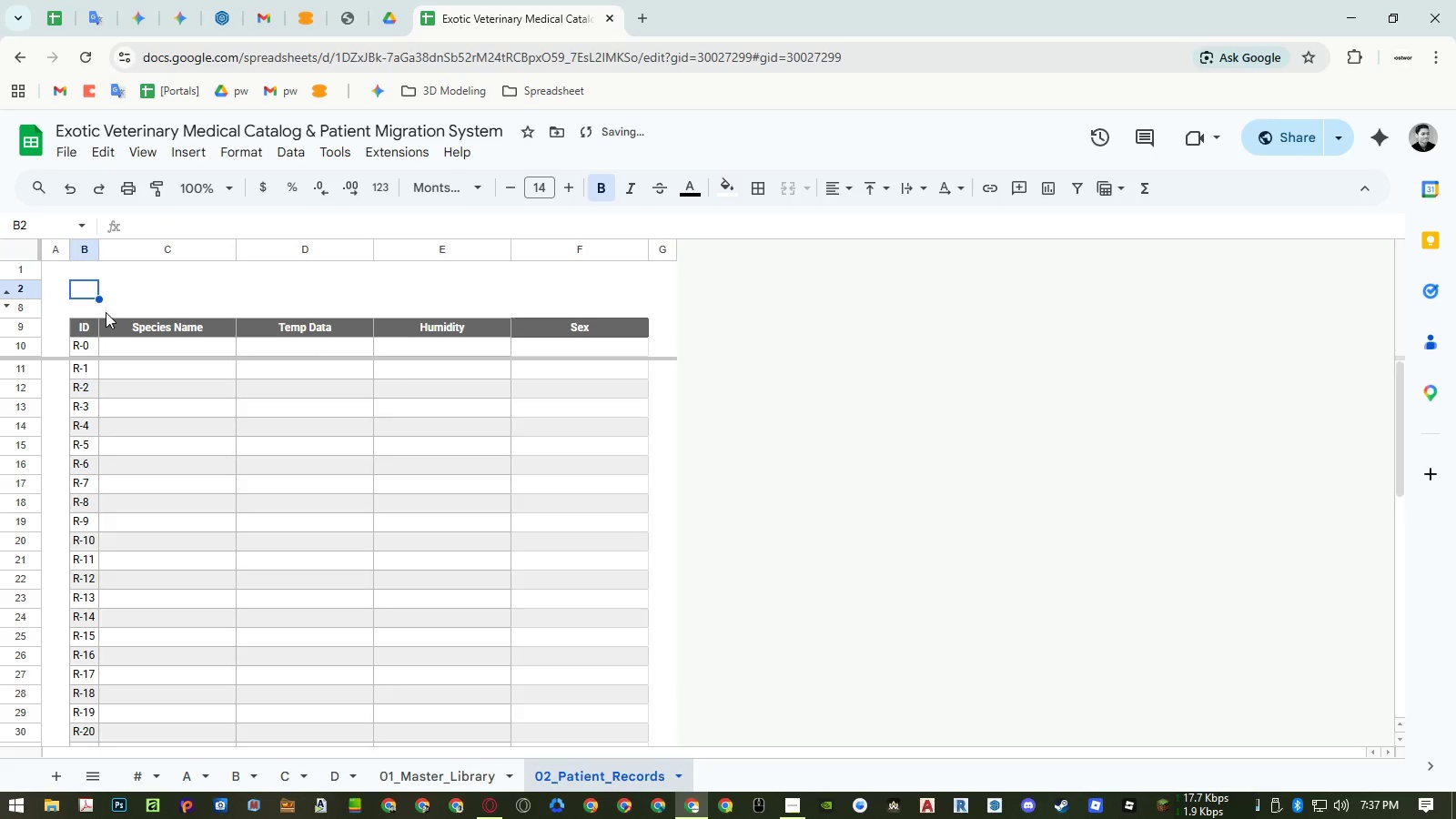 
key(Control+ControlLeft)
 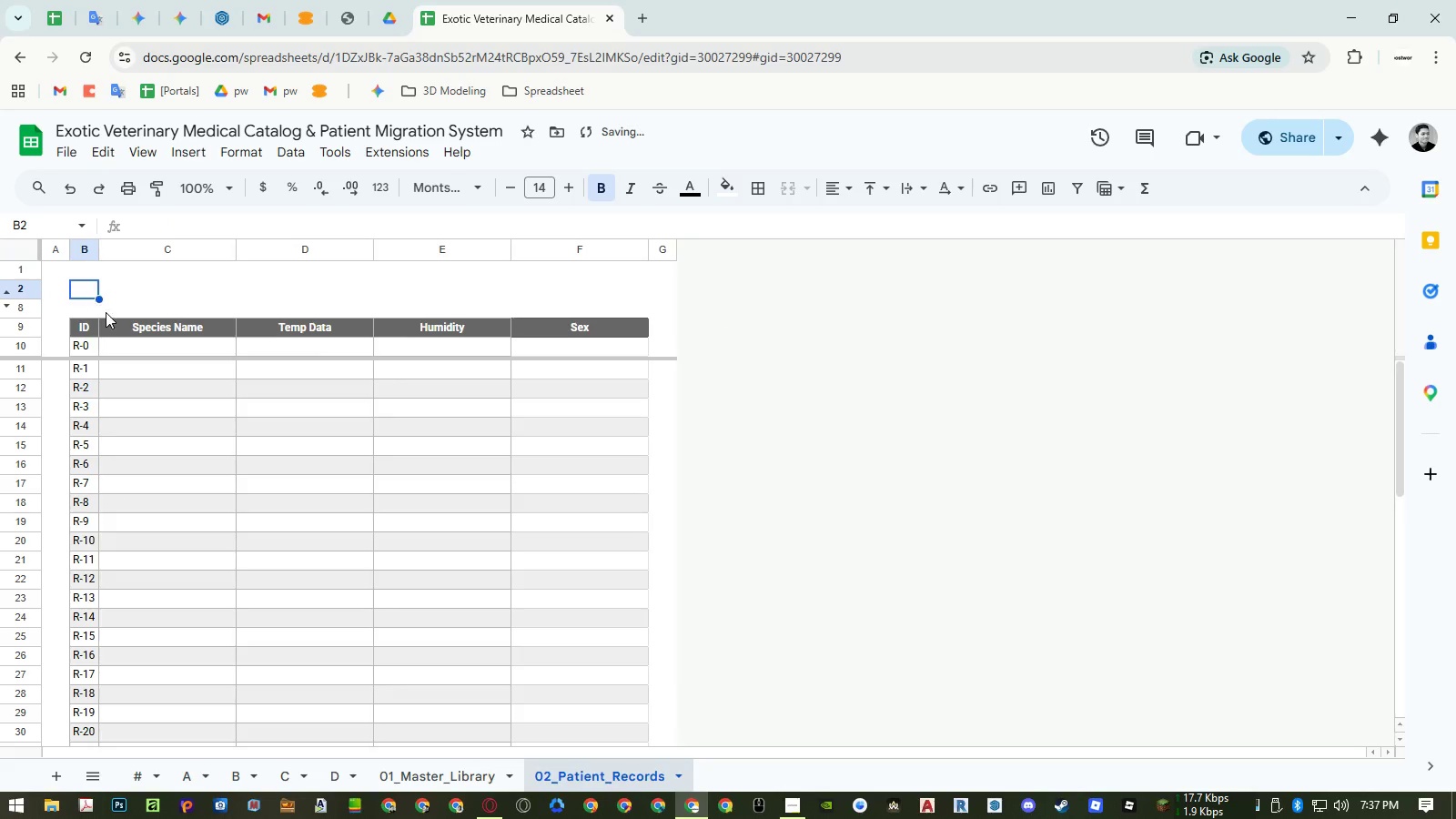 
key(Control+Shift+ShiftLeft)
 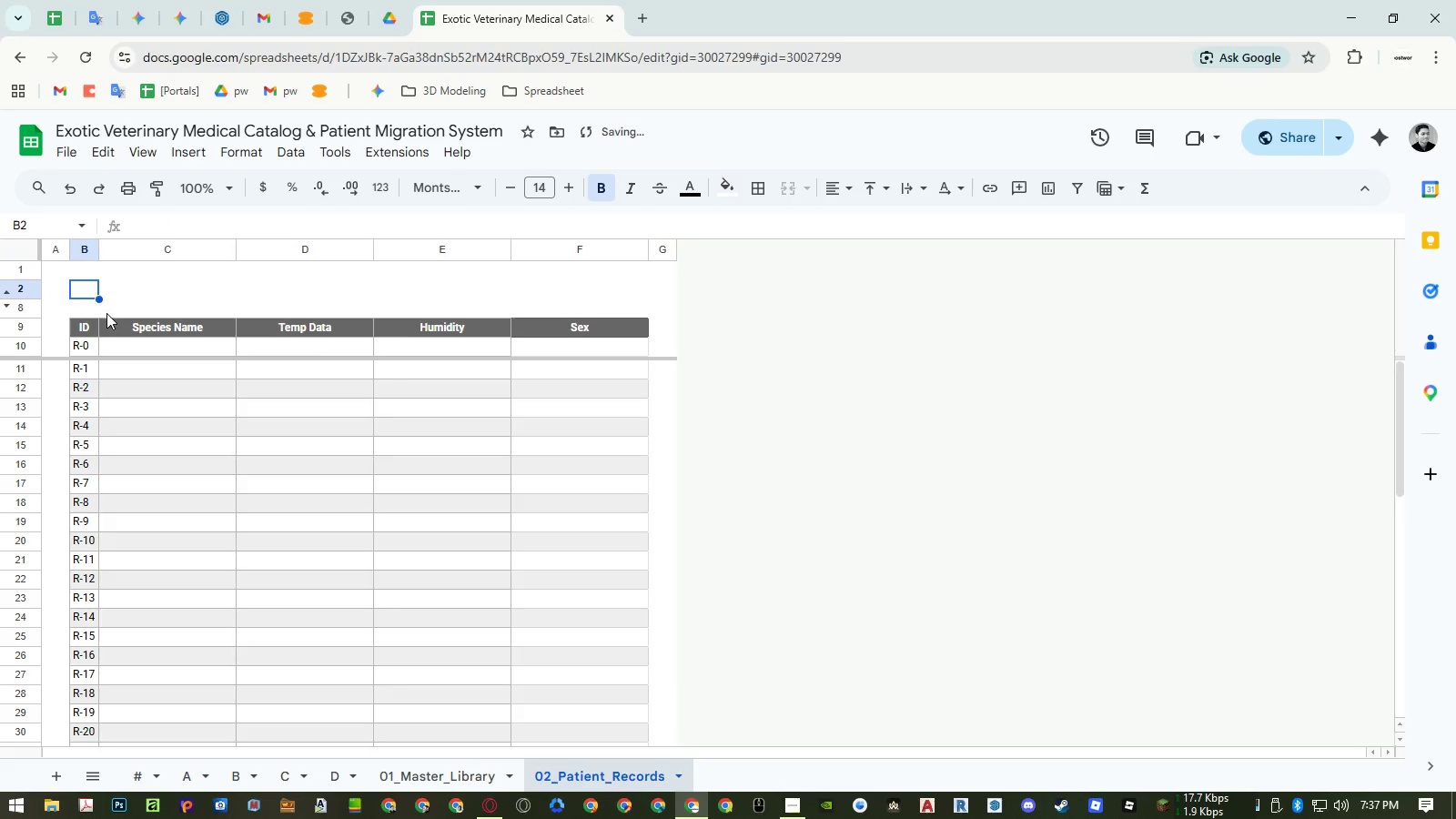 
key(Control+Shift+V)
 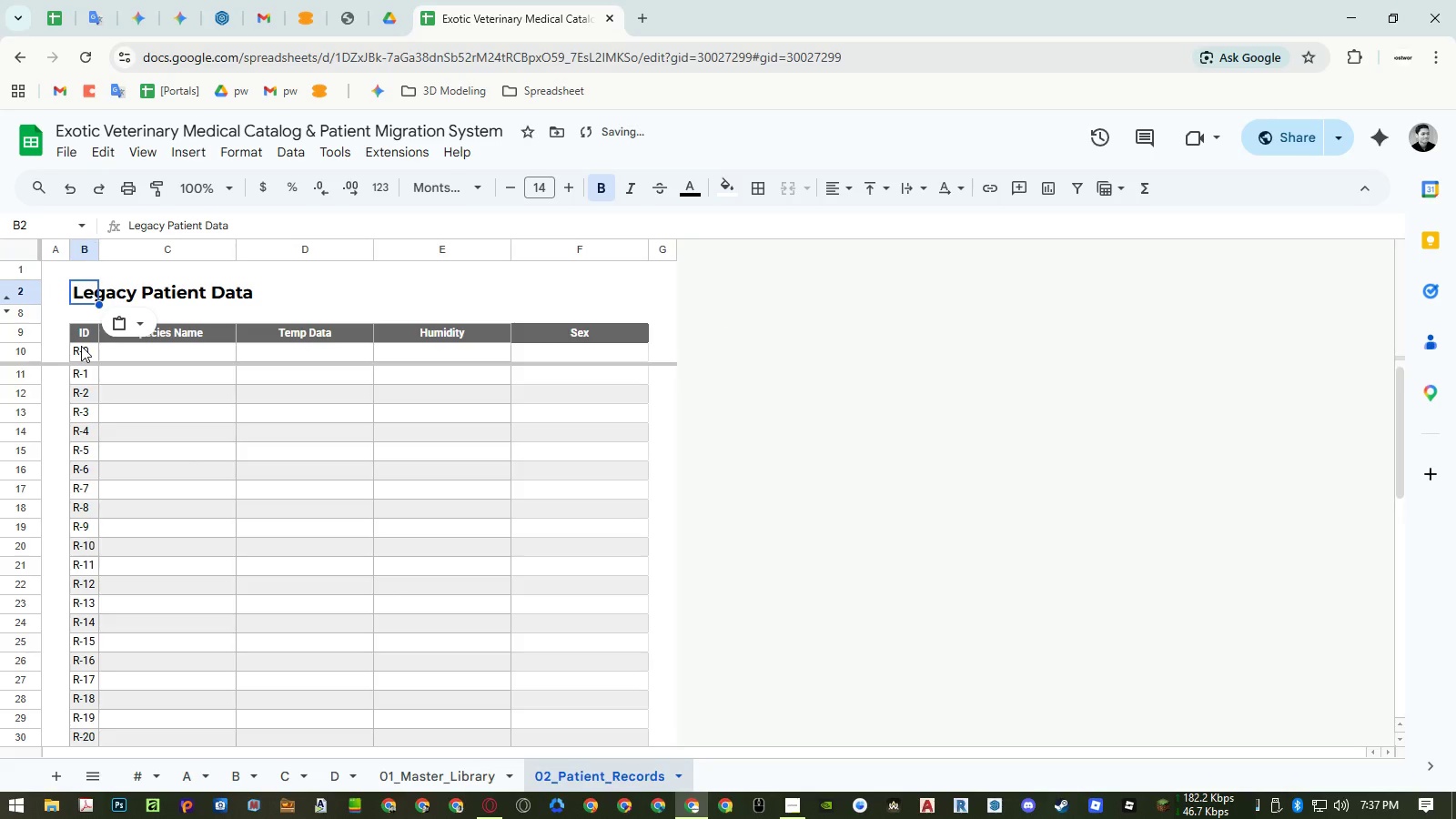 
scroll: coordinate [143, 505], scroll_direction: up, amount: 2.0
 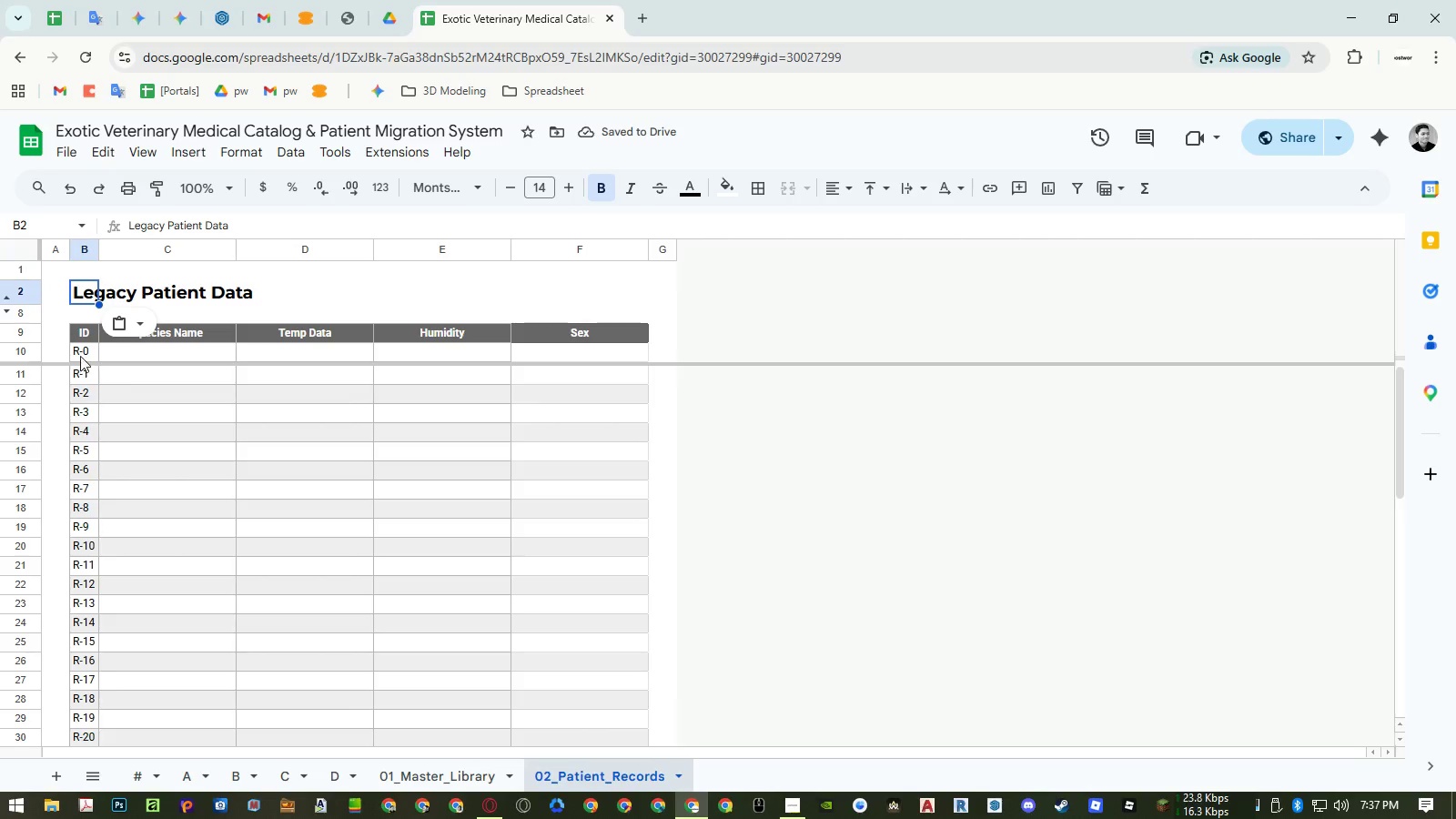 
double_click([80, 352])
 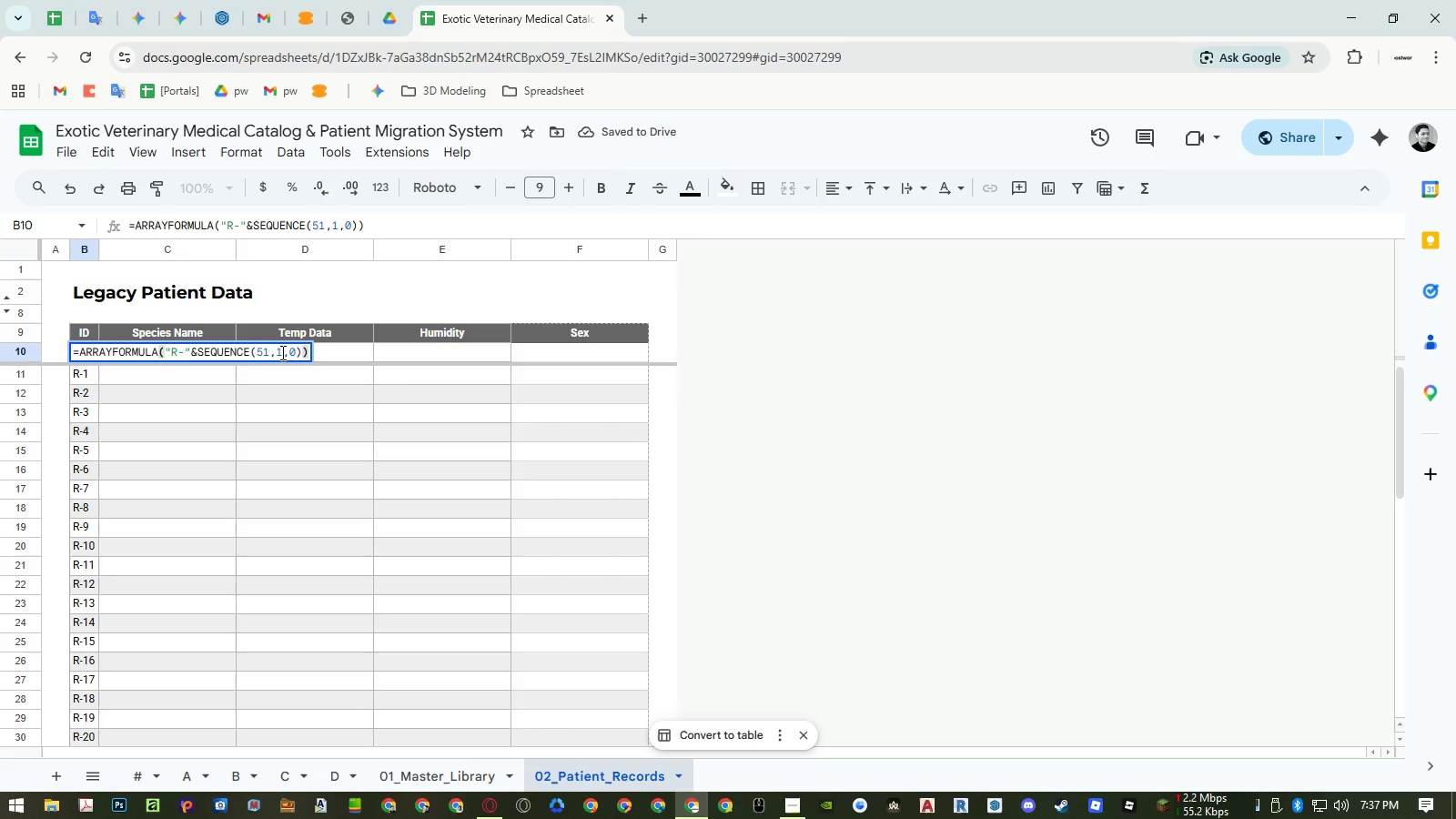 
left_click([281, 352])
 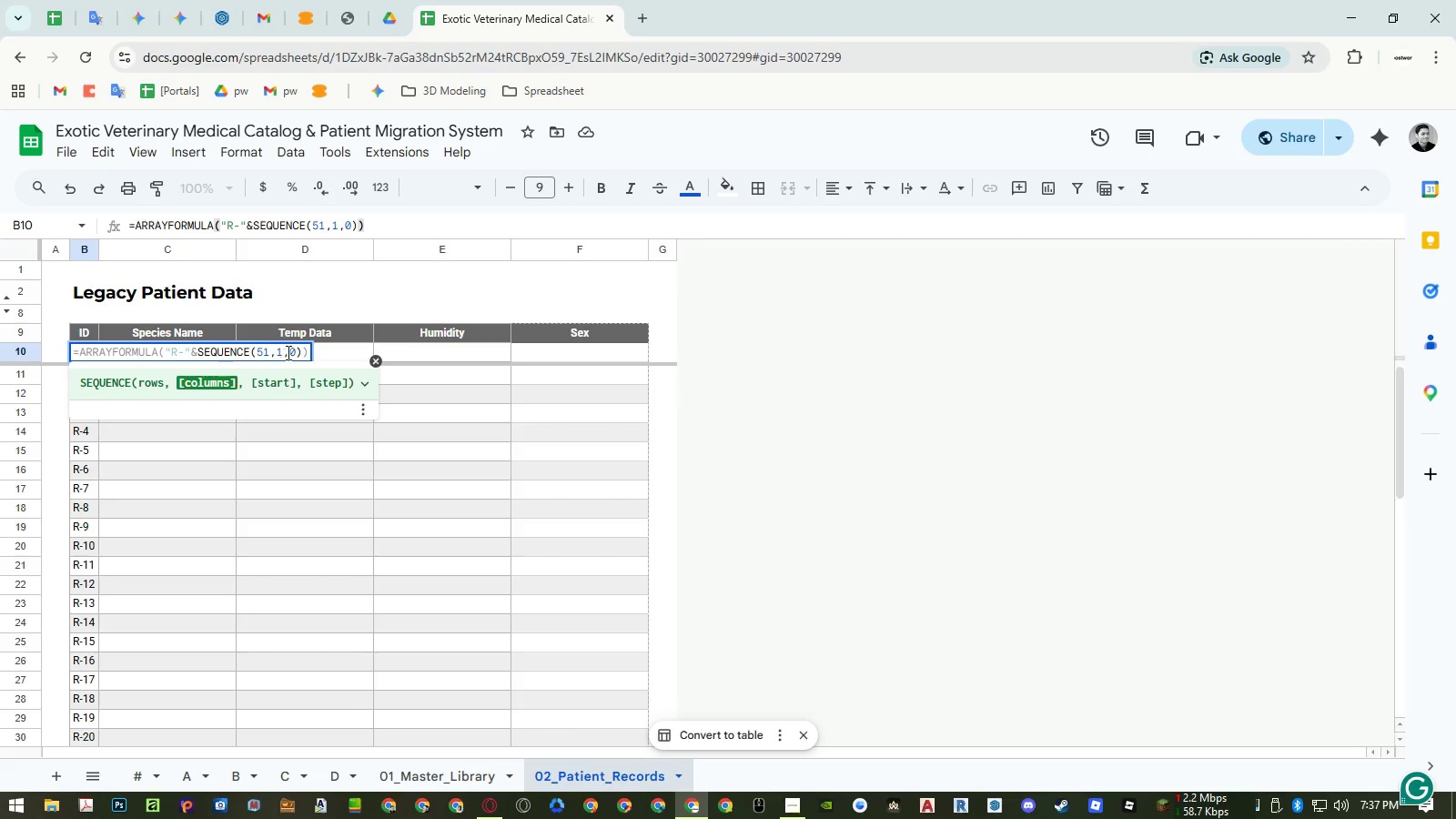 
left_click([293, 352])
 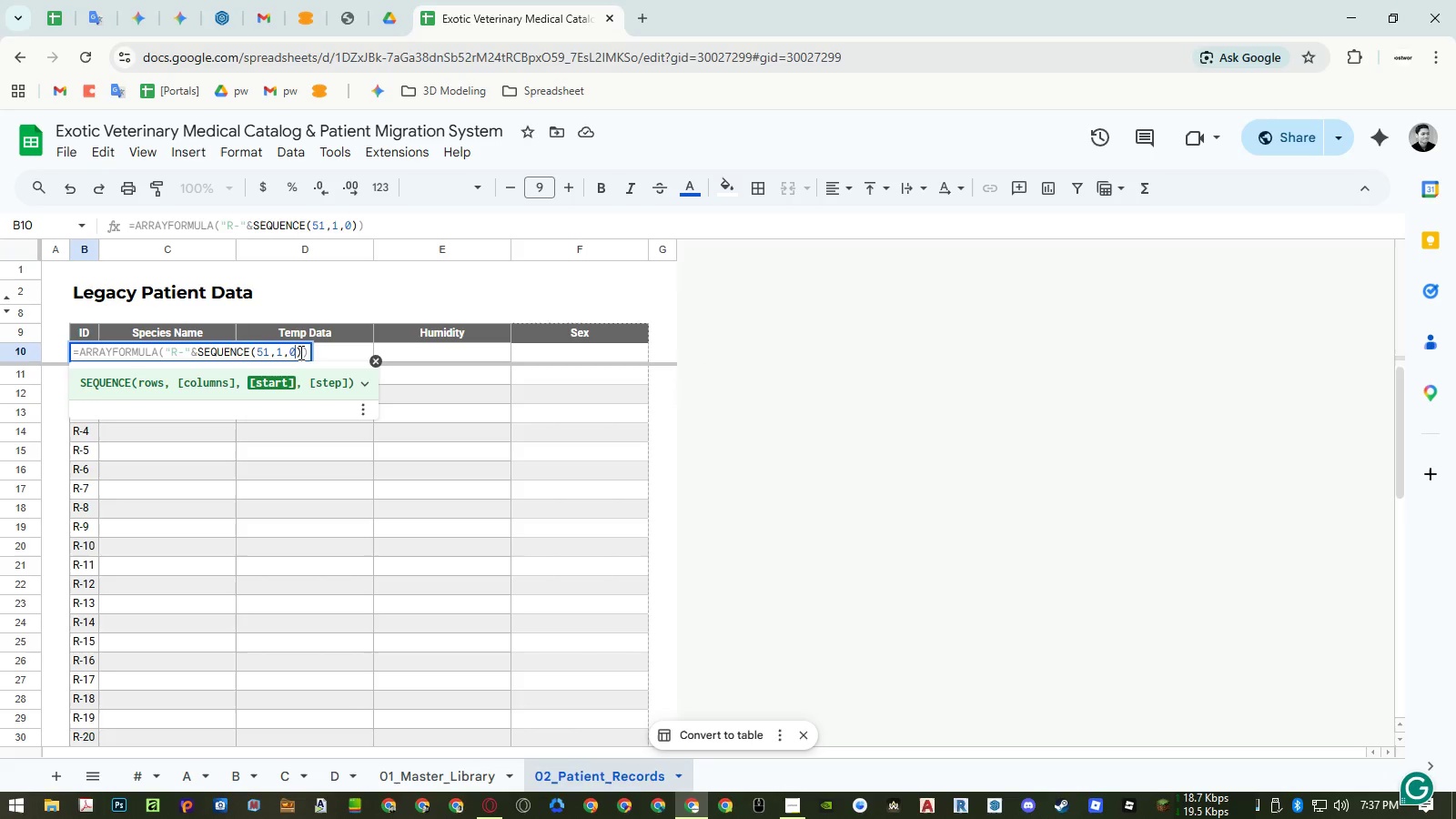 
key(Numpad0)
 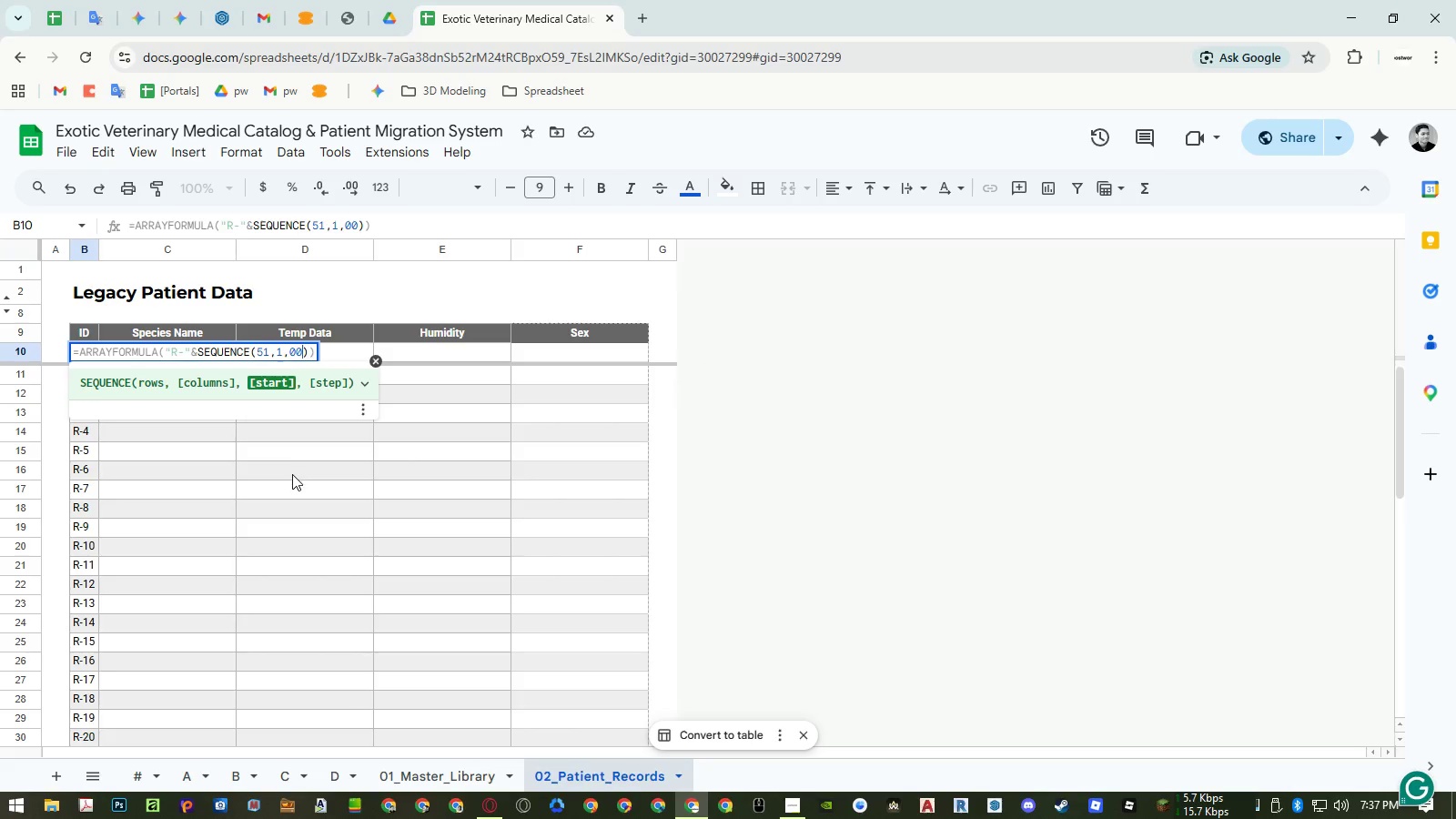 
key(Enter)
 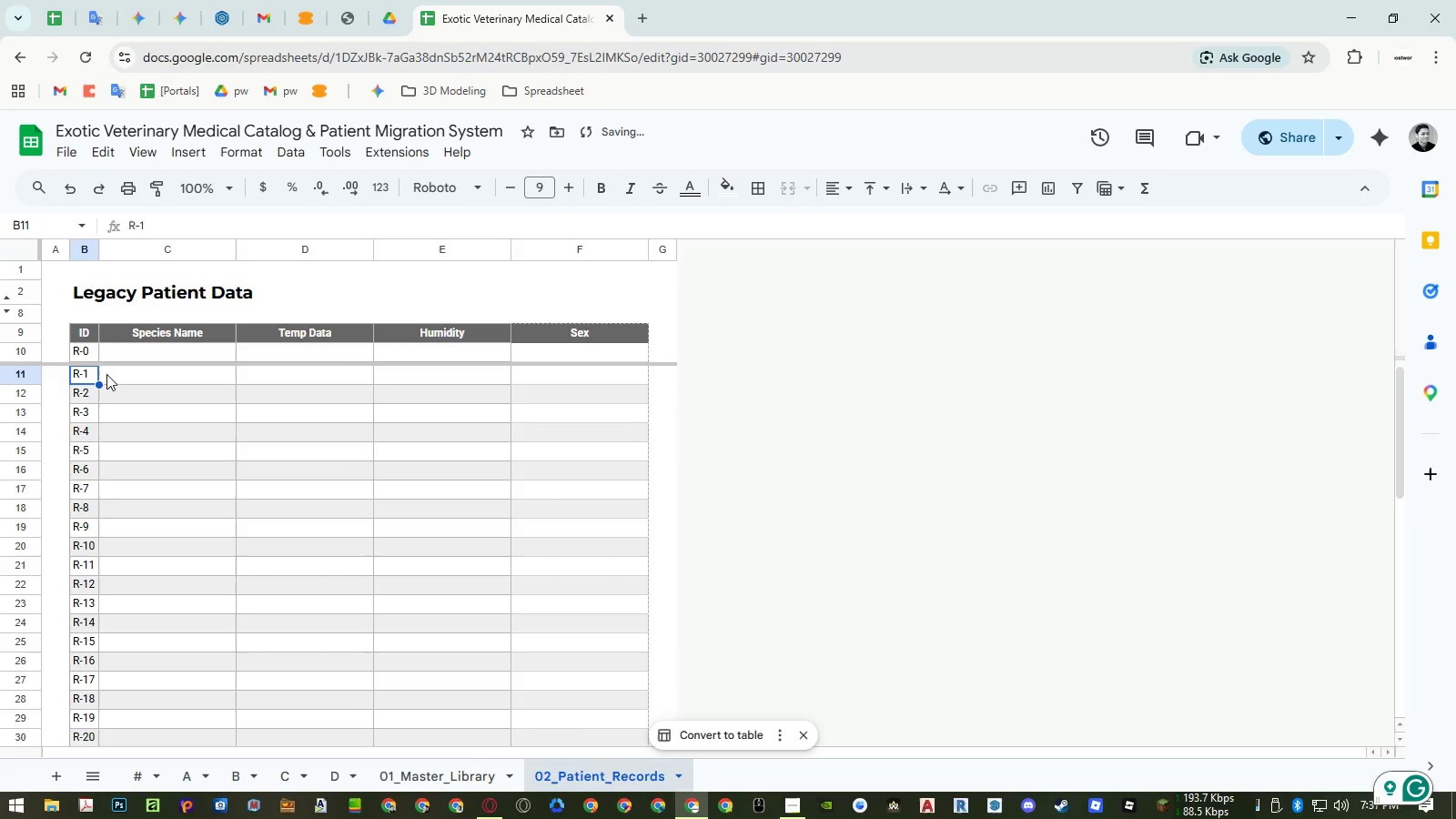 
left_click([90, 354])
 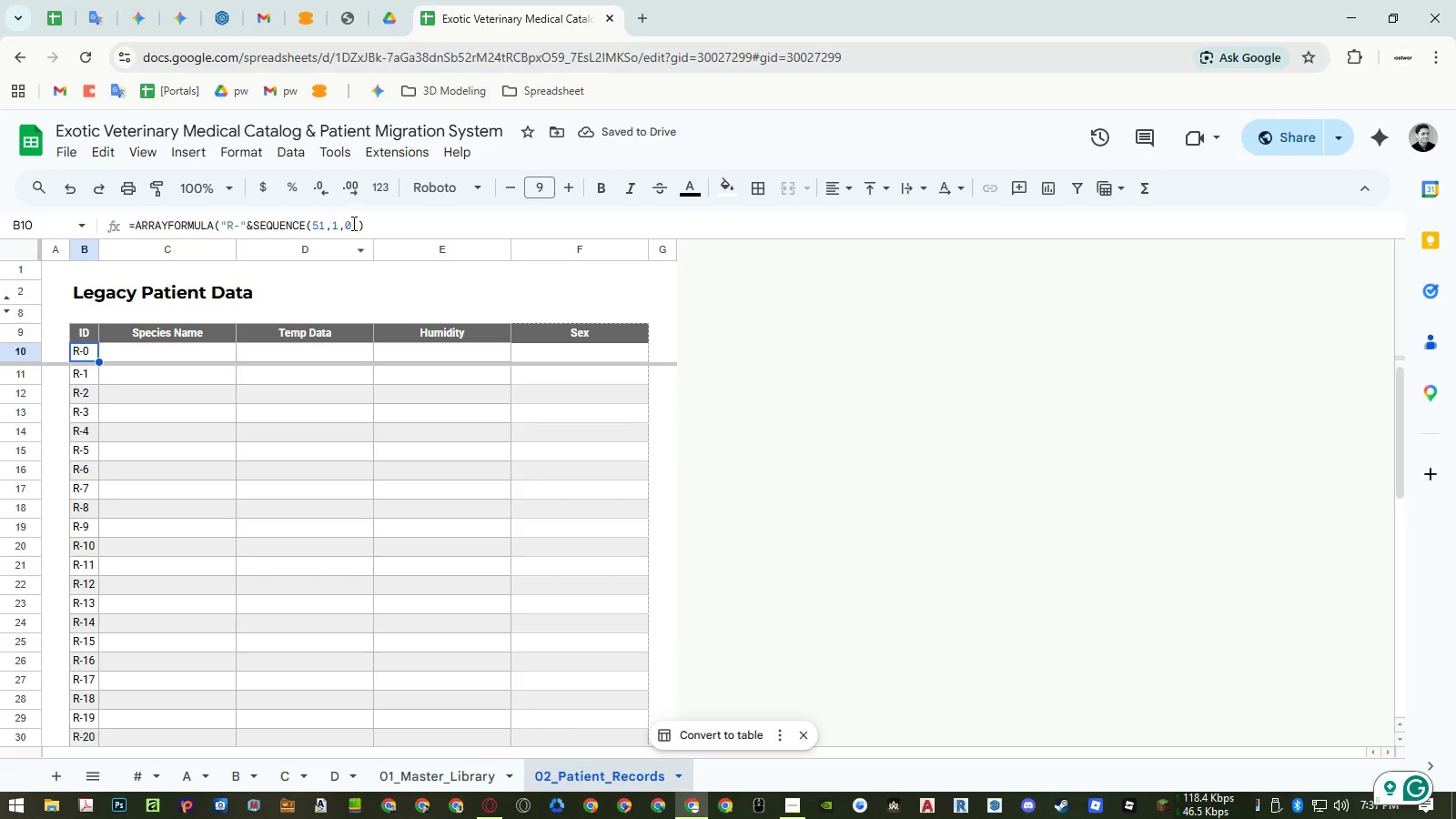 
left_click([343, 224])
 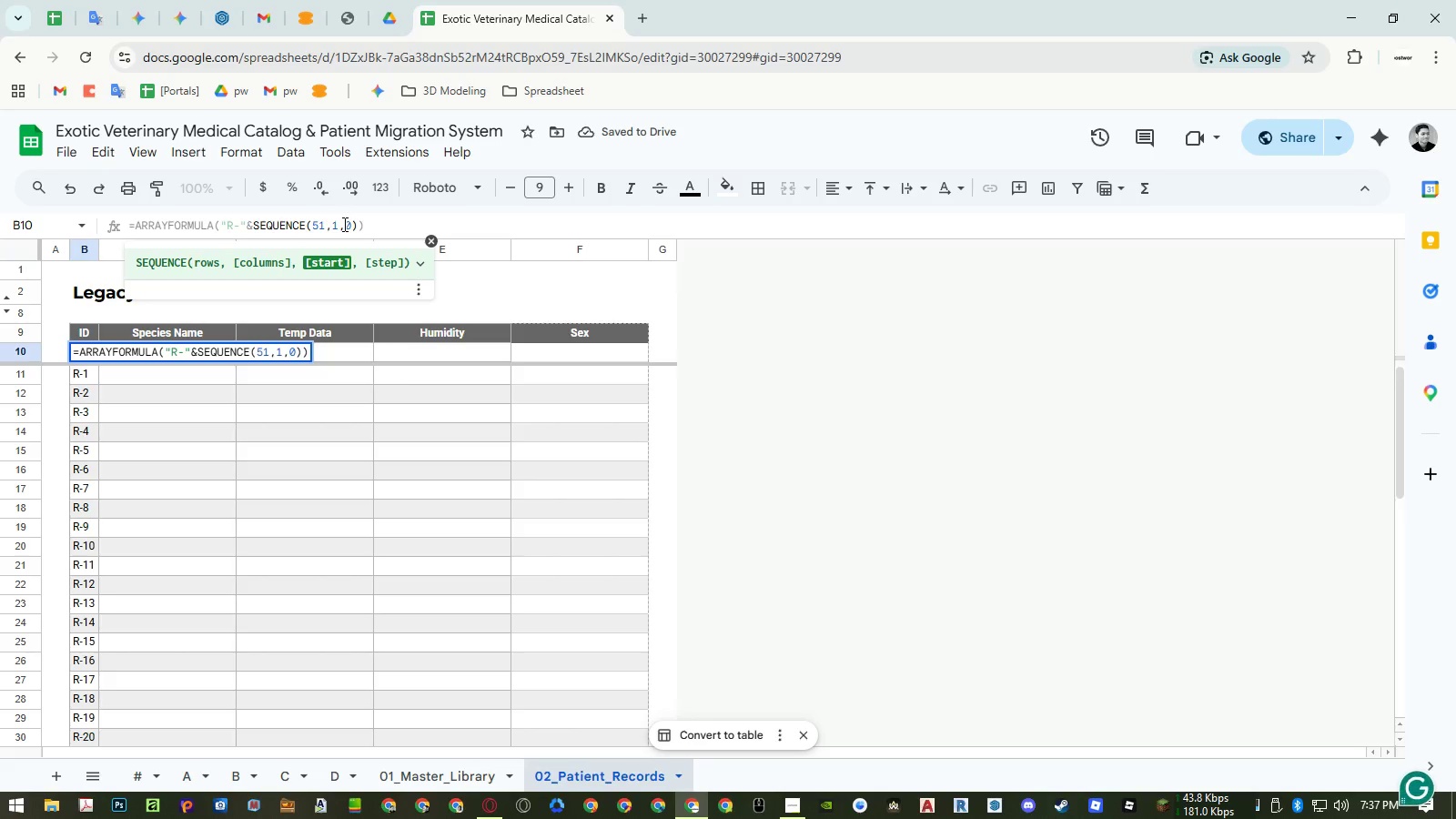 
key(Quote)
 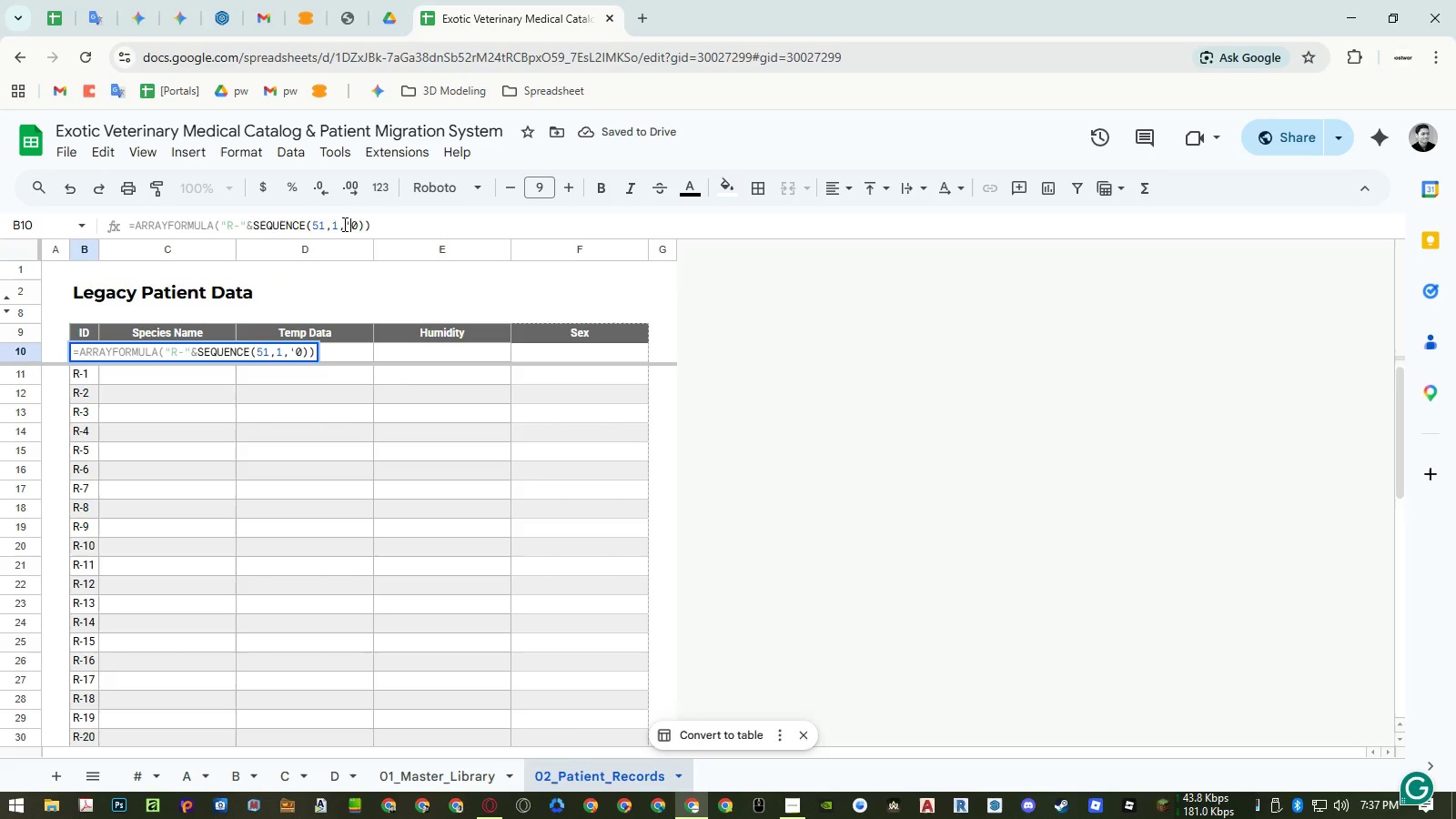 
key(Numpad0)
 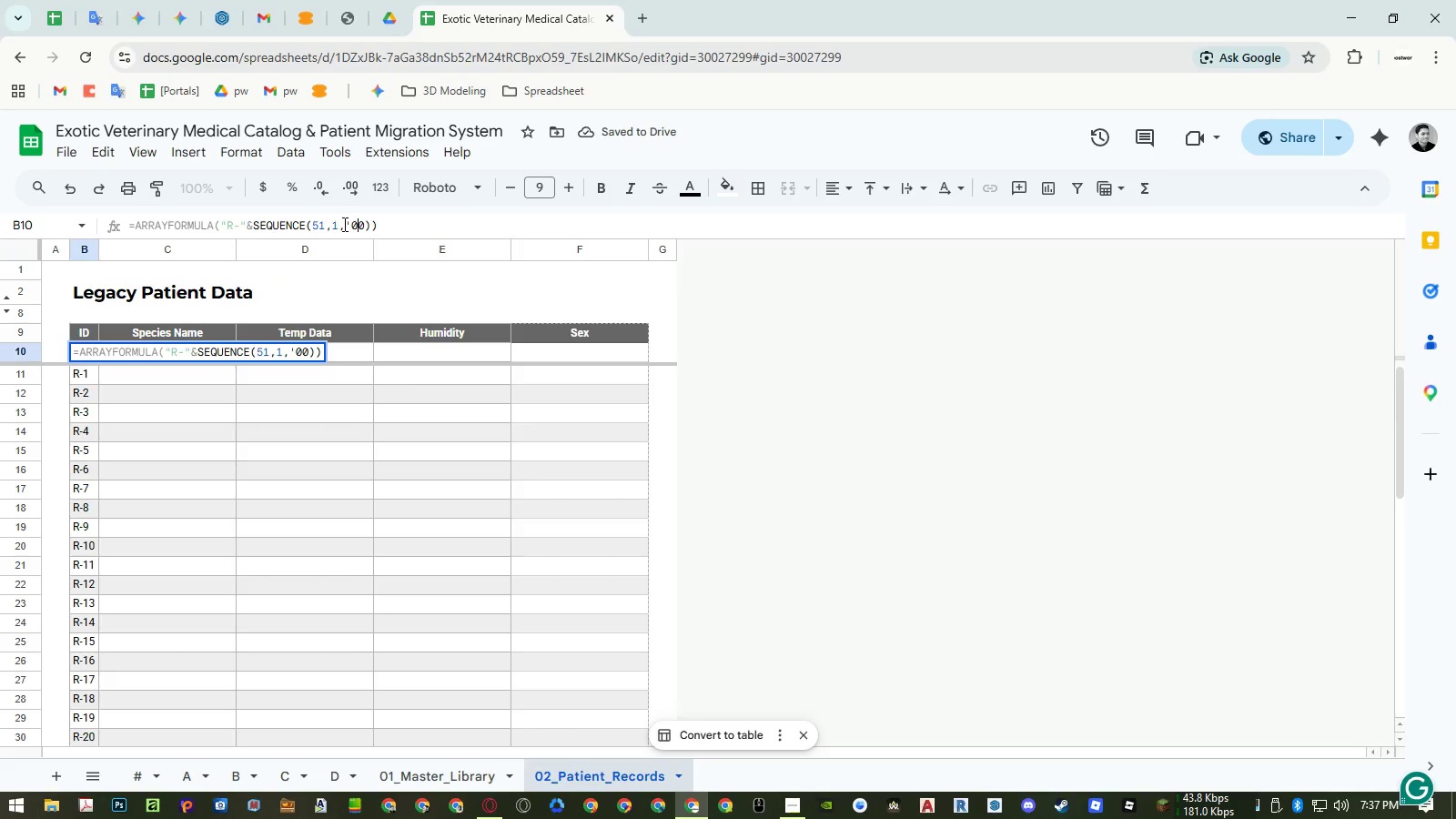 
key(NumpadEnter)
 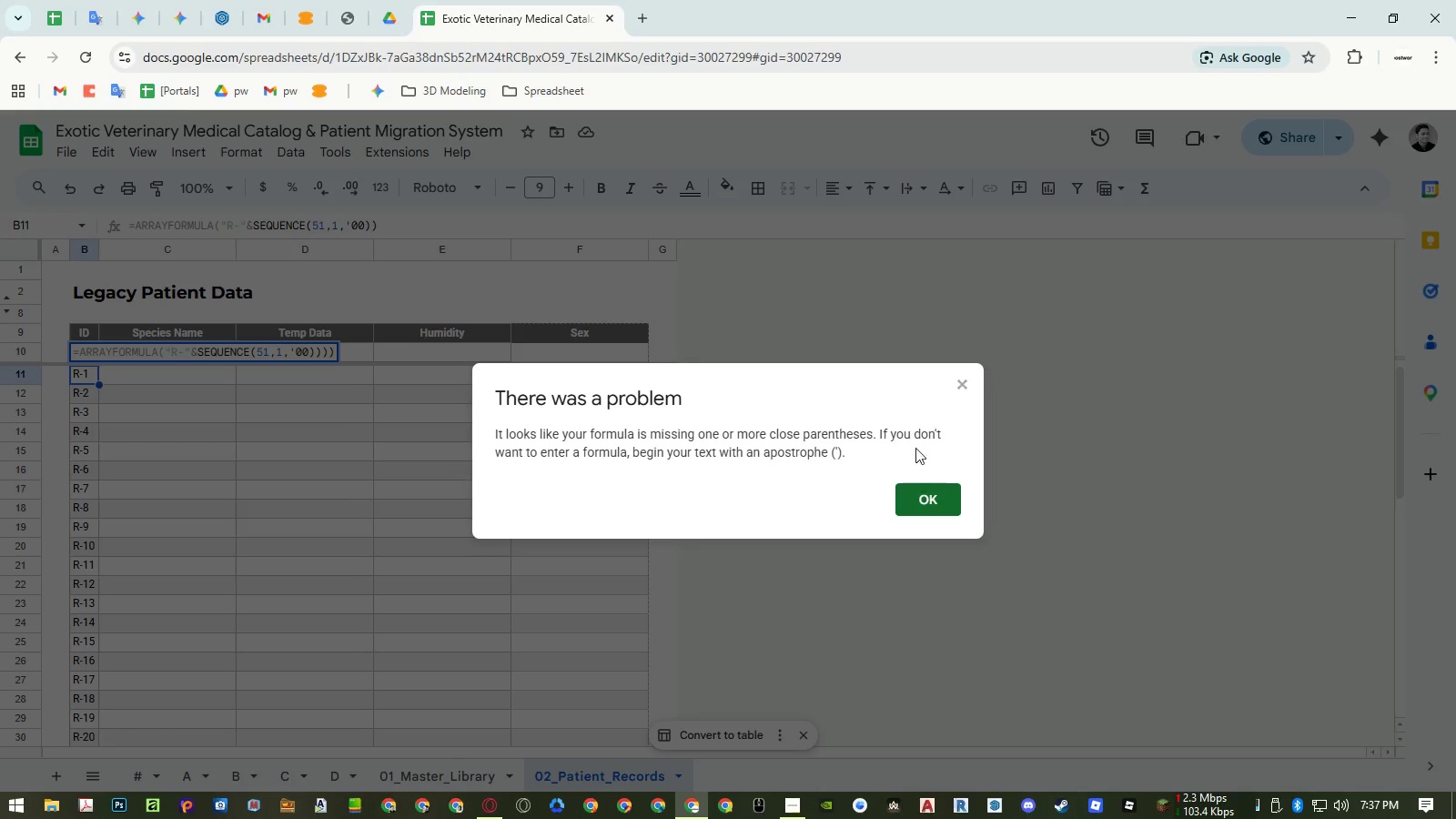 
left_click([924, 490])
 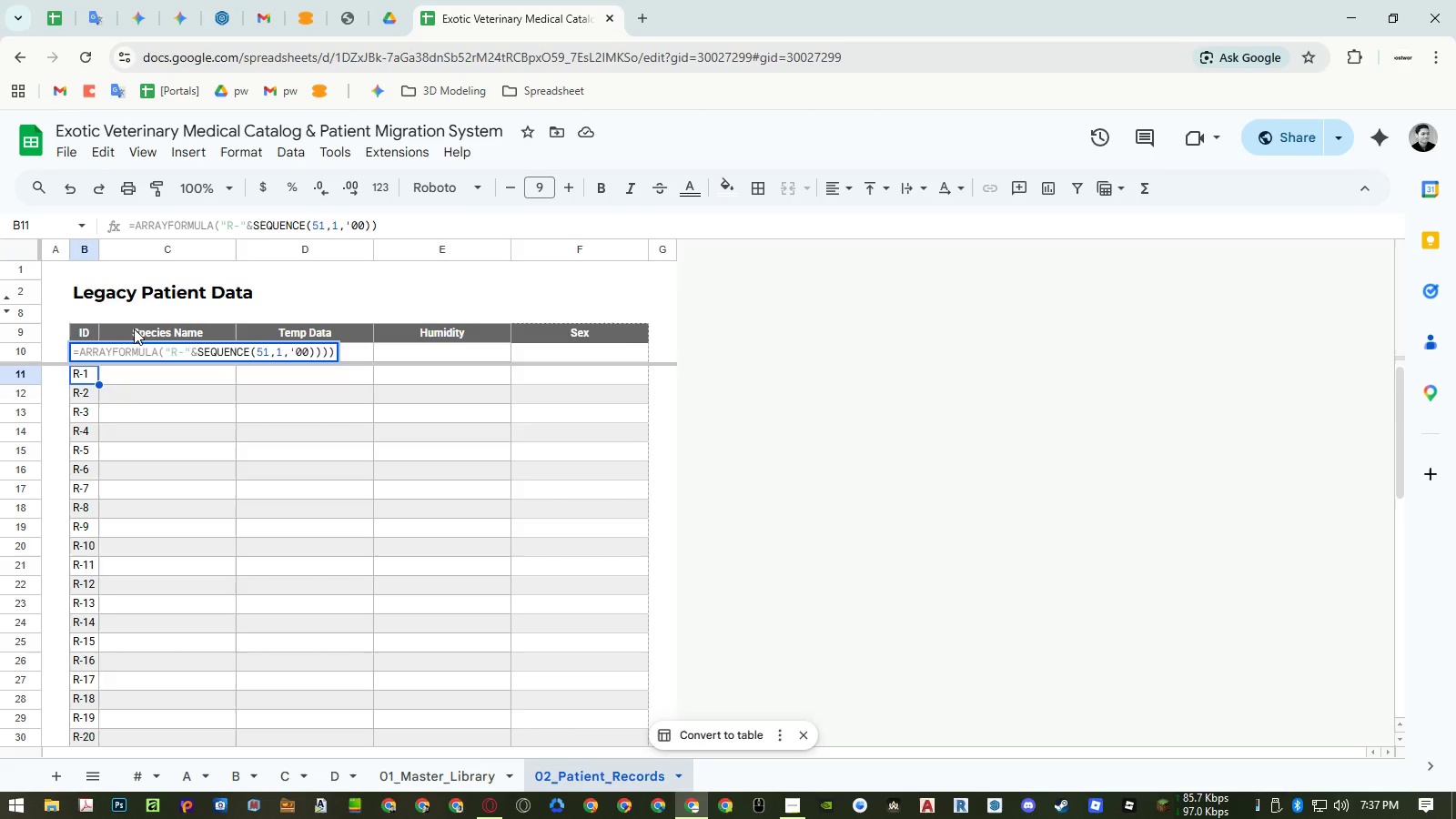 
key(Escape)
 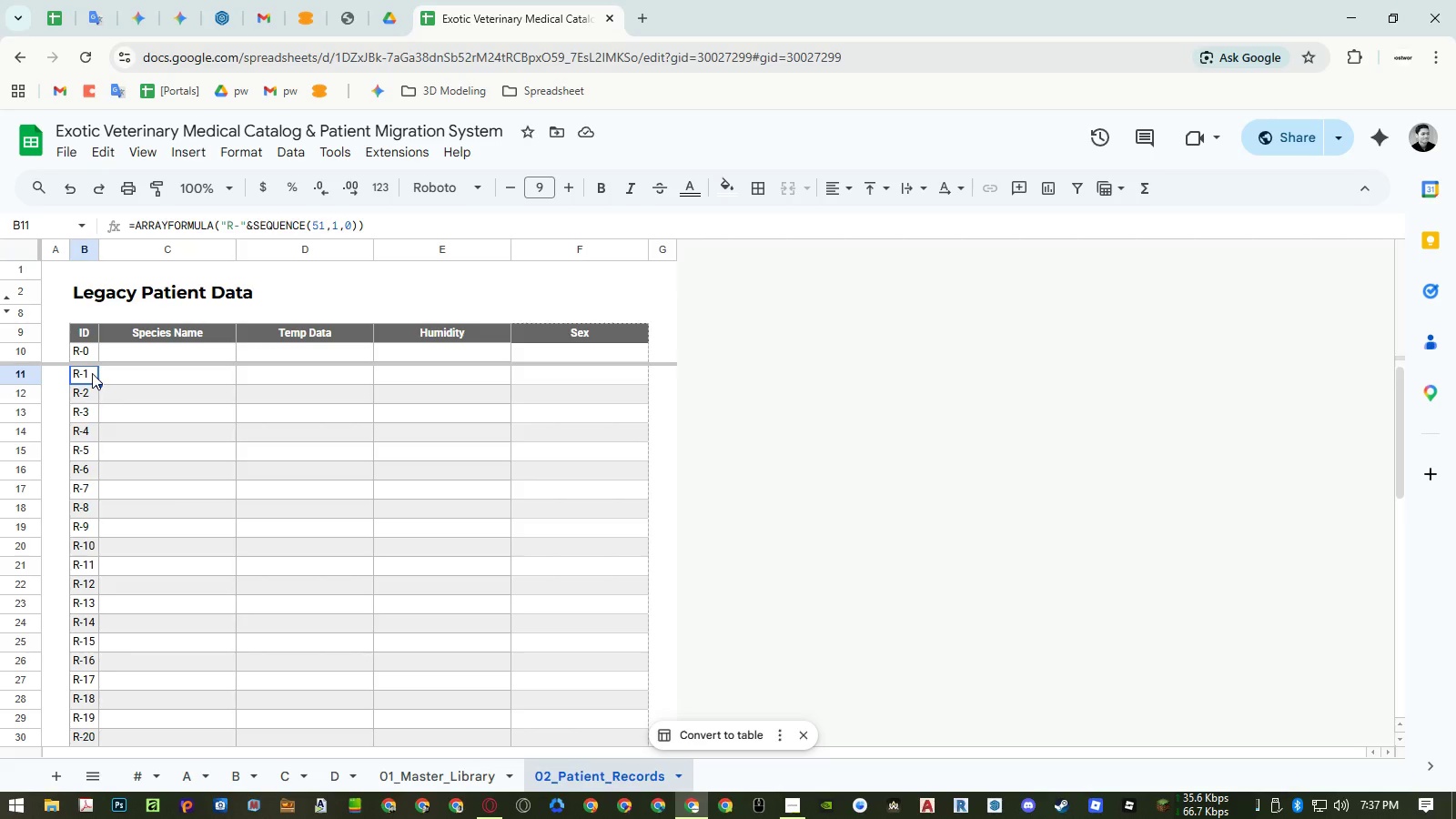 
left_click([92, 373])
 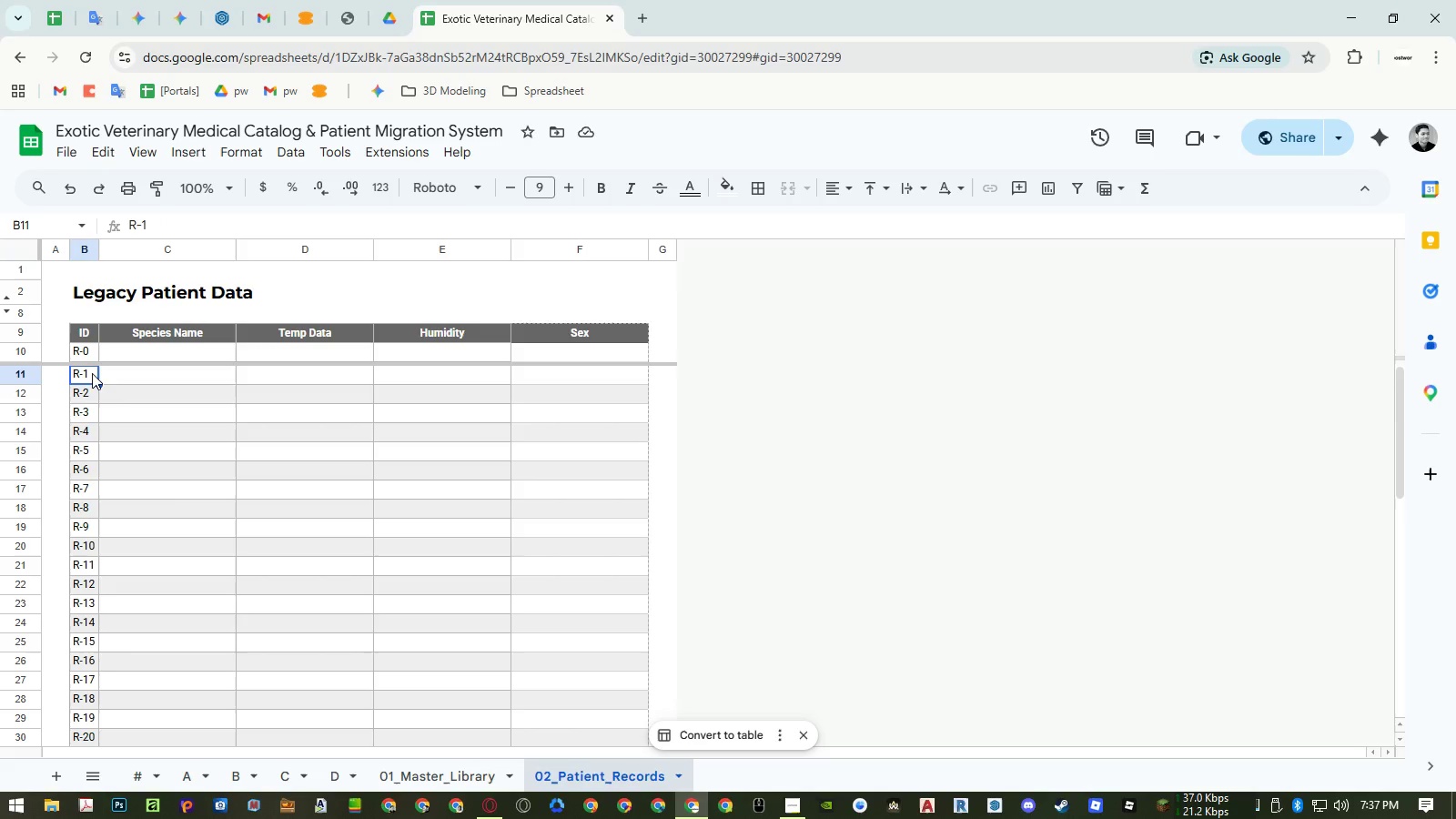 
left_click_drag(start_coordinate=[92, 373], to_coordinate=[86, 410])
 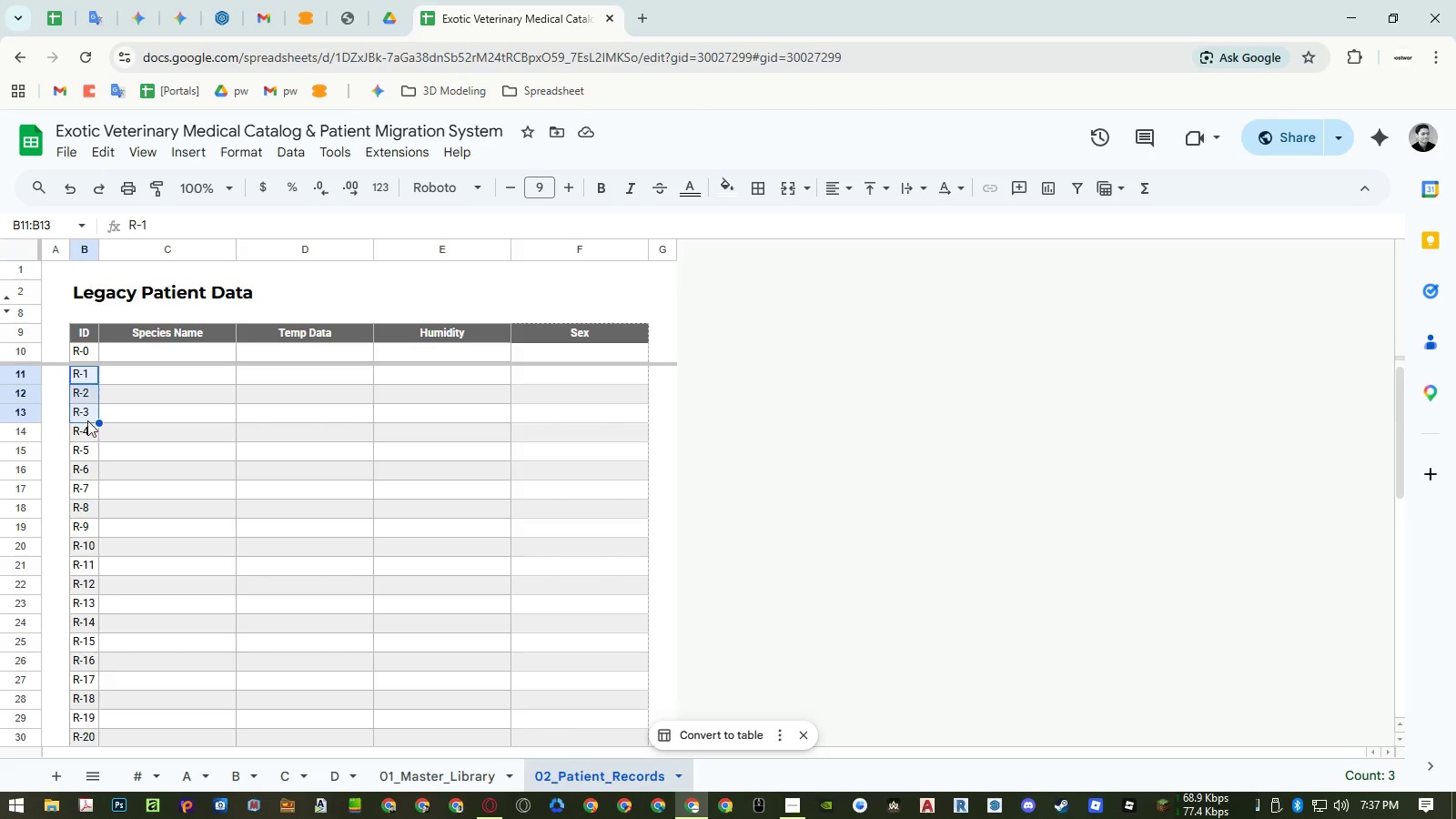 
key(Control+ControlLeft)
 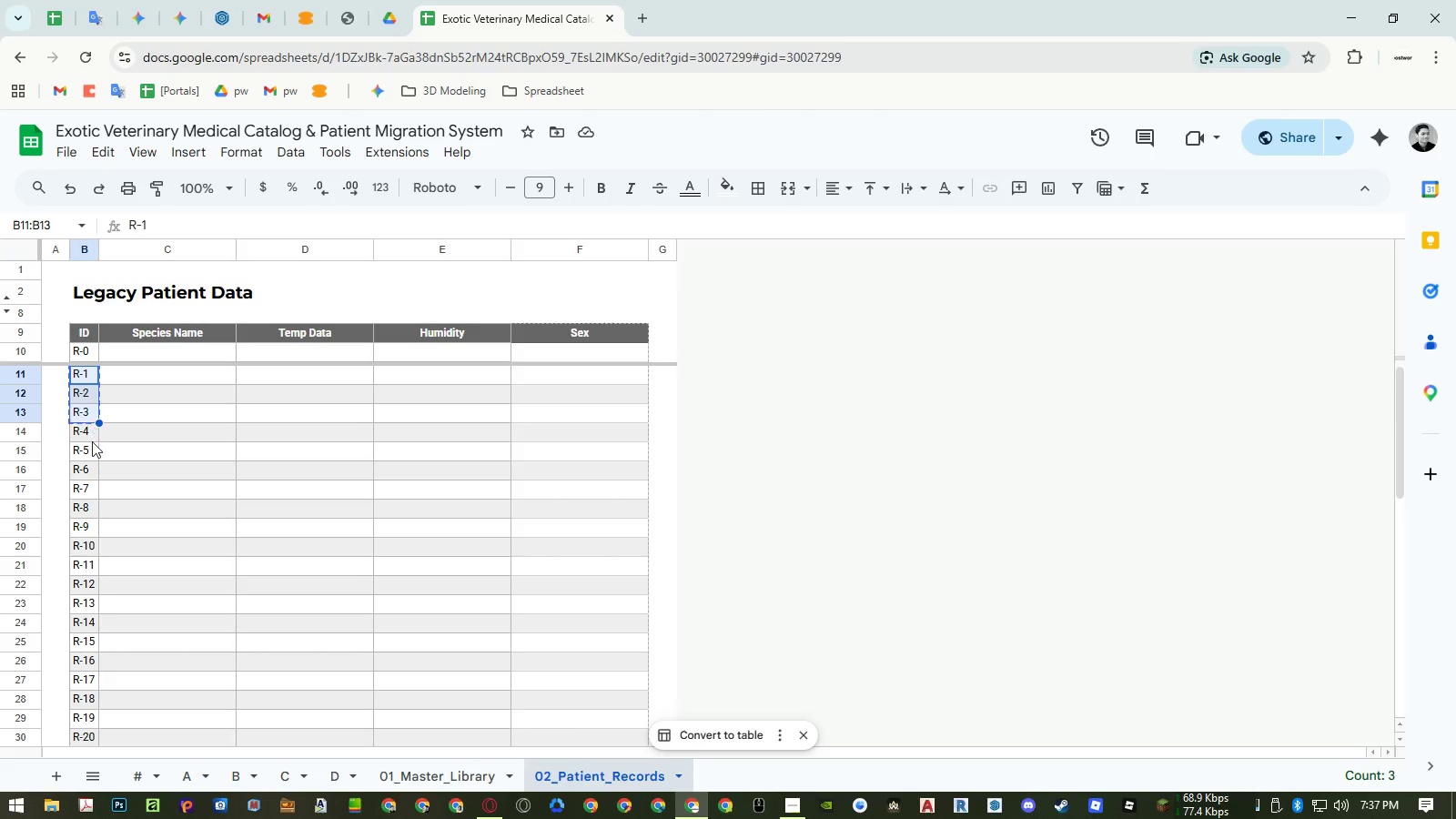 
key(Control+C)
 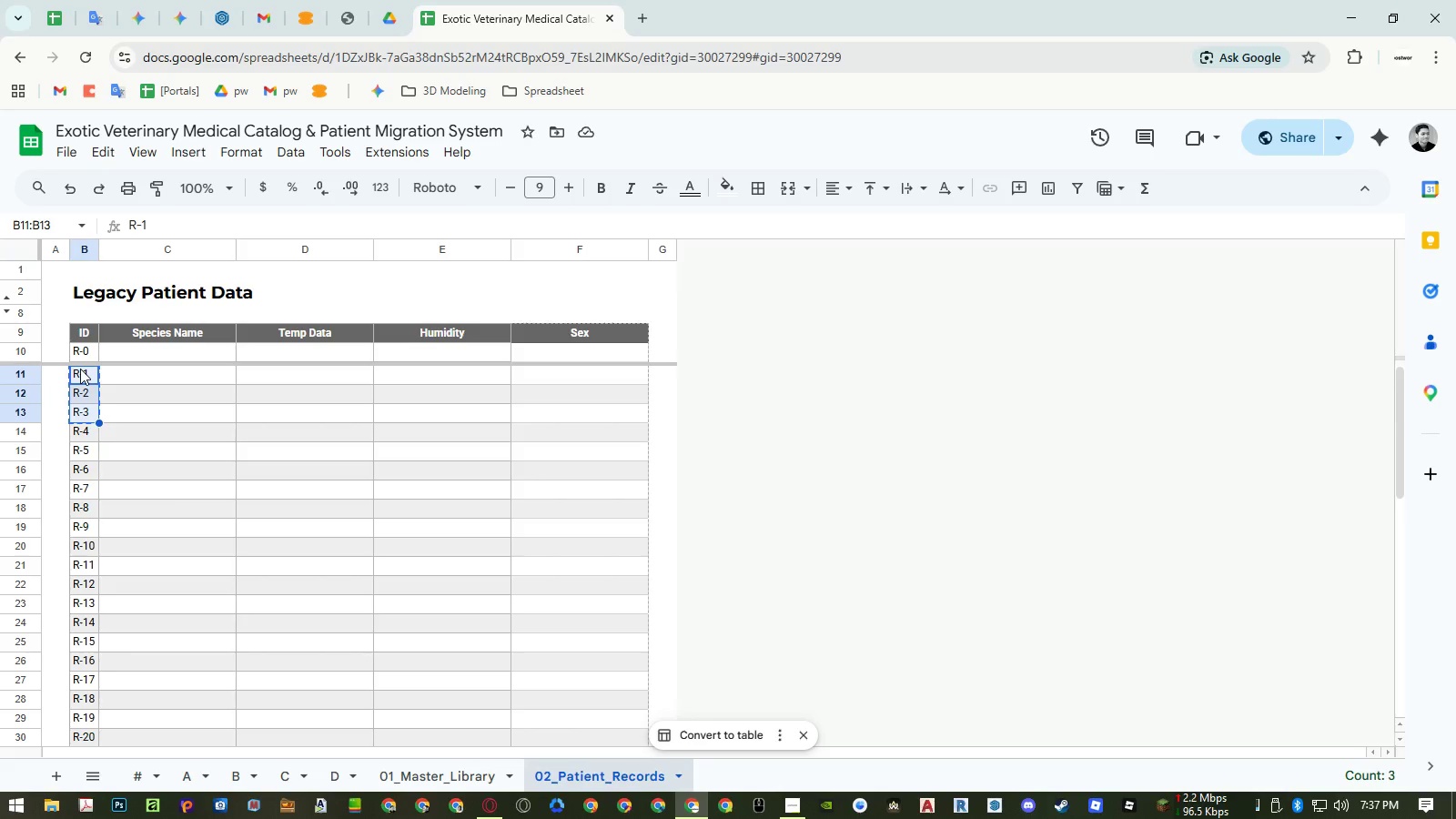 
double_click([80, 369])
 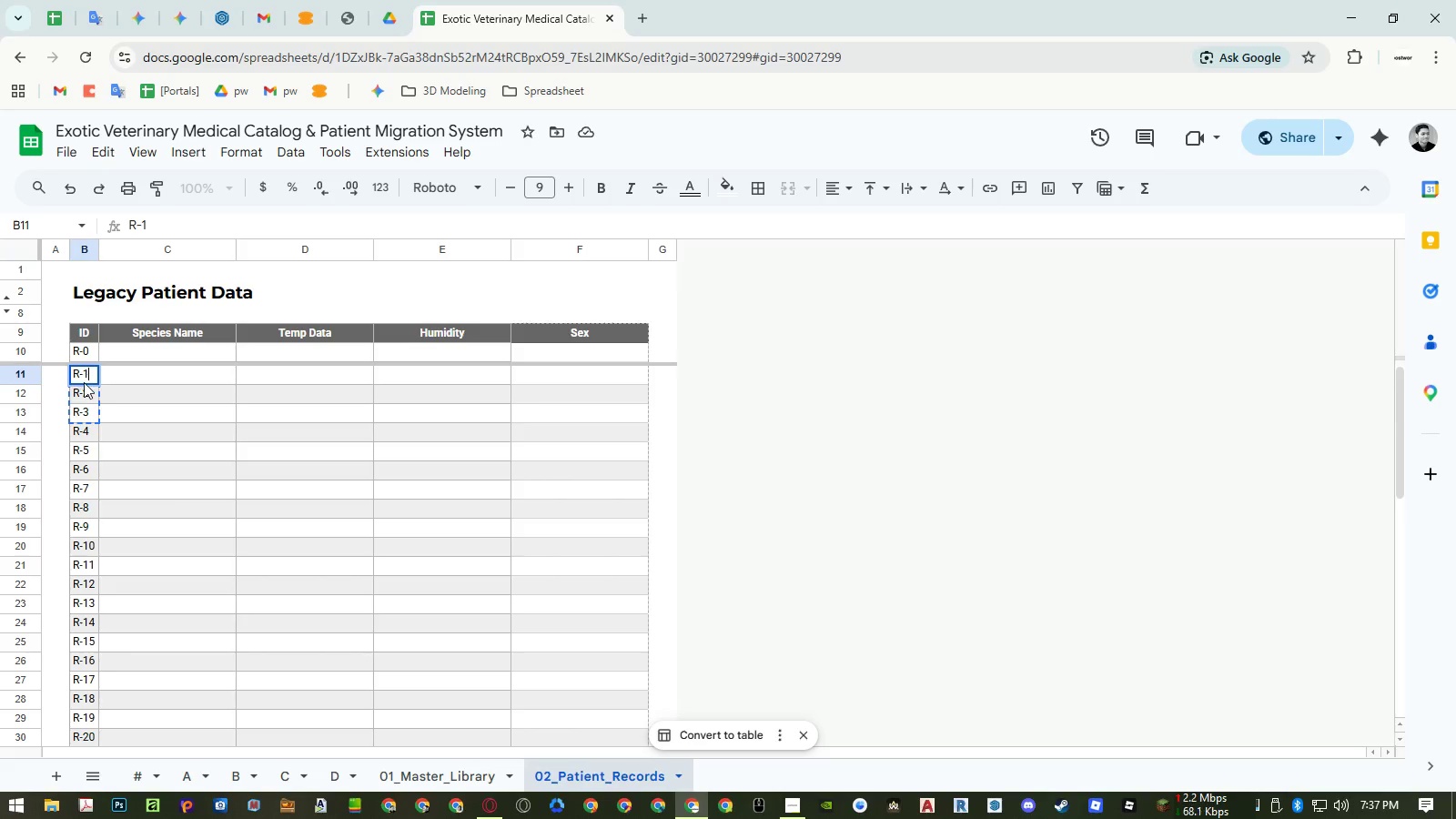 
key(Escape)
 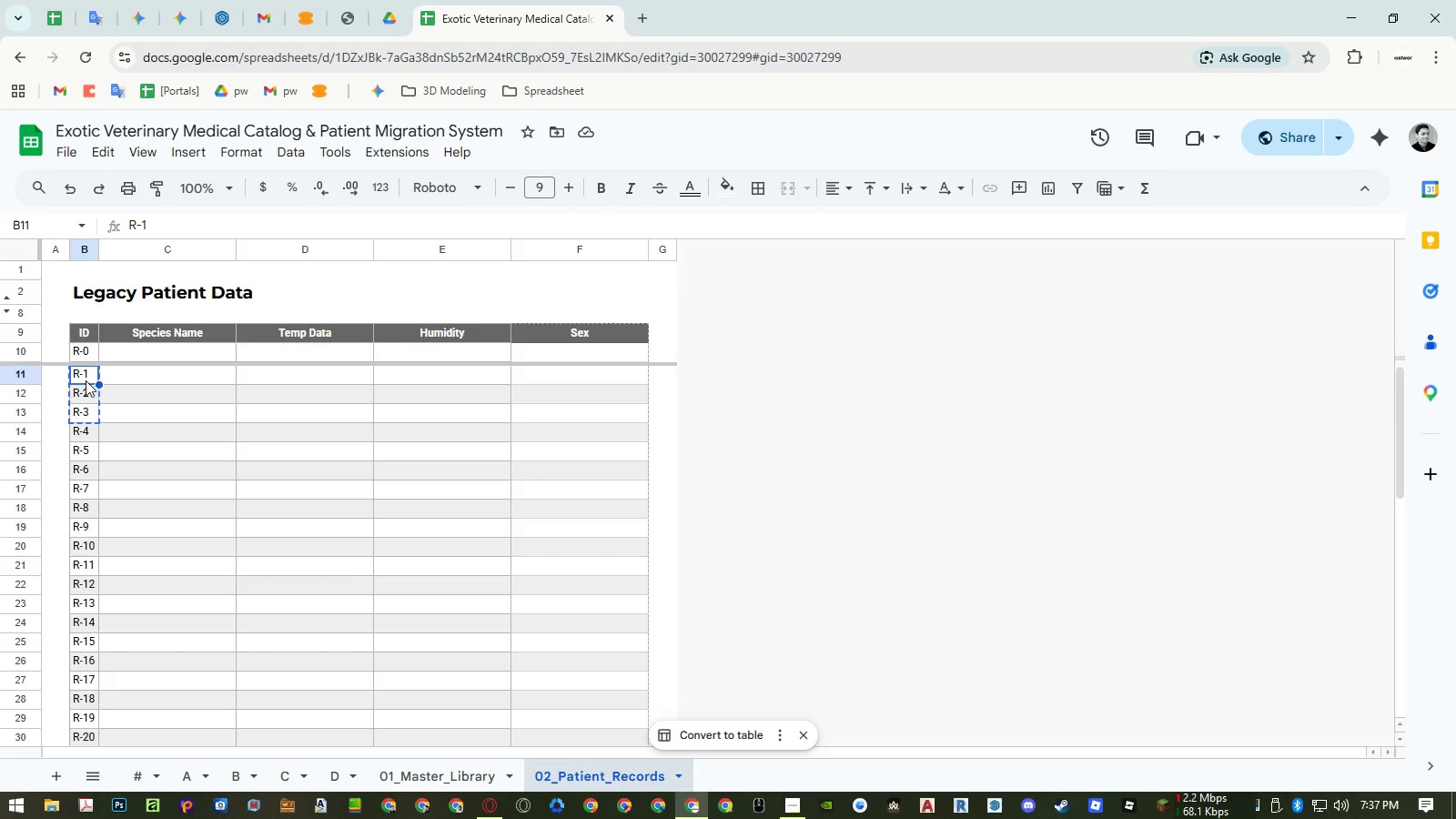 
key(Control+ControlLeft)
 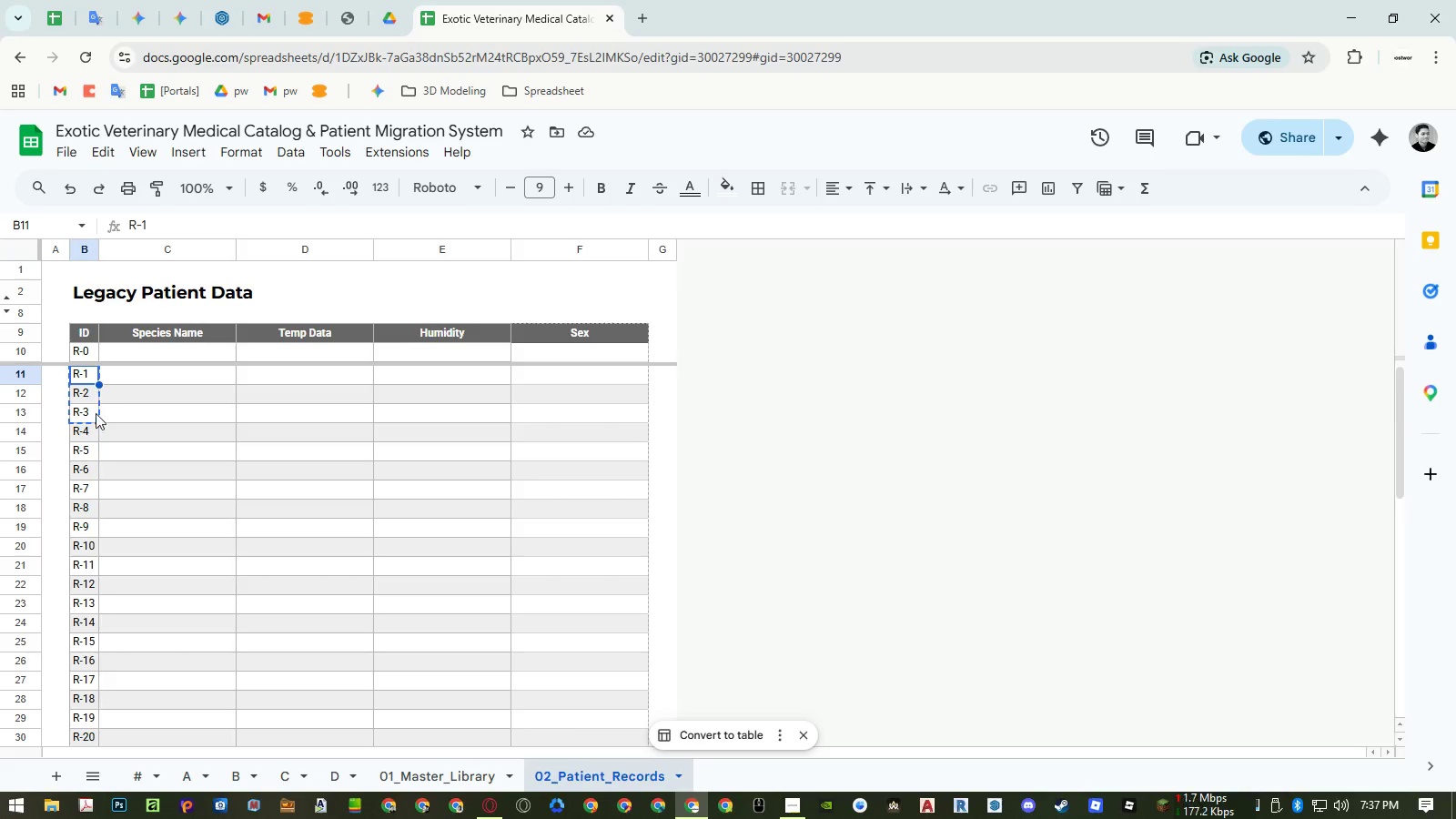 
key(Control+Shift+ShiftLeft)
 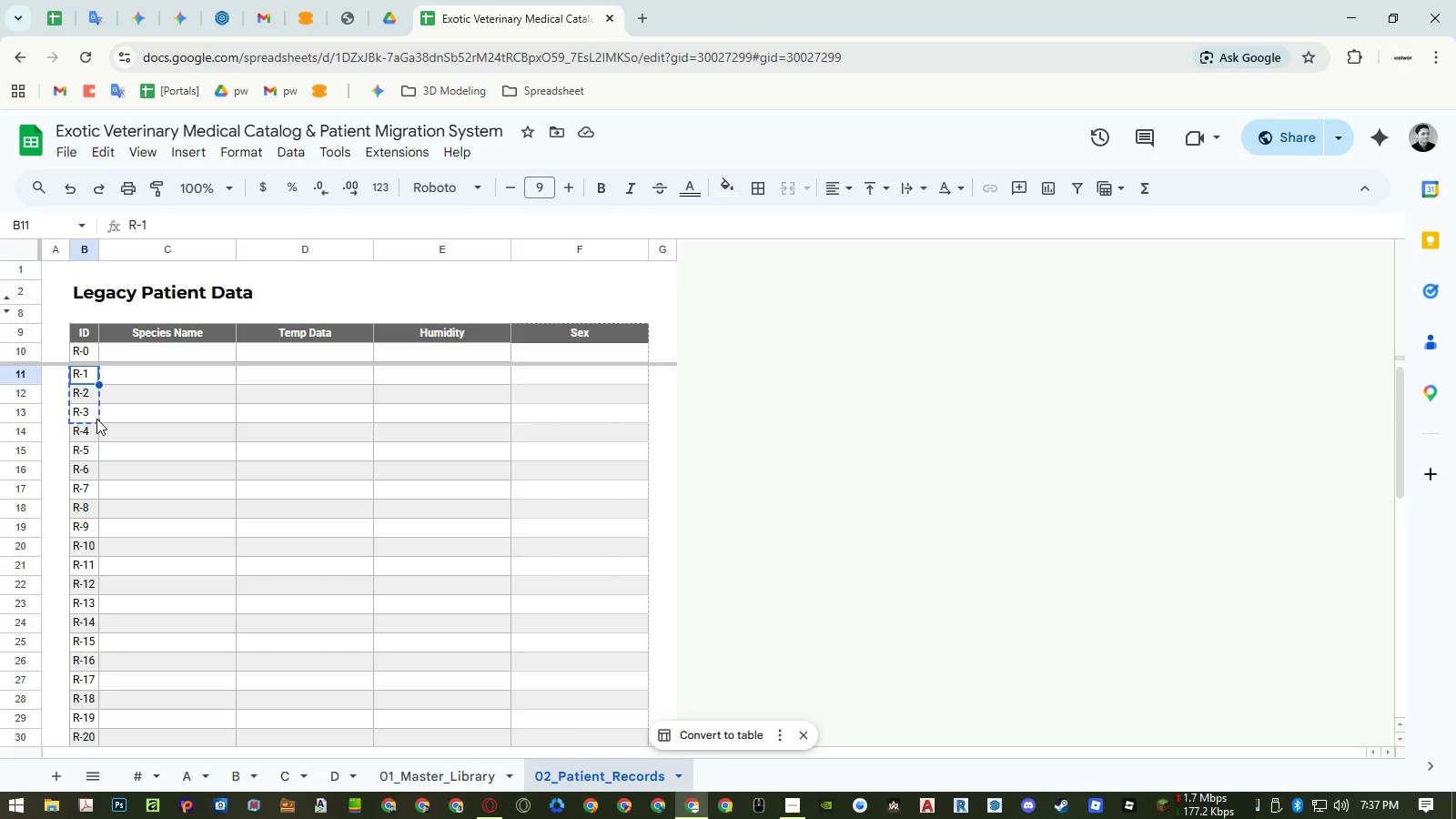 
key(Control+Shift+V)
 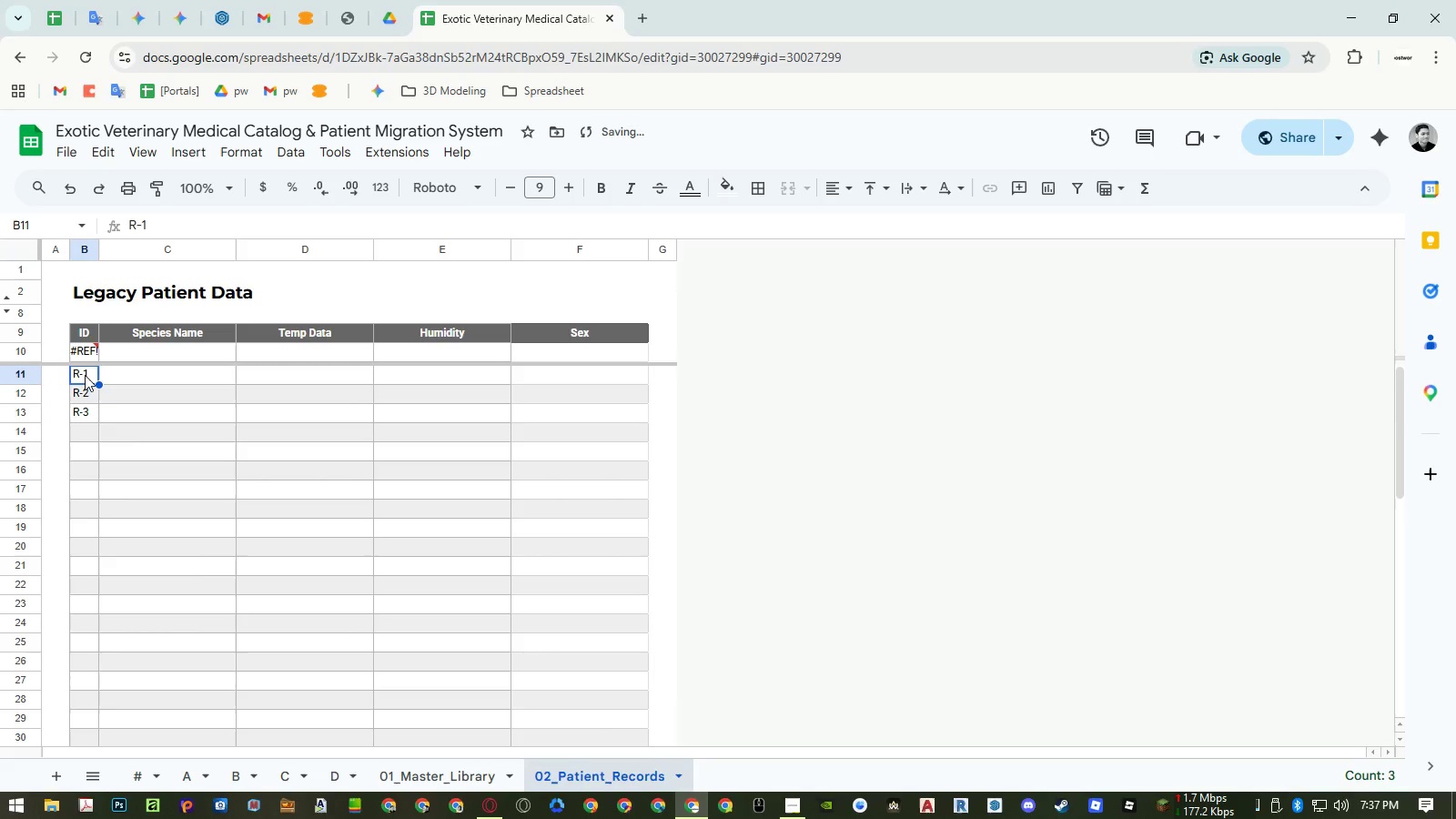 
double_click([85, 375])
 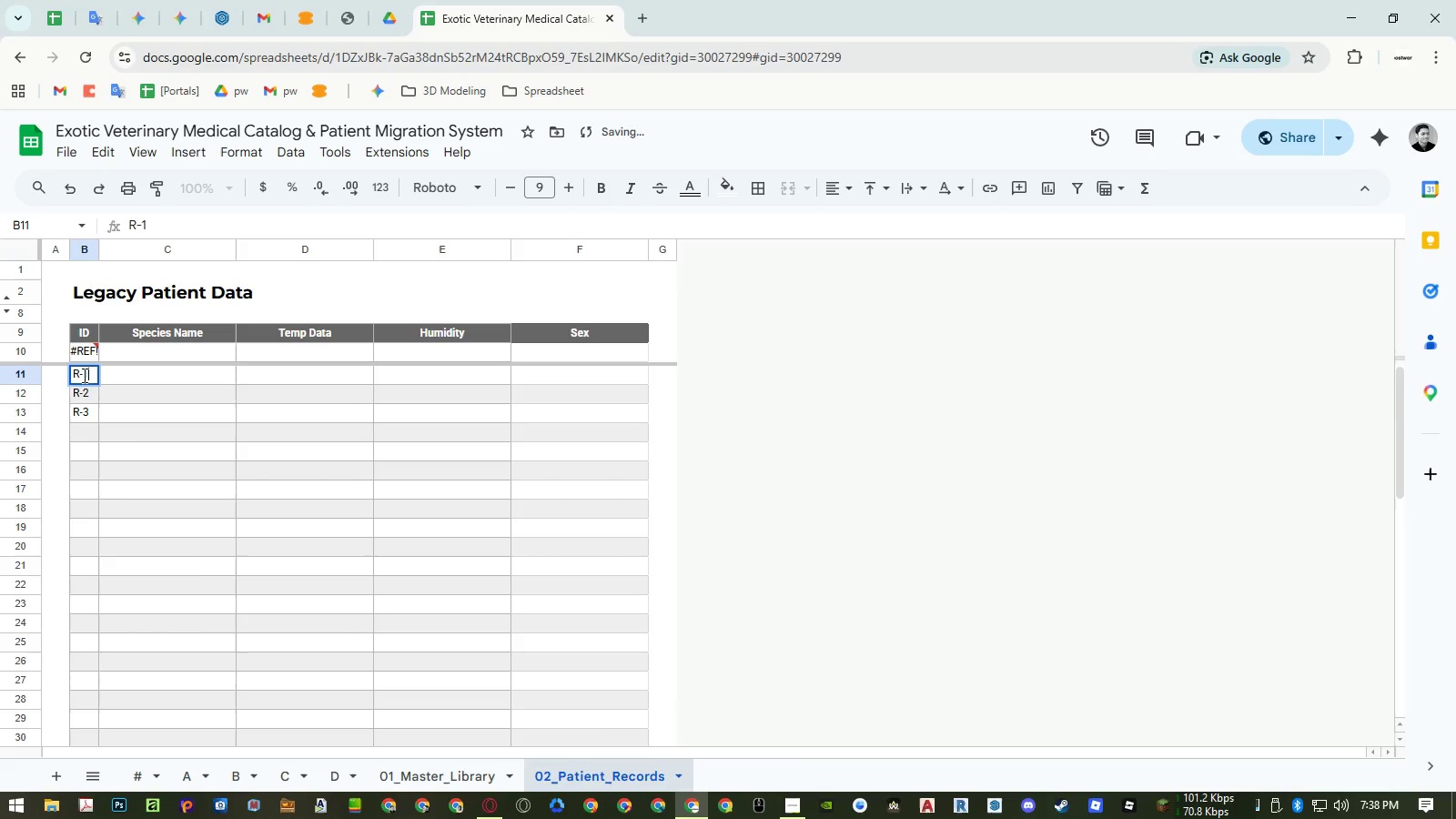 
triple_click([83, 375])
 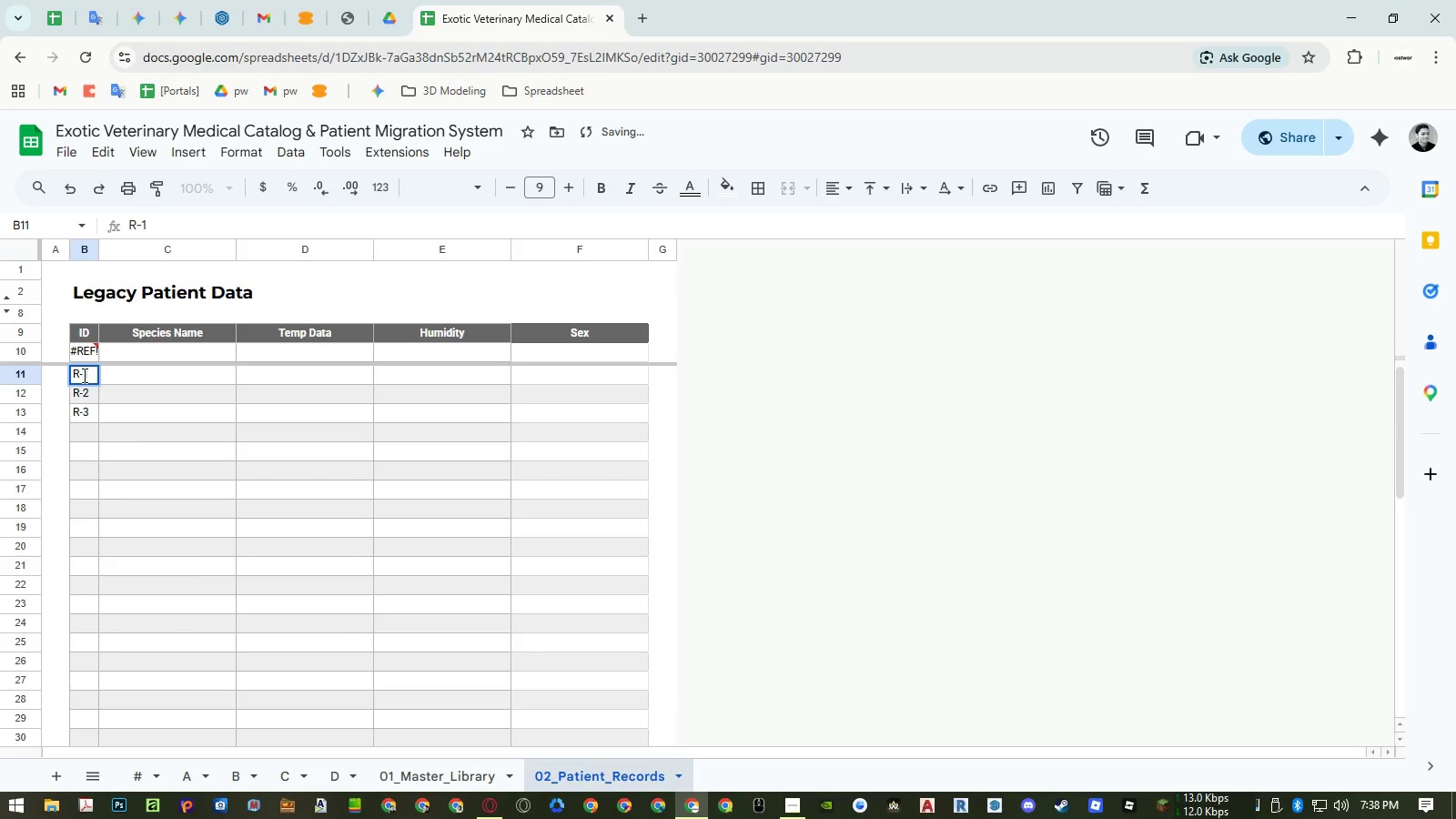 
key(ArrowRight)
 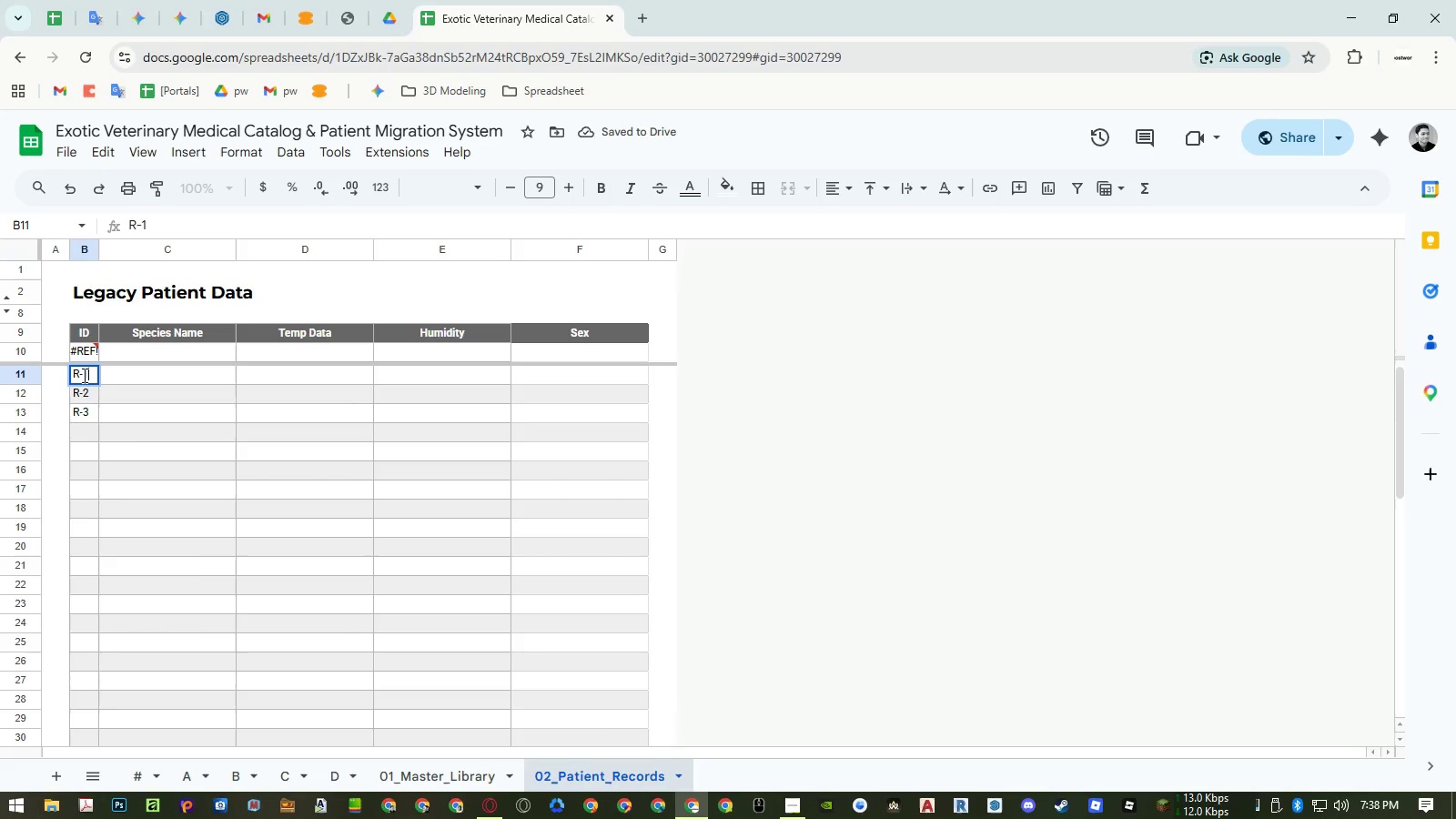 
key(ArrowRight)
 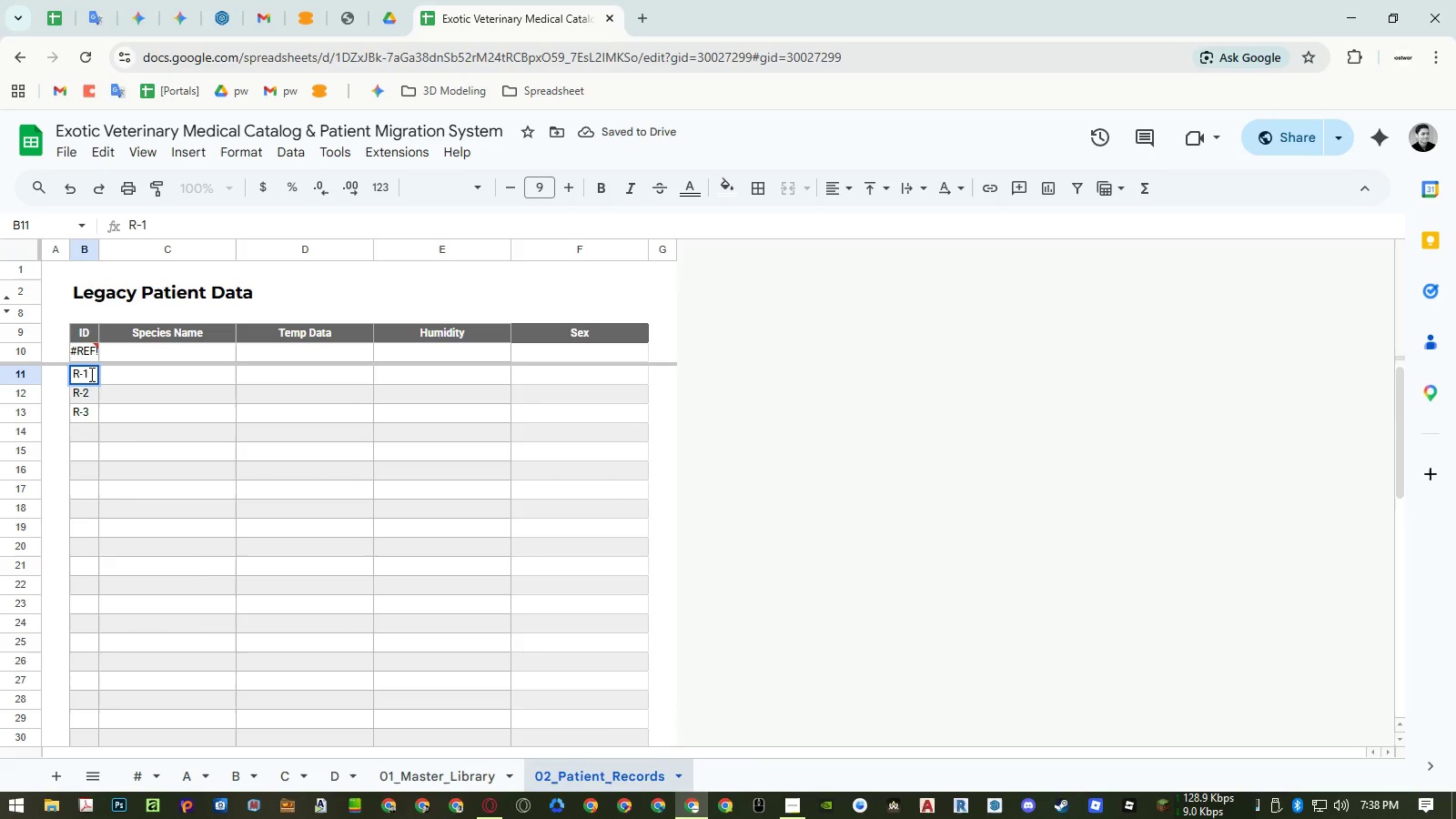 
key(Numpad0)
 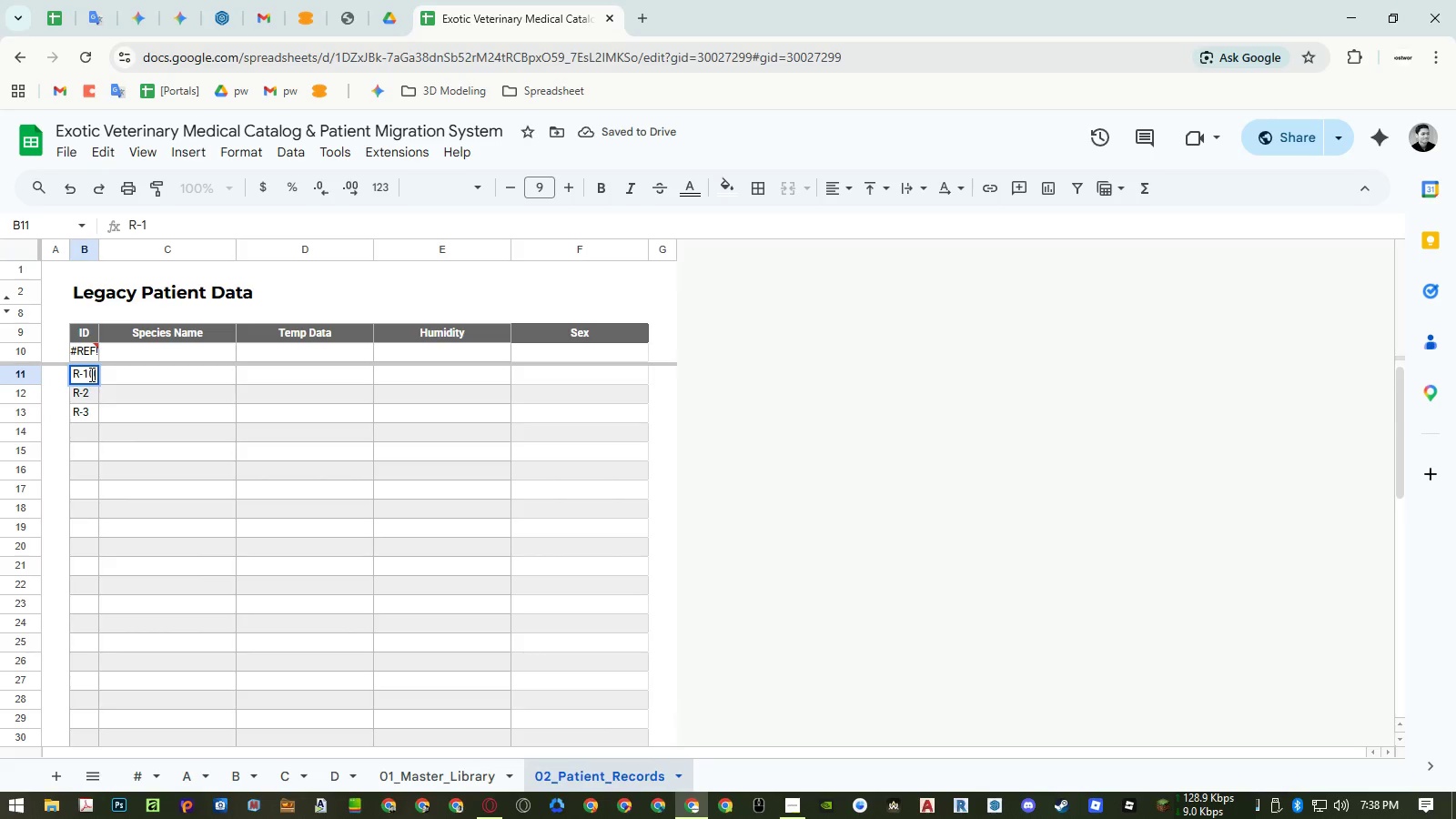 
key(Numpad0)
 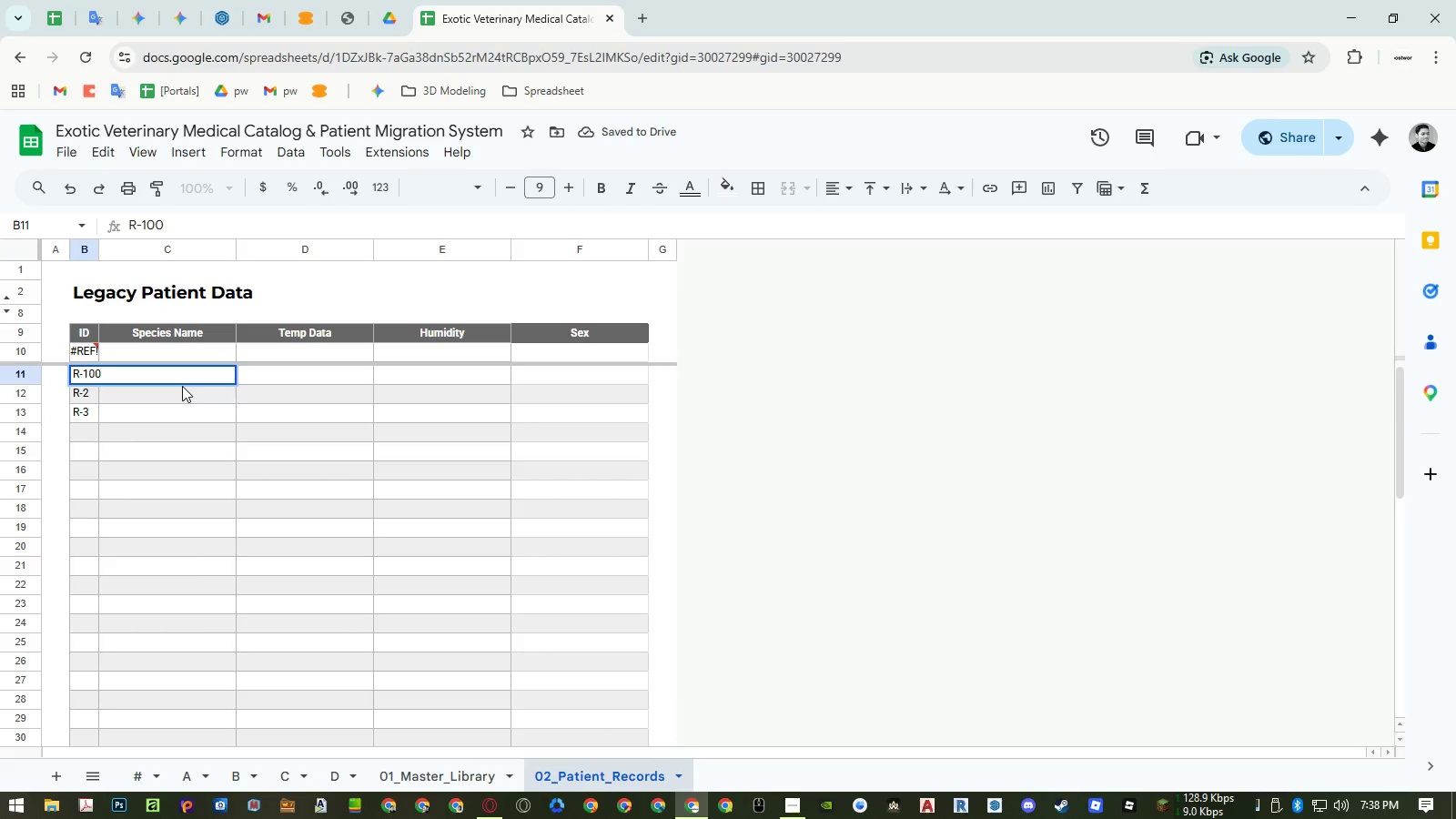 
key(Backspace)
 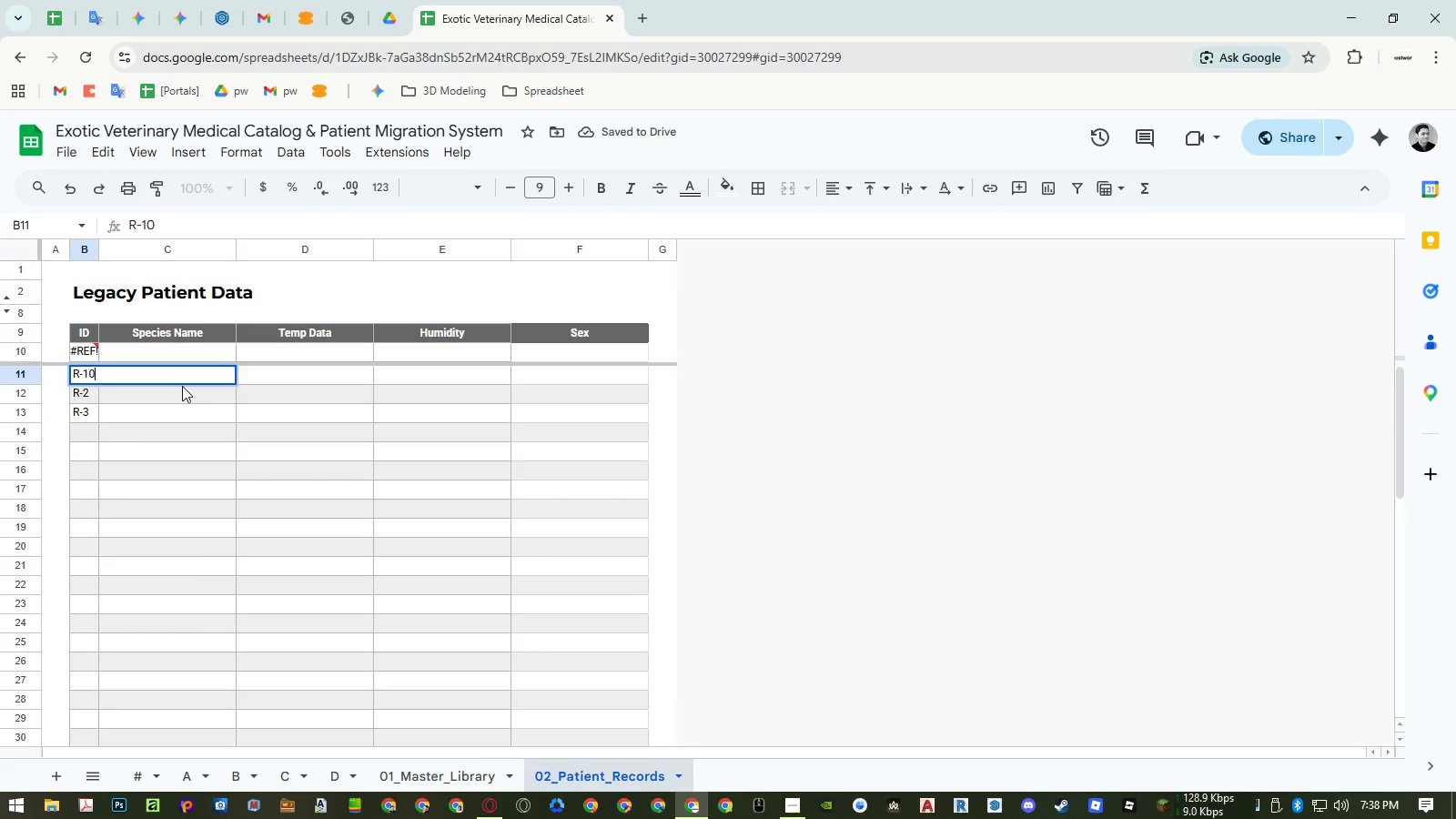 
key(Backspace)
 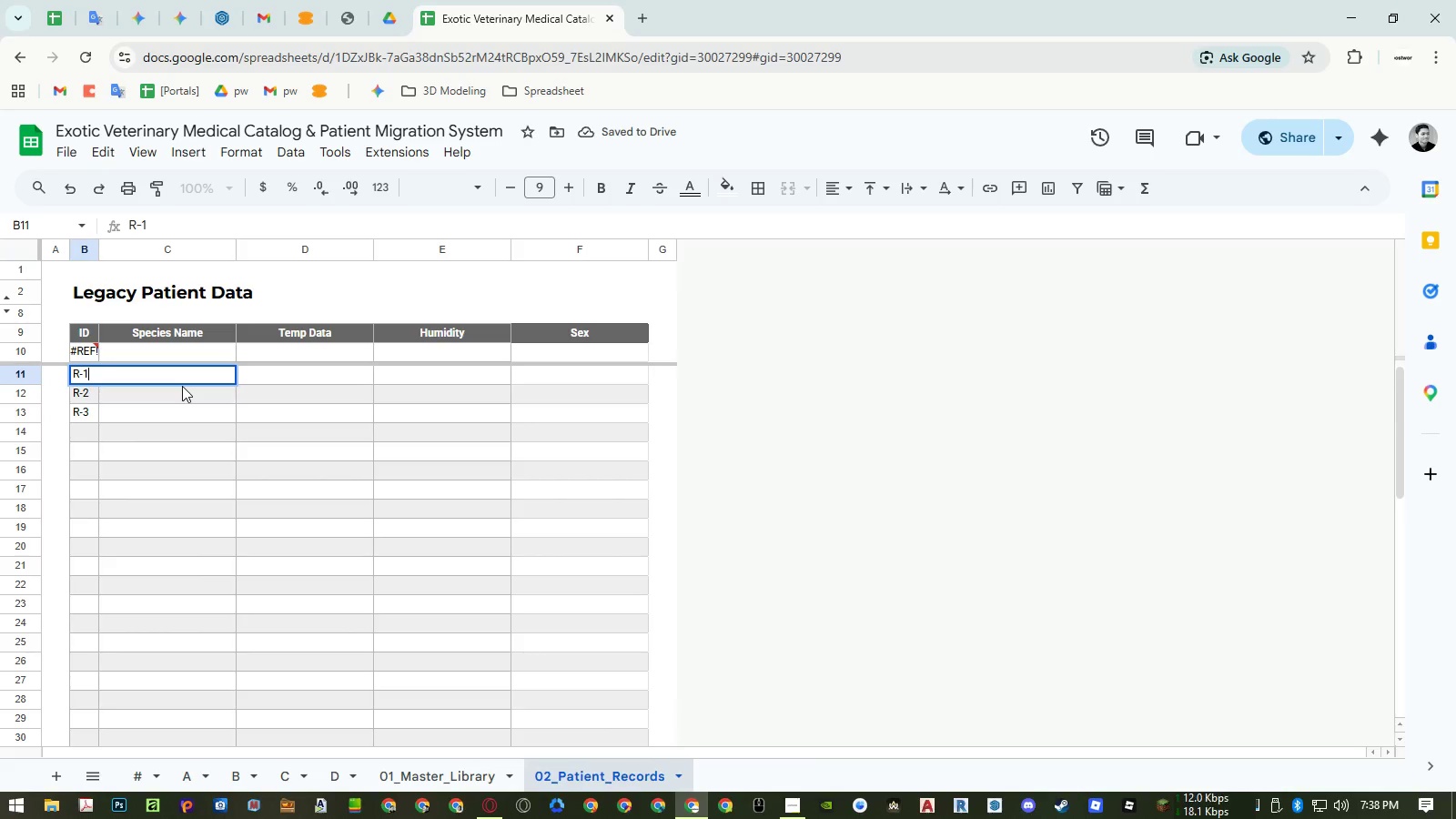 
key(ArrowLeft)
 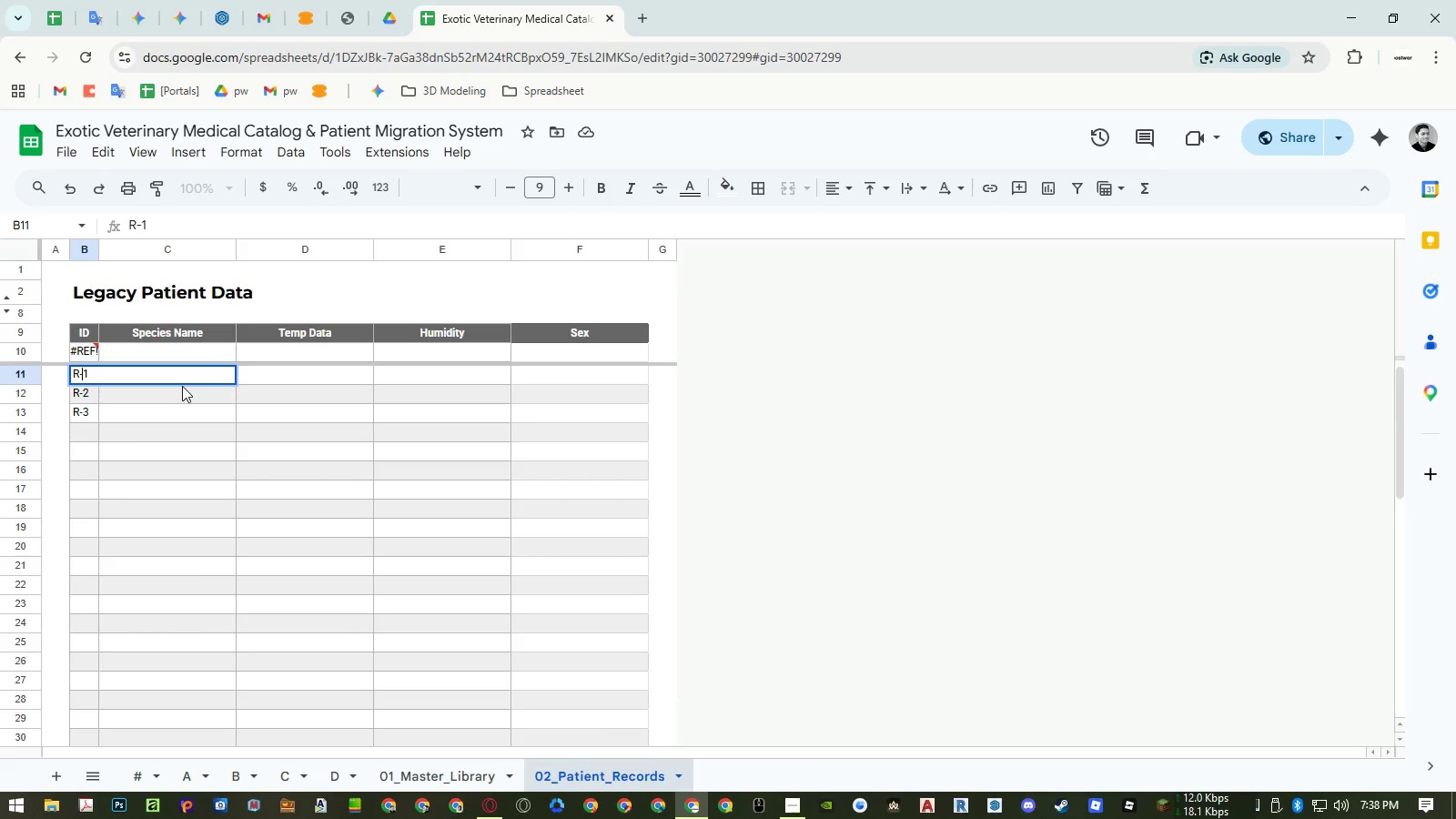 
key(Numpad0)
 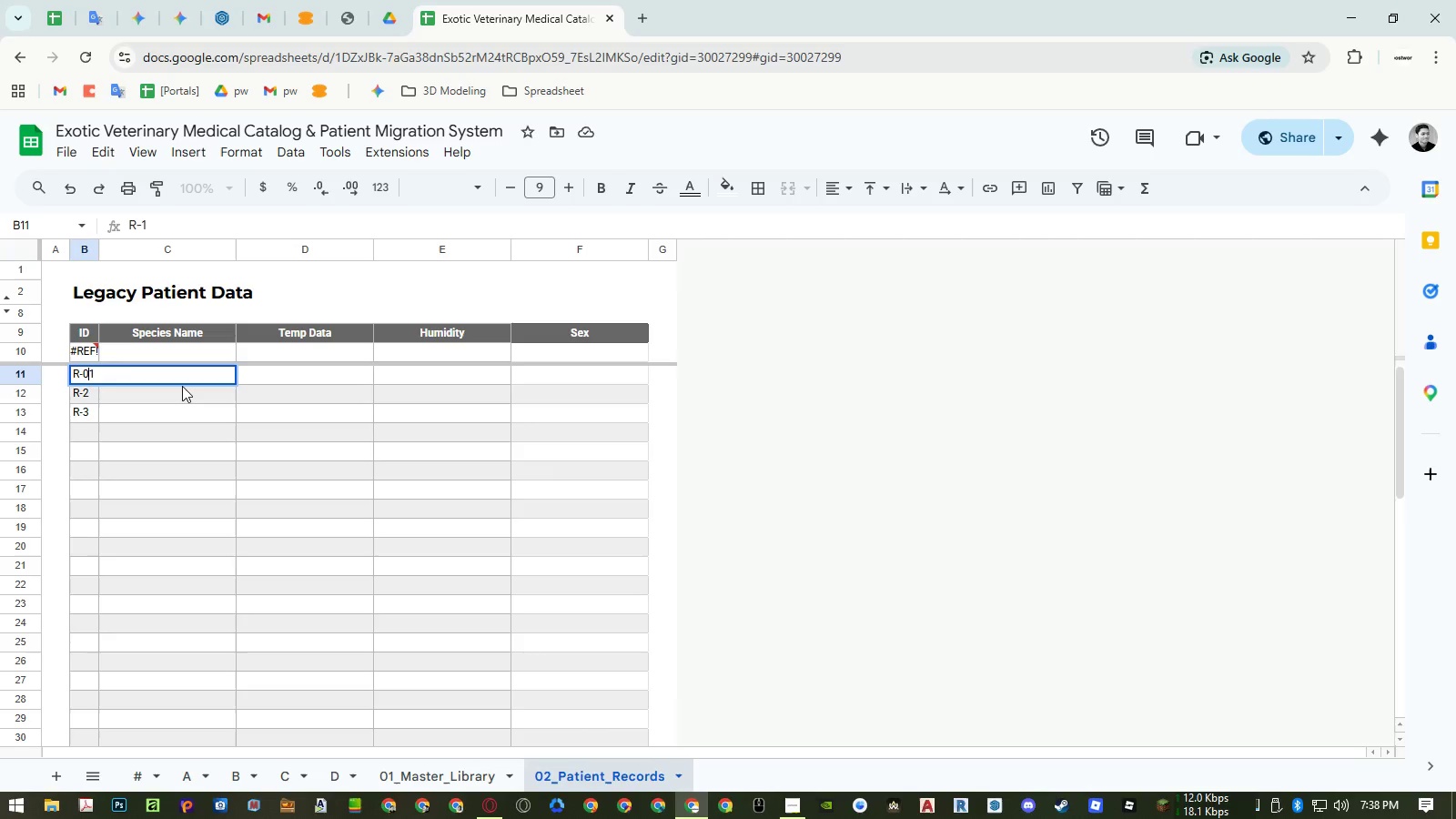 
key(Numpad0)
 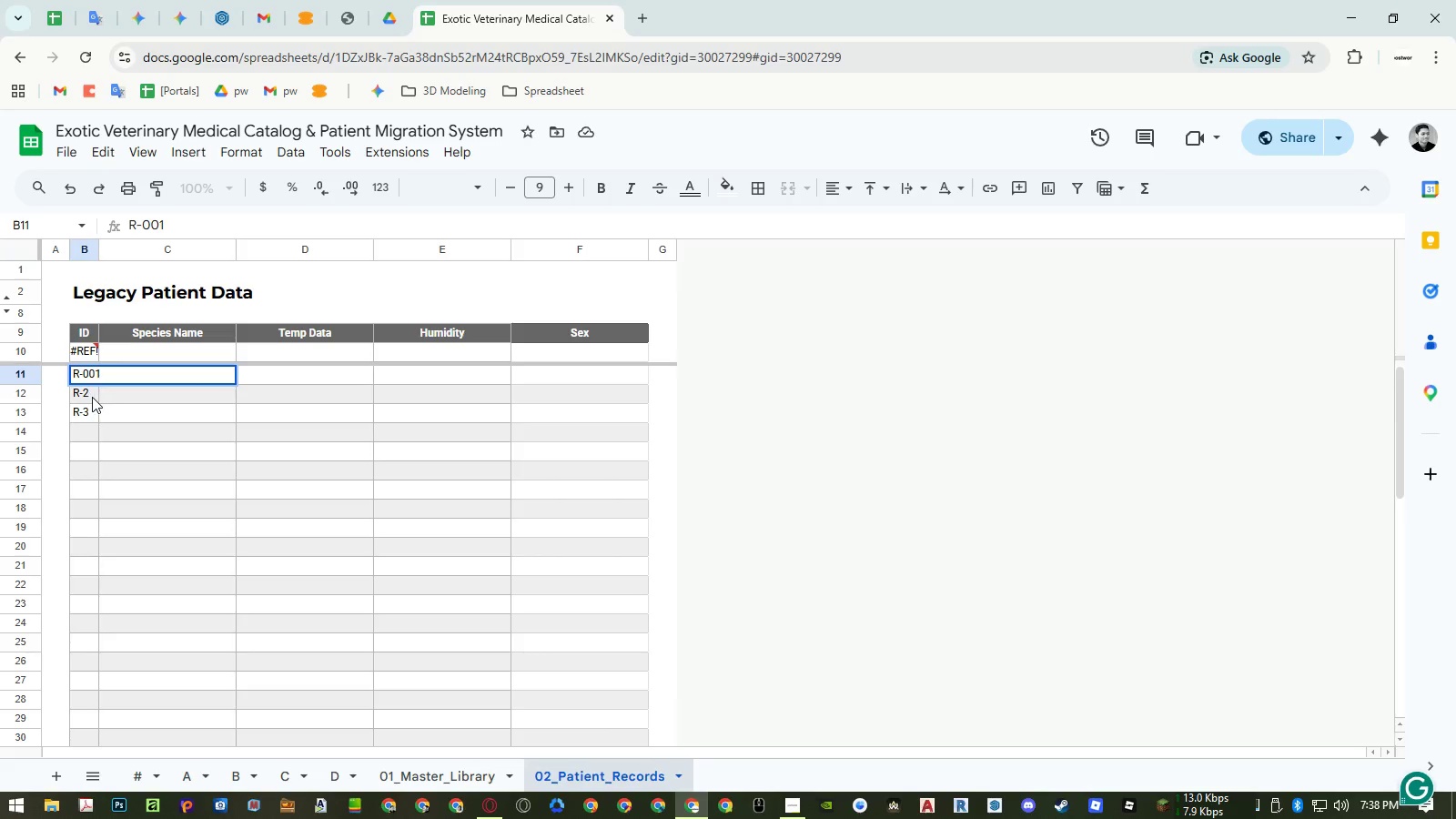 
double_click([91, 397])
 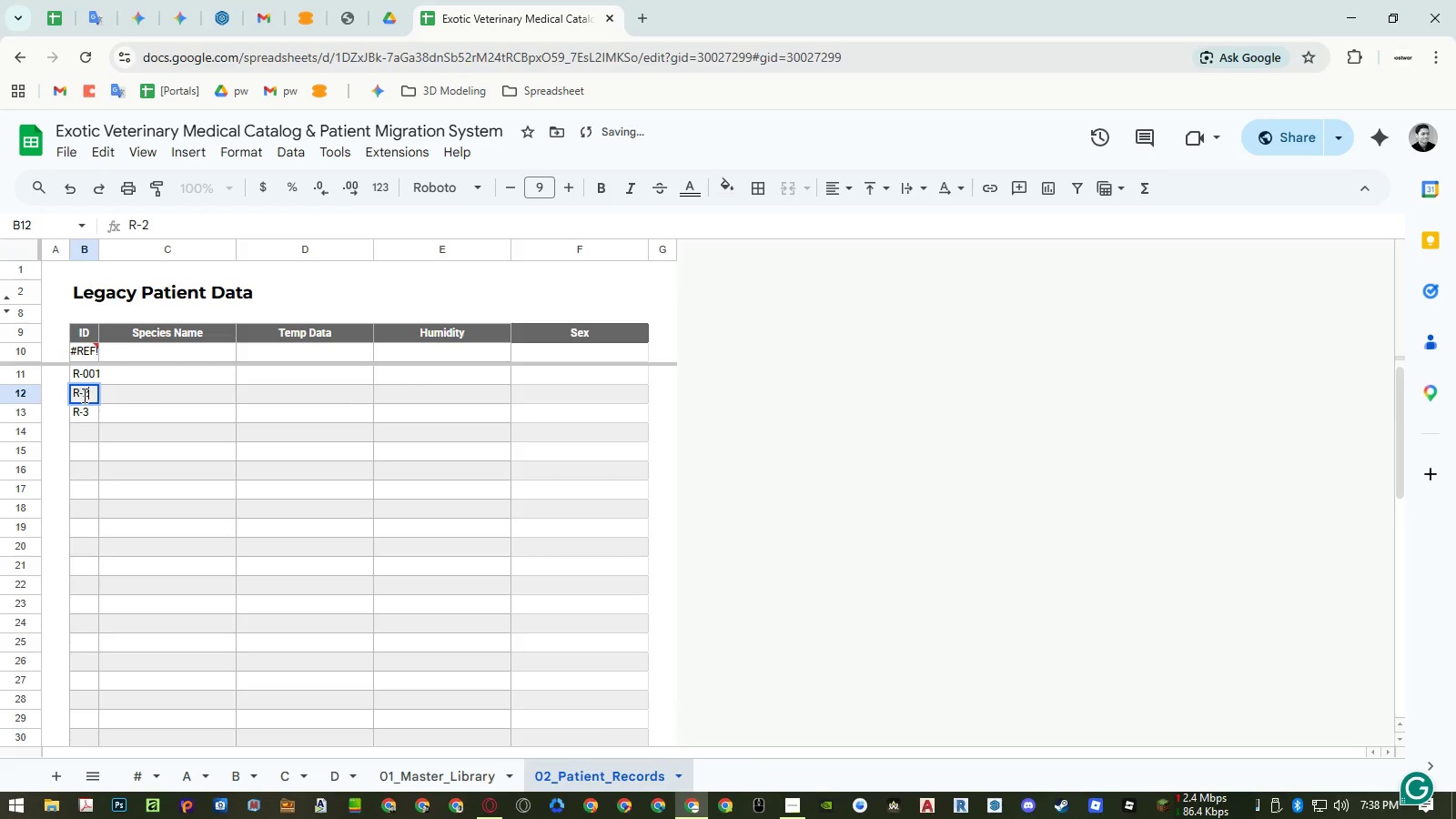 
left_click([81, 394])
 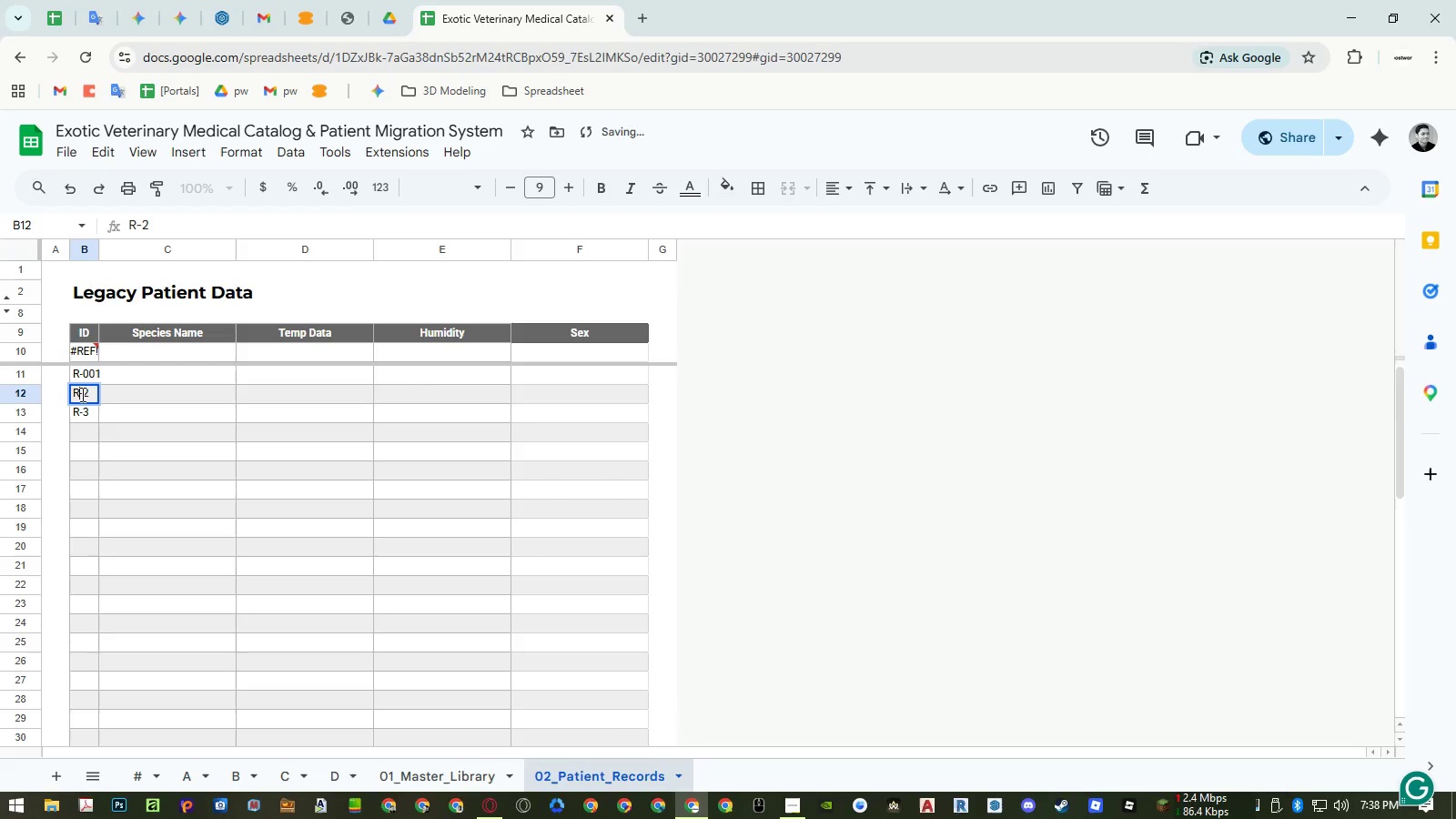 
key(Numpad0)
 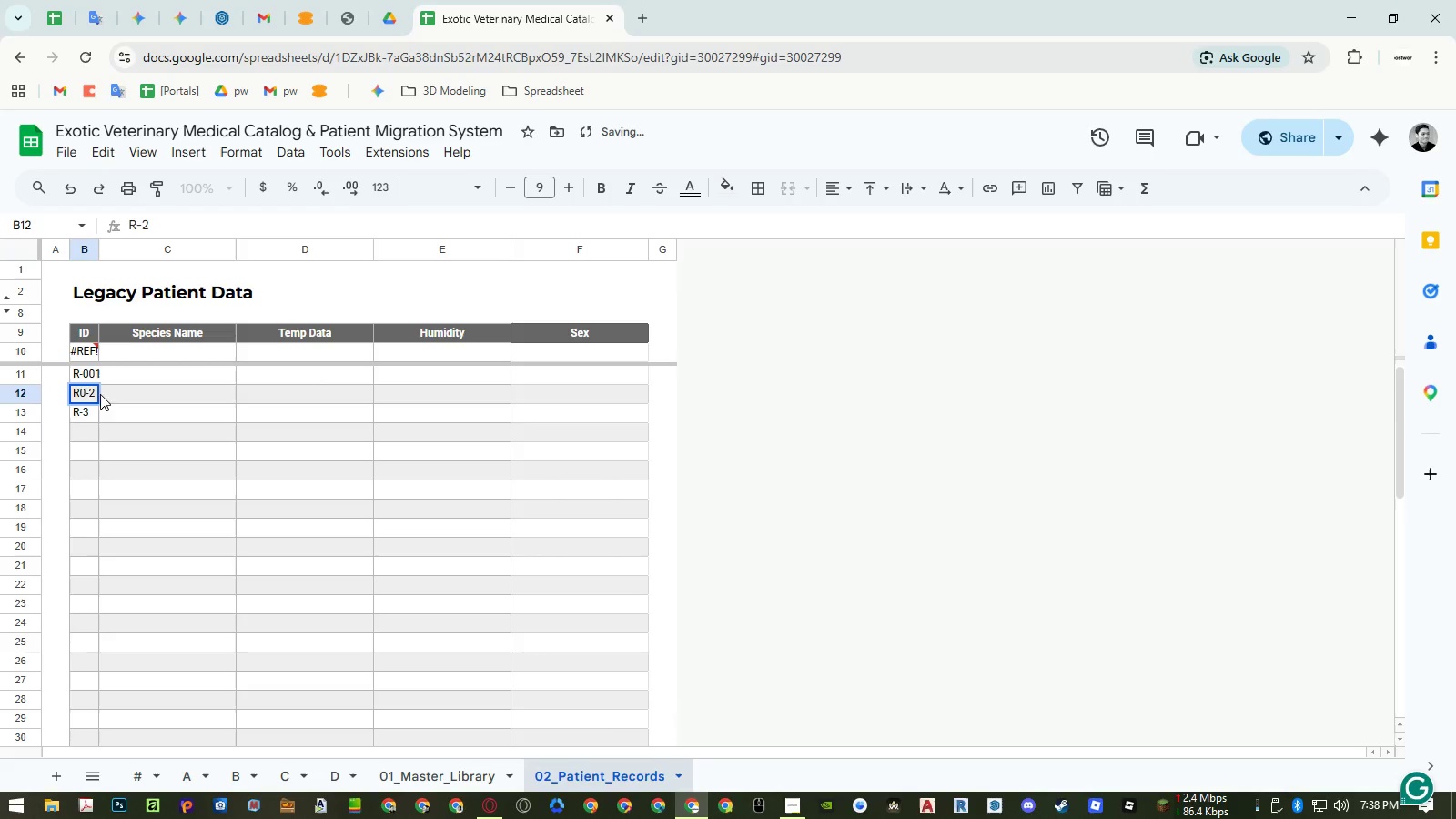 
key(Numpad0)
 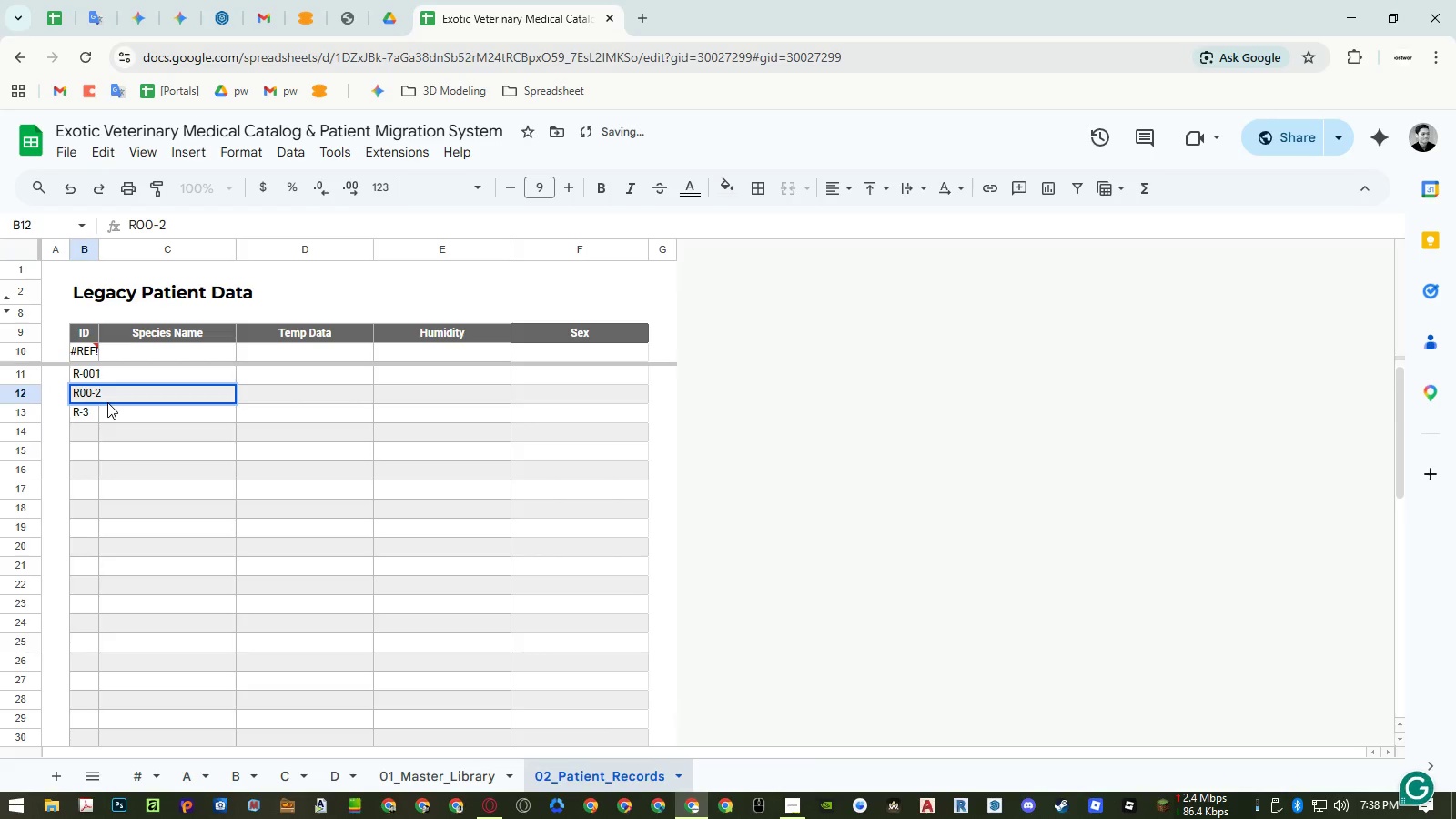 
key(Backspace)
 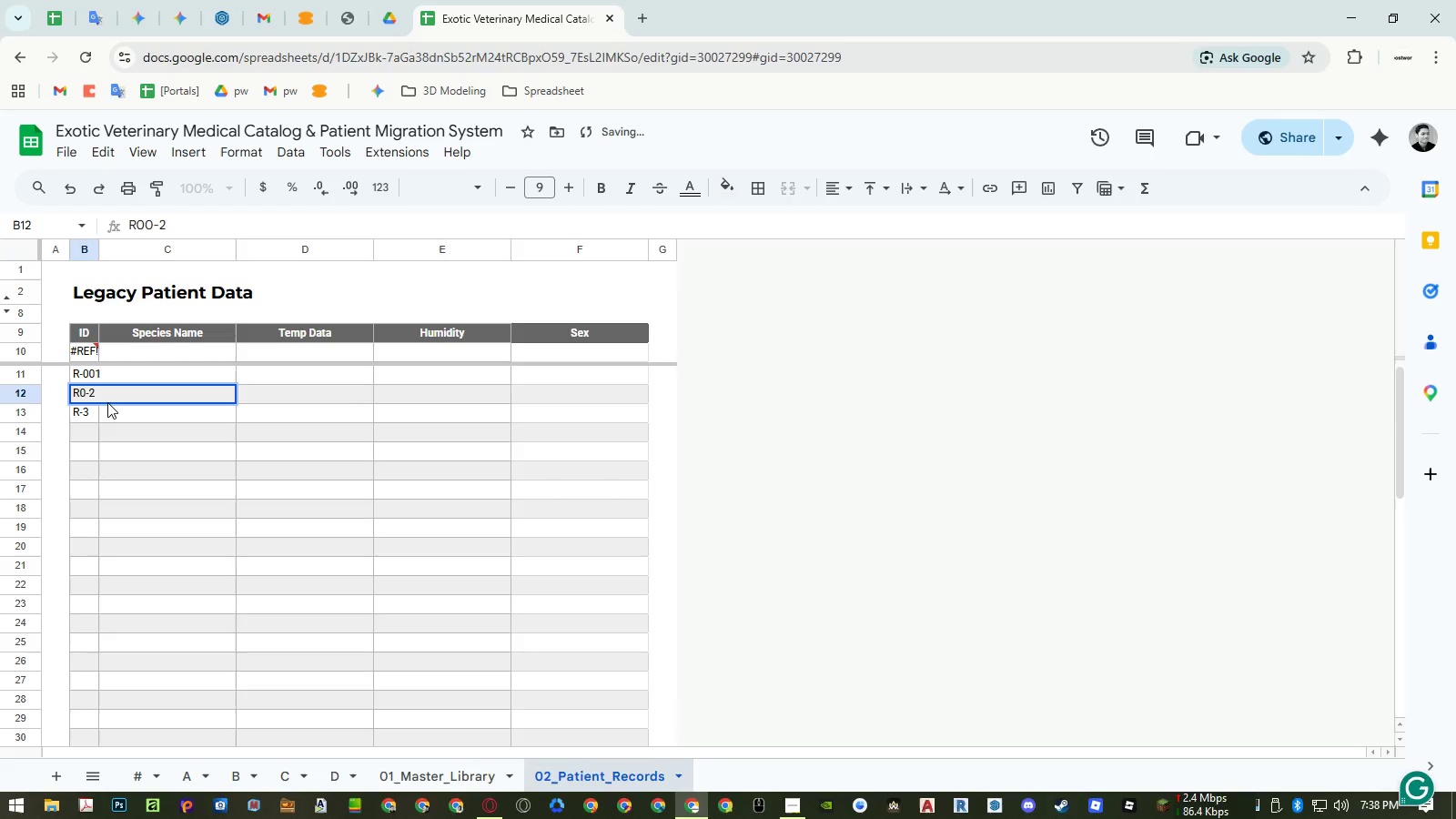 
key(Backspace)
 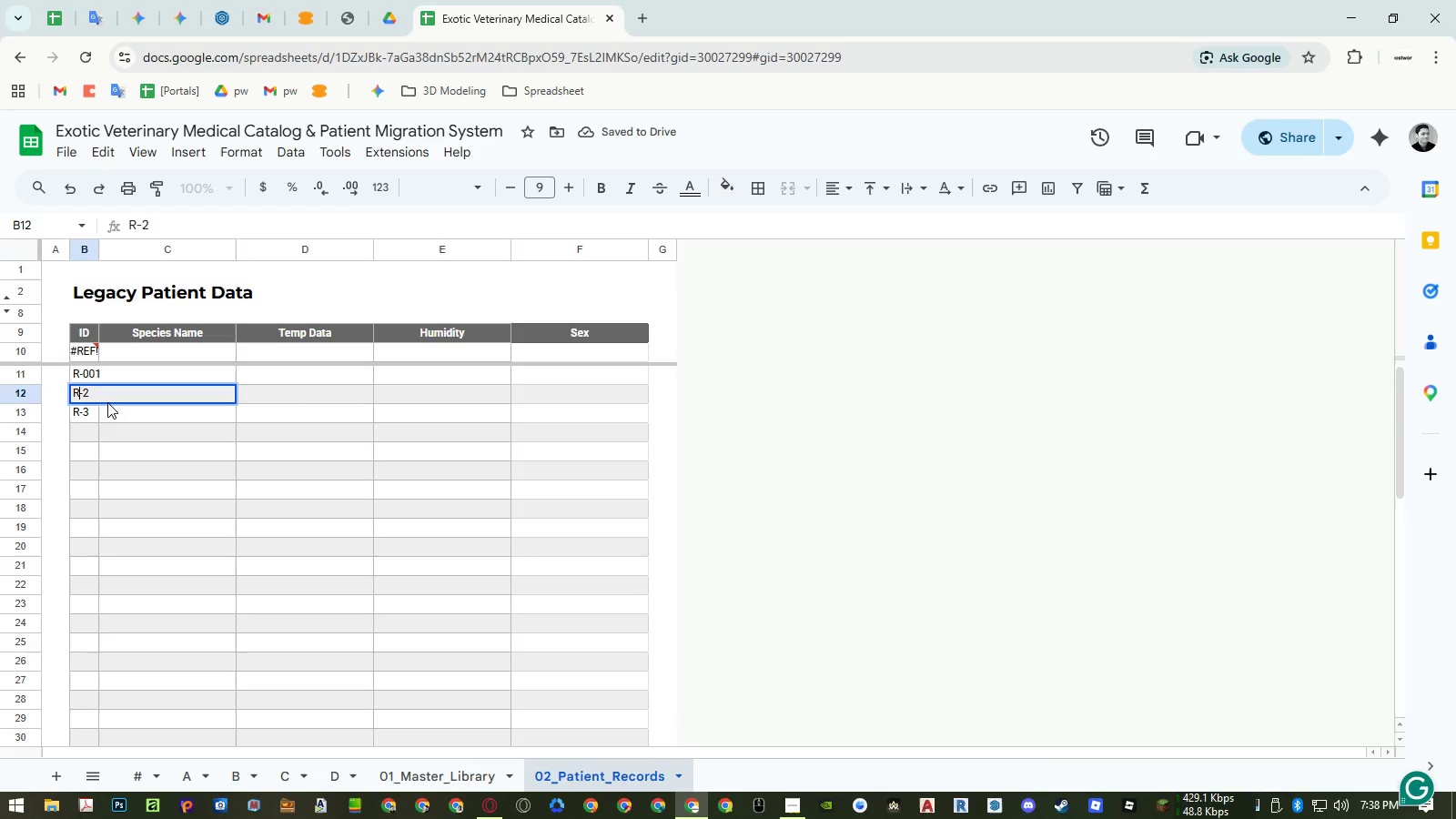 
key(ArrowRight)
 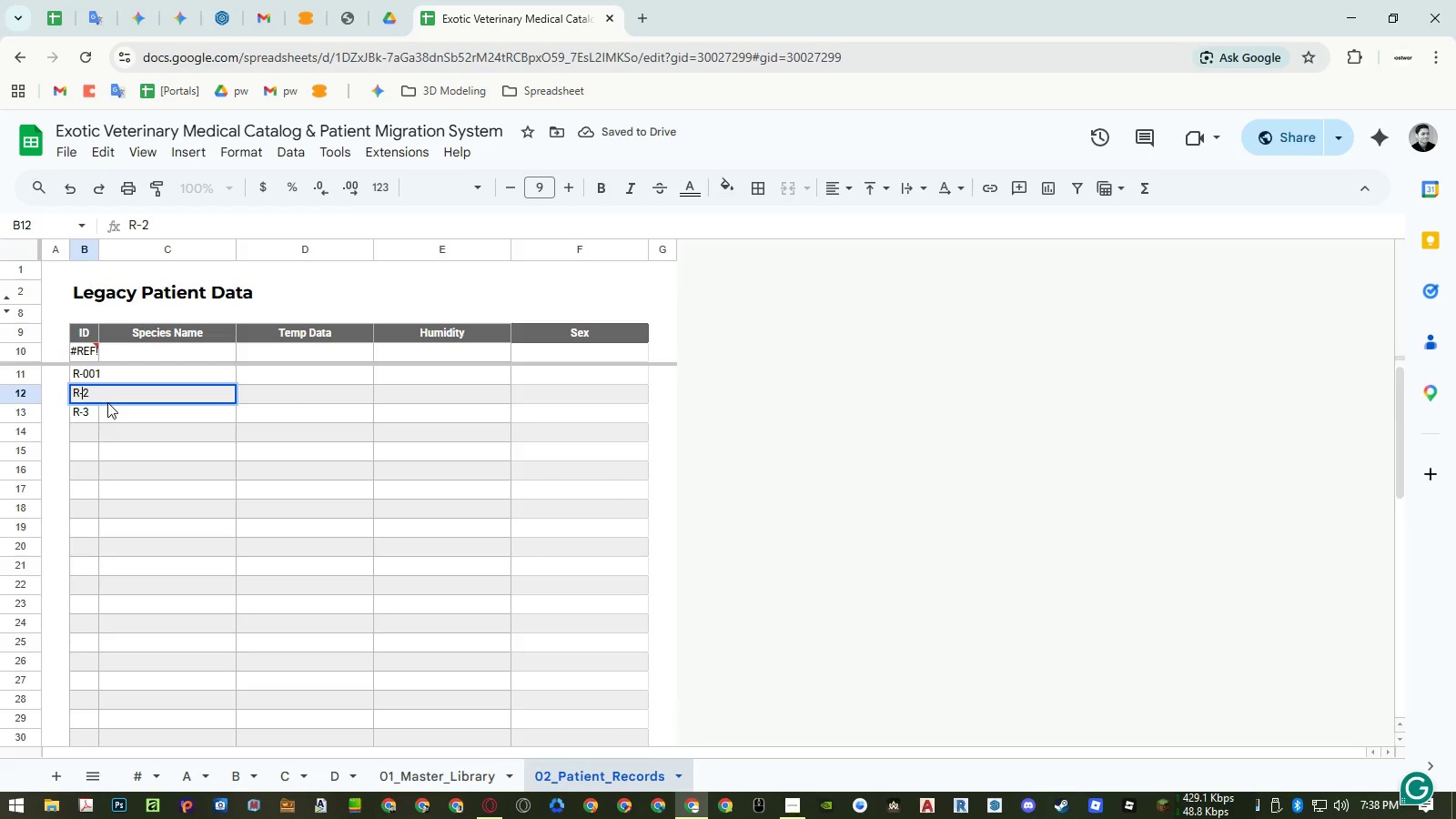 
key(Numpad0)
 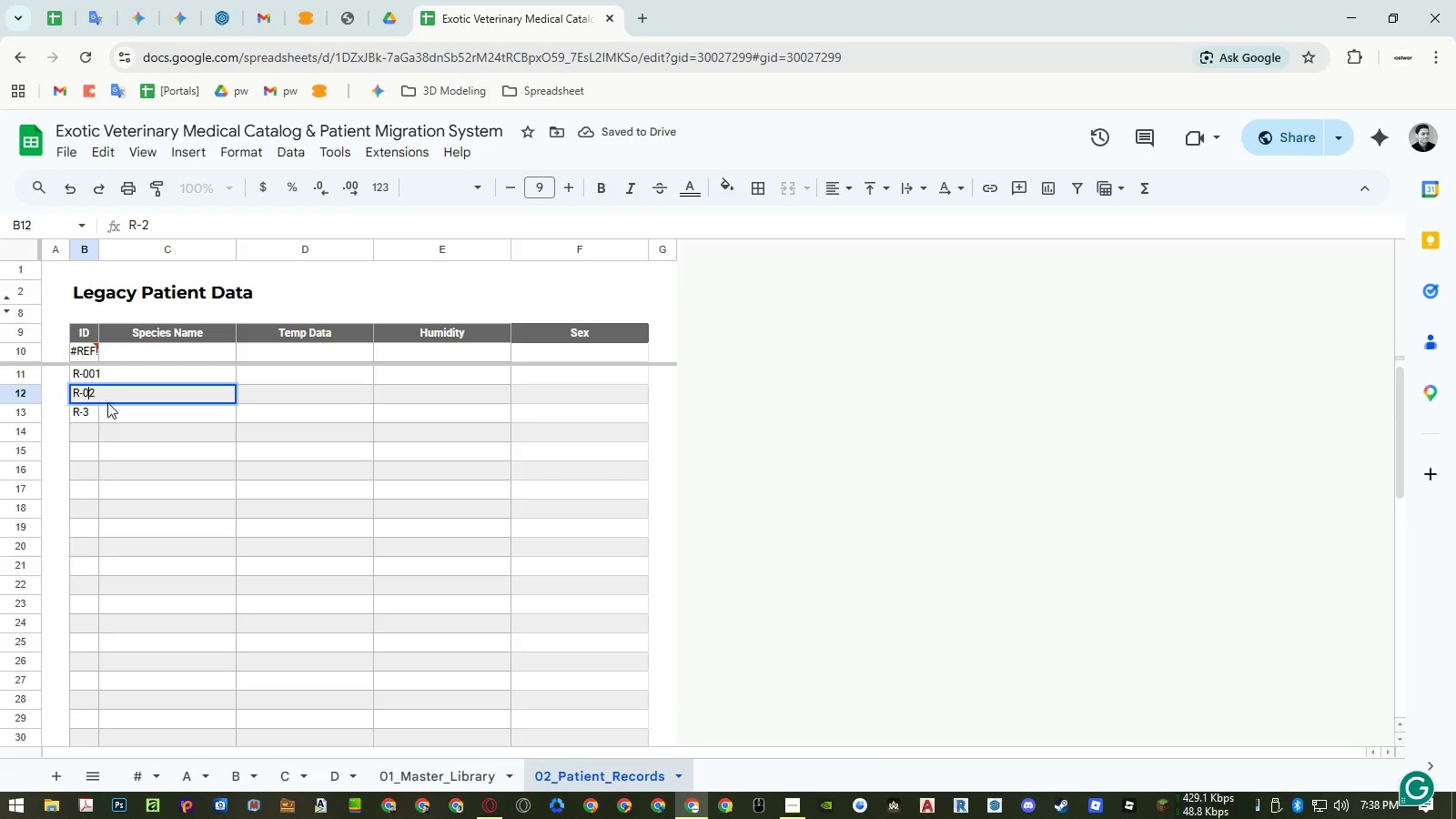 
key(Numpad0)
 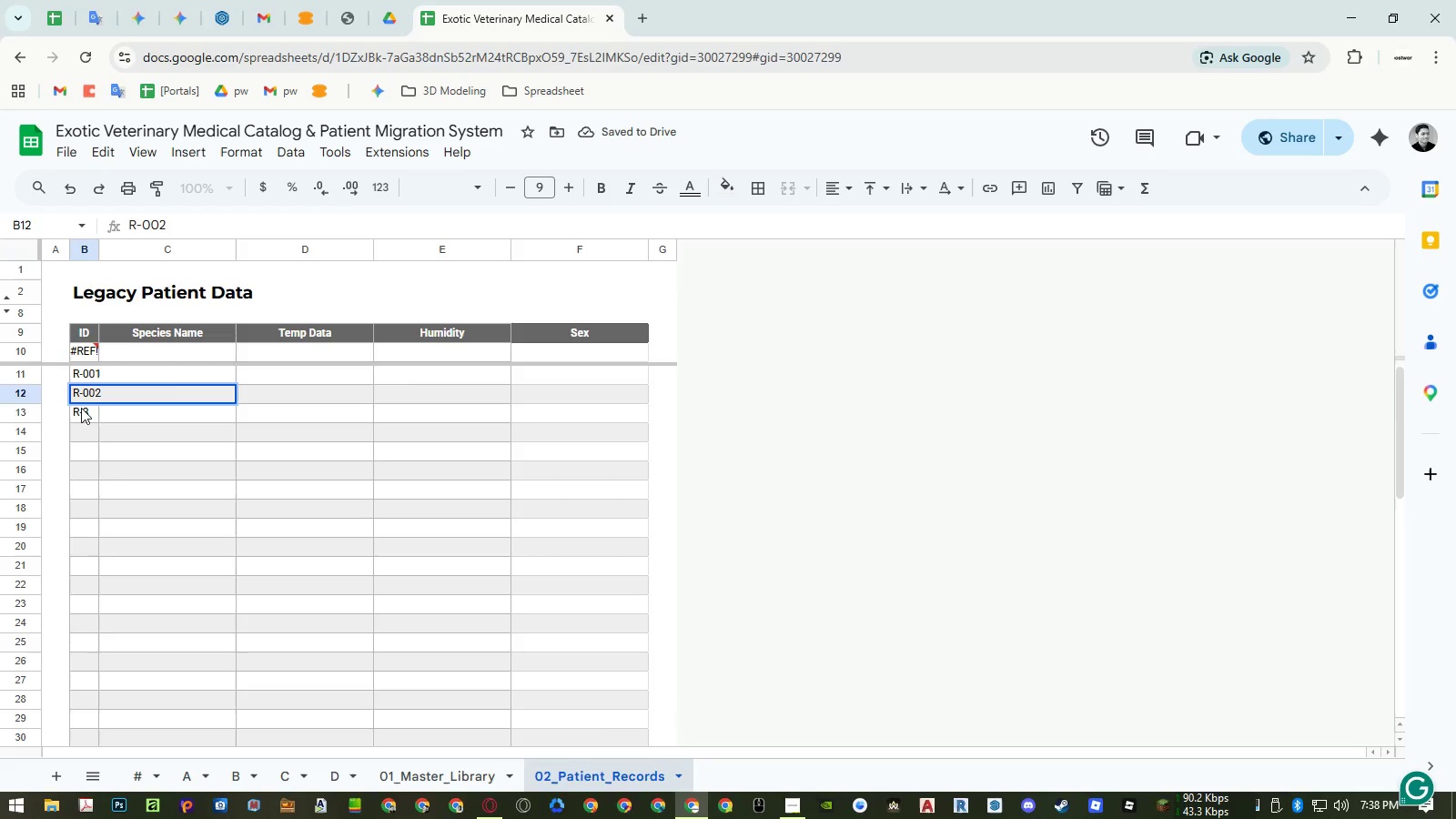 
double_click([81, 408])
 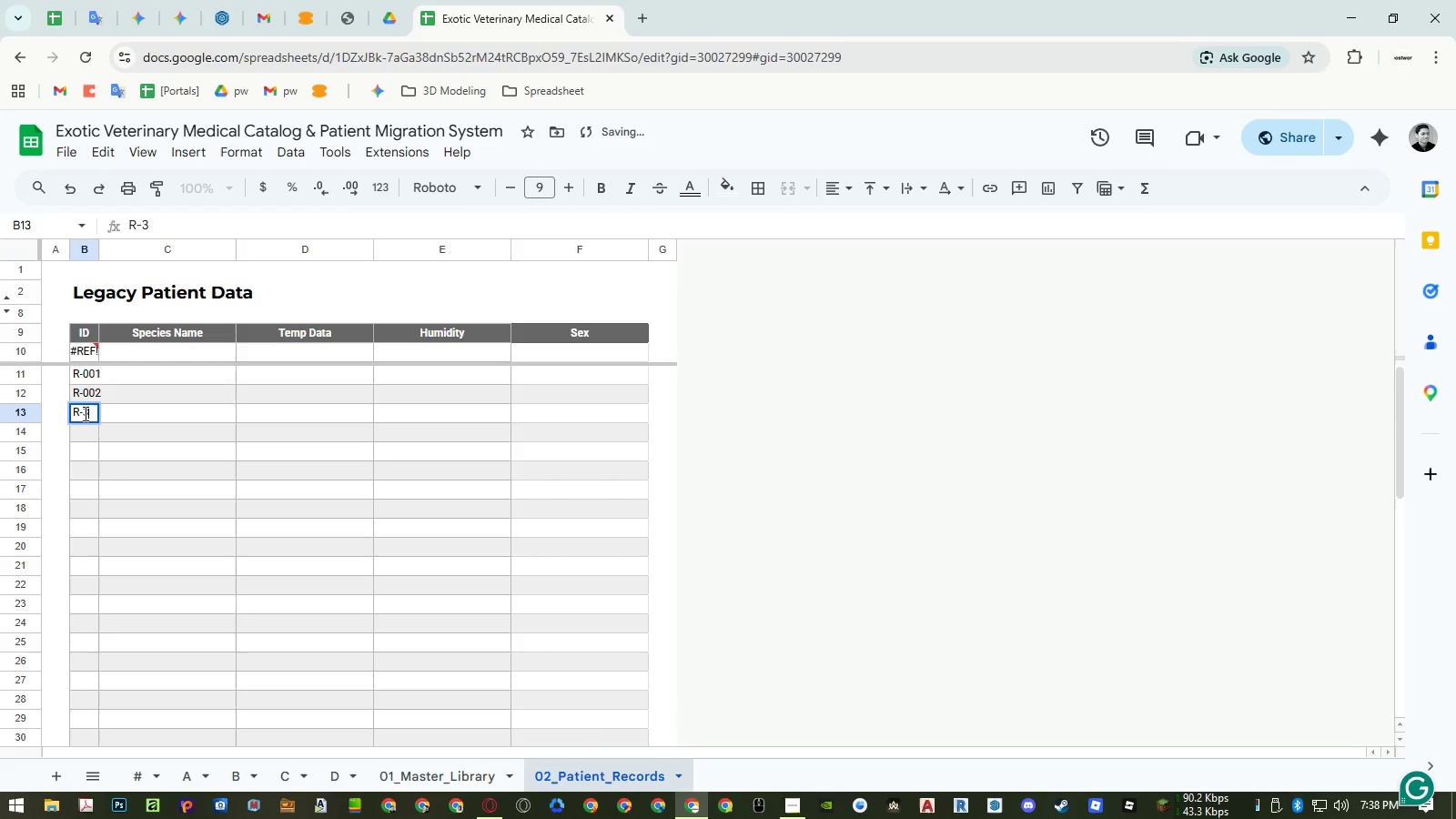 
triple_click([84, 413])
 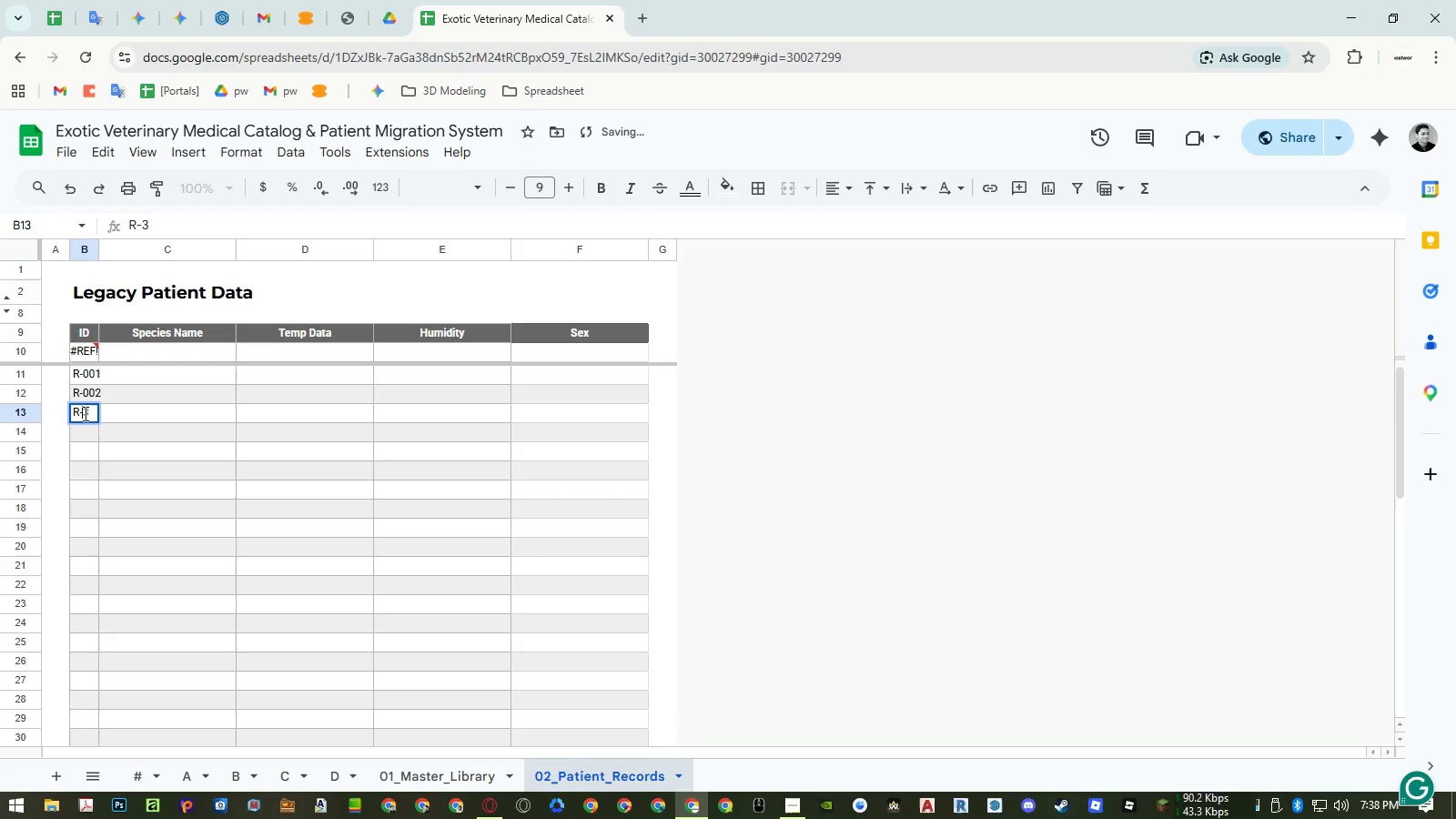 
key(Numpad0)
 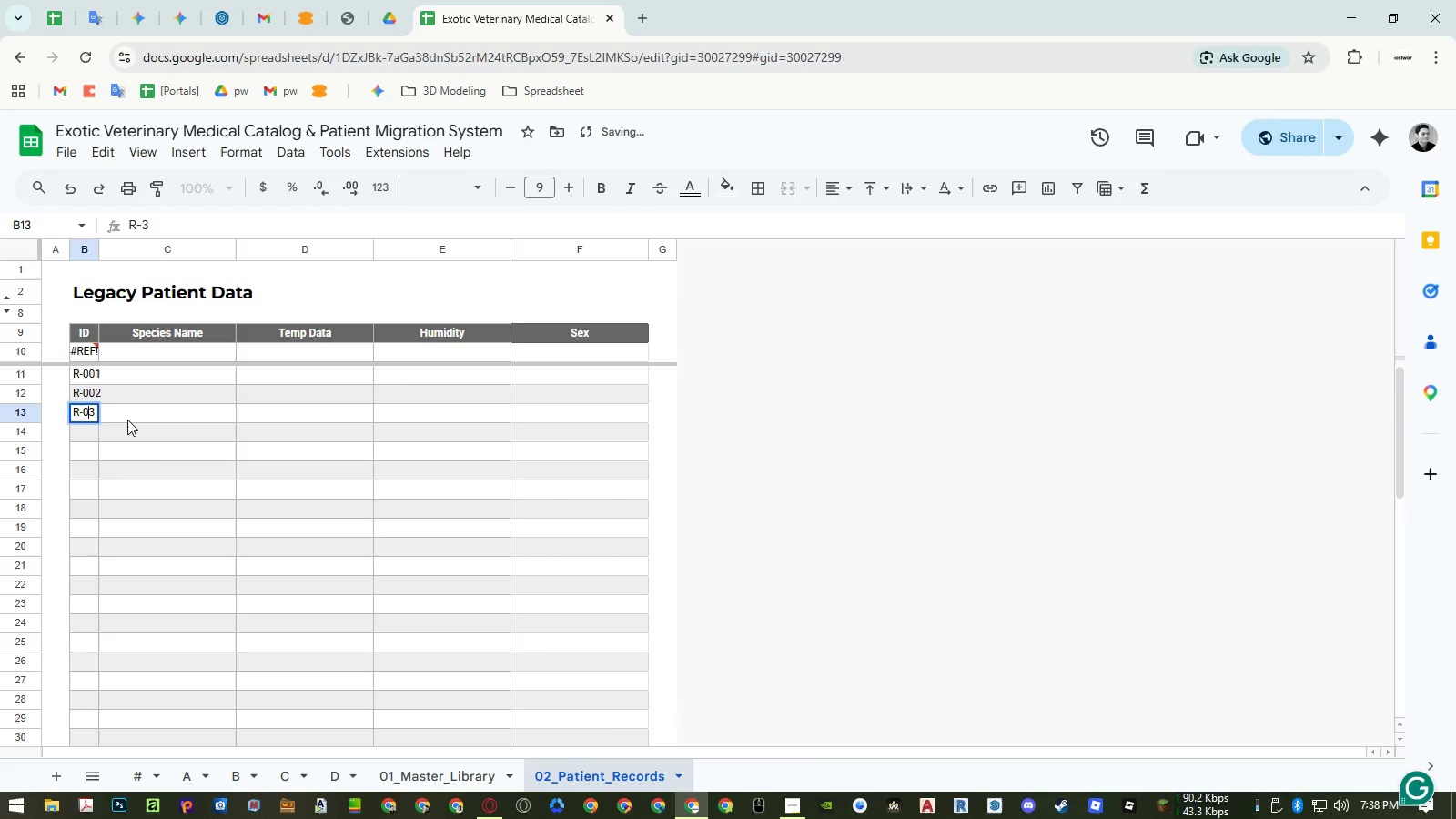 
key(Numpad0)
 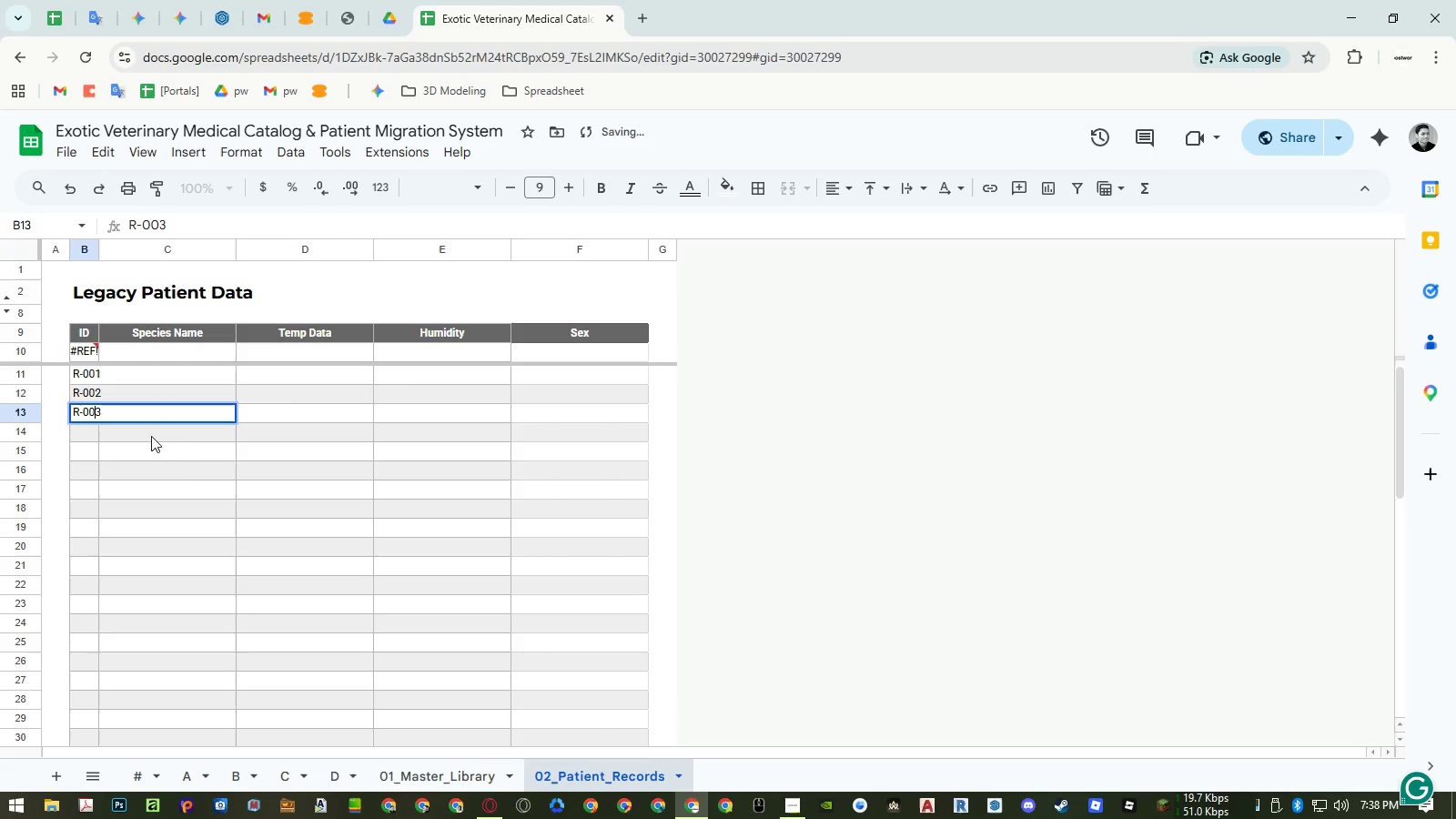 
left_click([187, 452])
 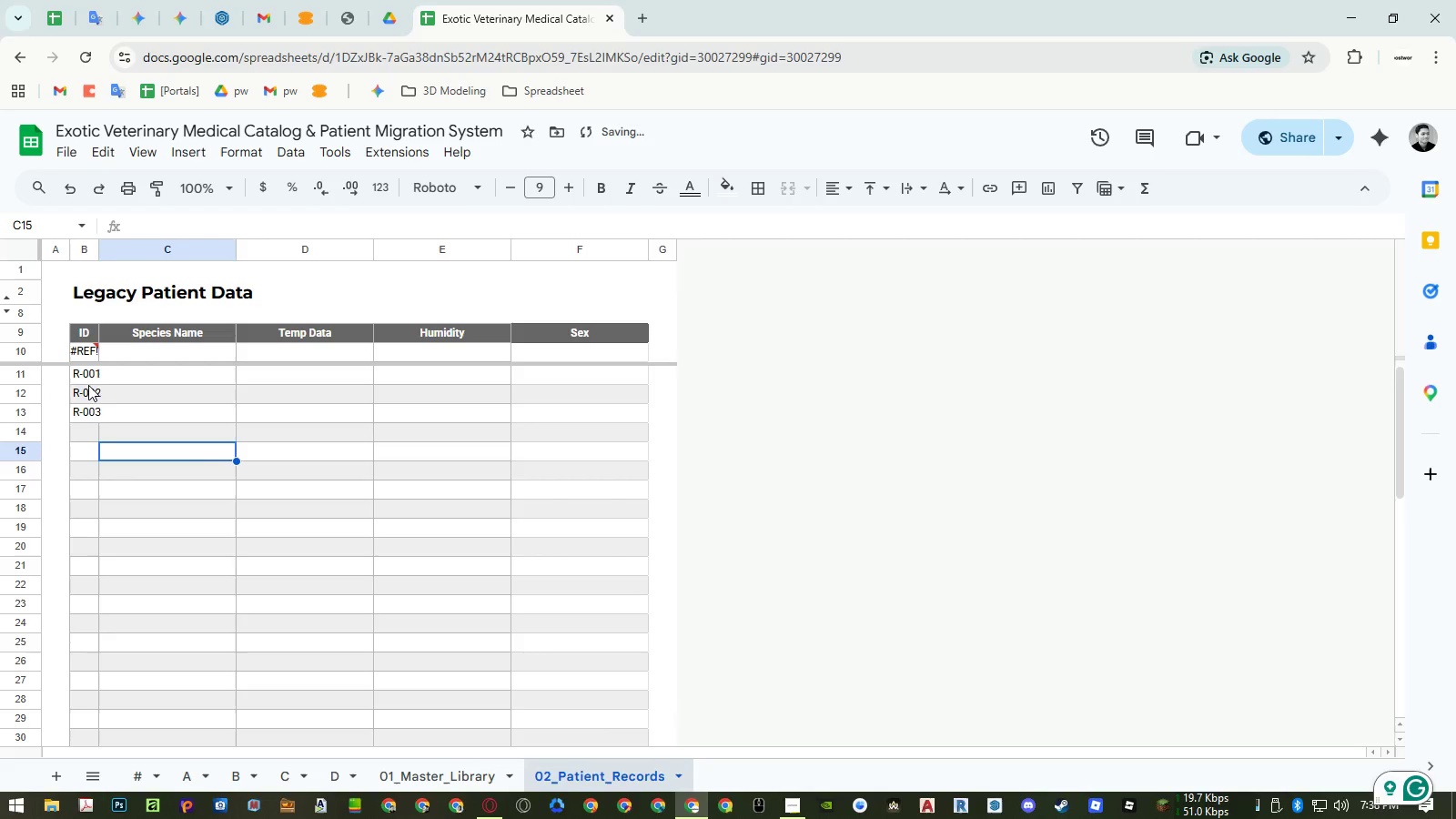 
left_click_drag(start_coordinate=[87, 382], to_coordinate=[83, 410])
 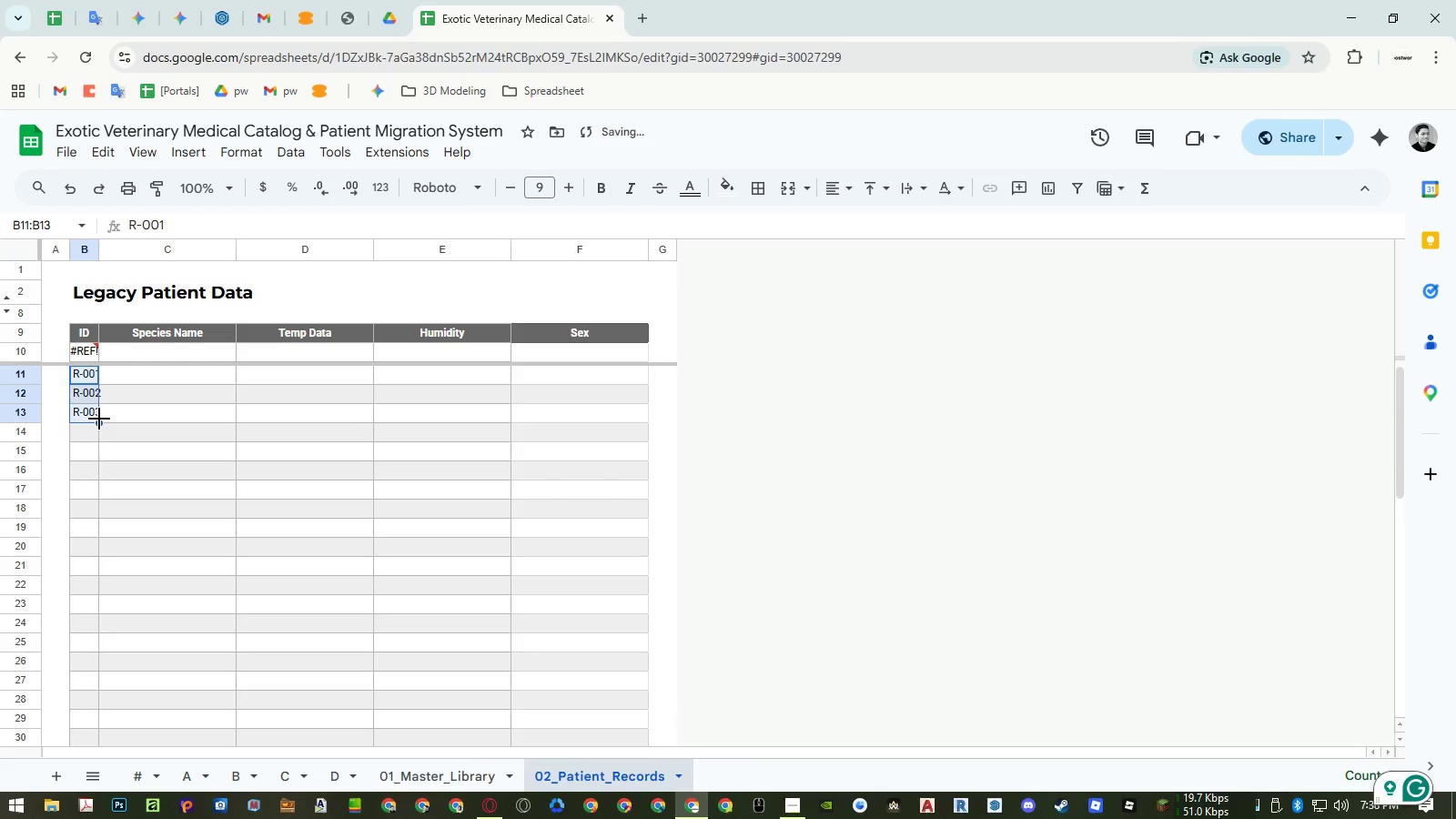 
left_click_drag(start_coordinate=[99, 419], to_coordinate=[95, 609])
 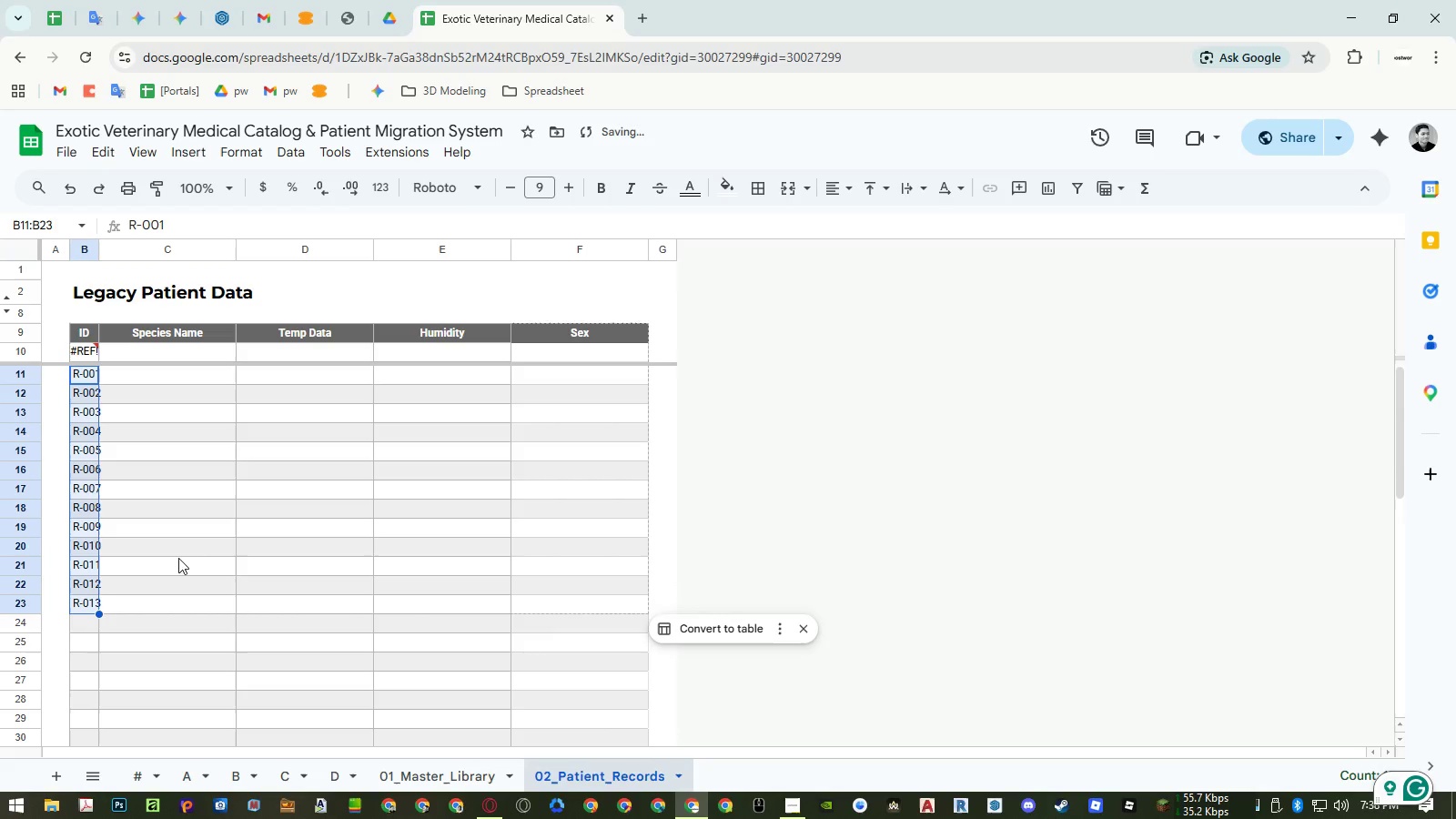 
scroll: coordinate [180, 544], scroll_direction: down, amount: 17.0
 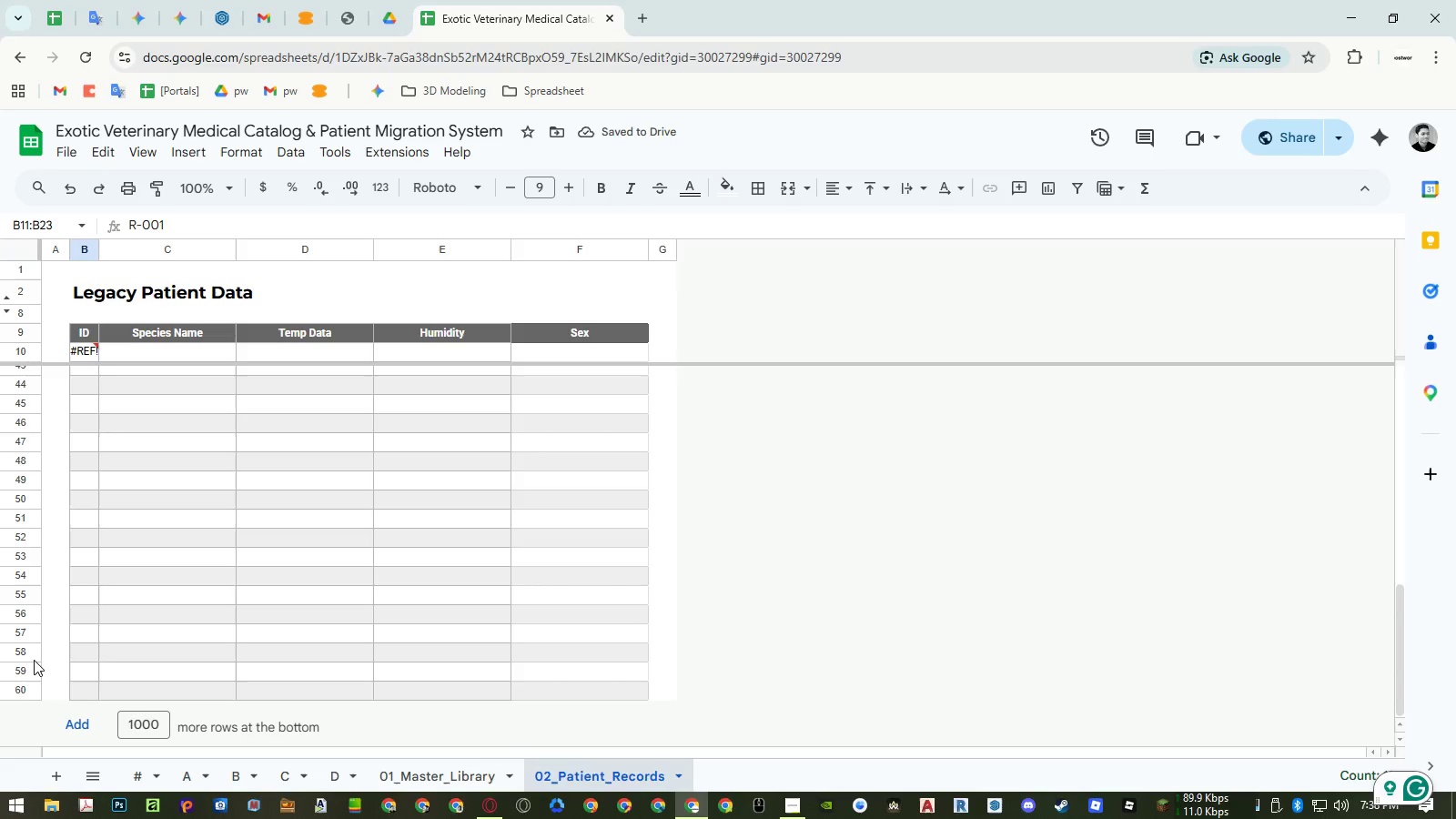 
left_click([27, 672])
 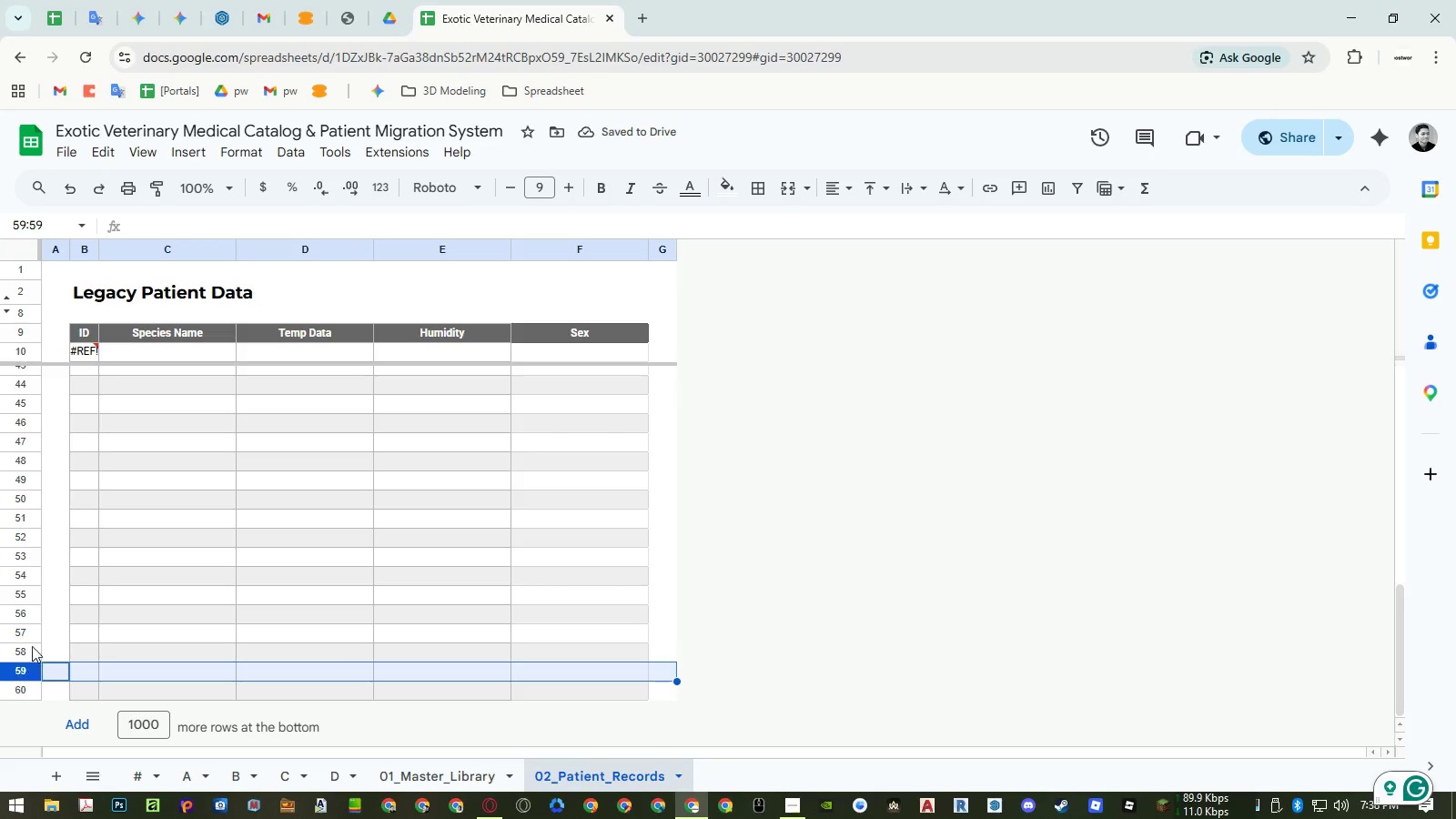 
hold_key(key=ShiftRight, duration=1.5)
 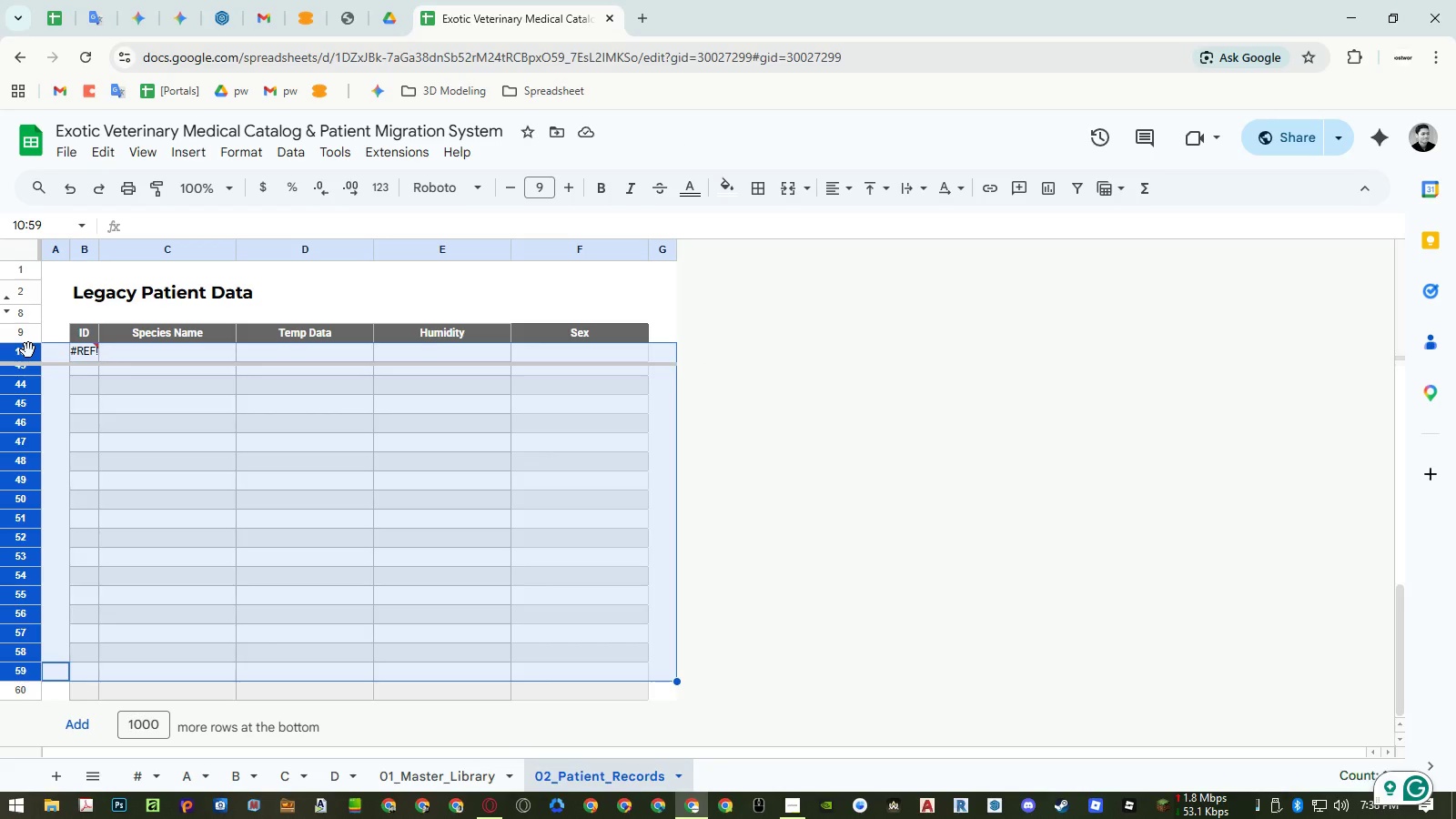 
hold_key(key=ShiftRight, duration=0.45)
left_click([28, 350])
 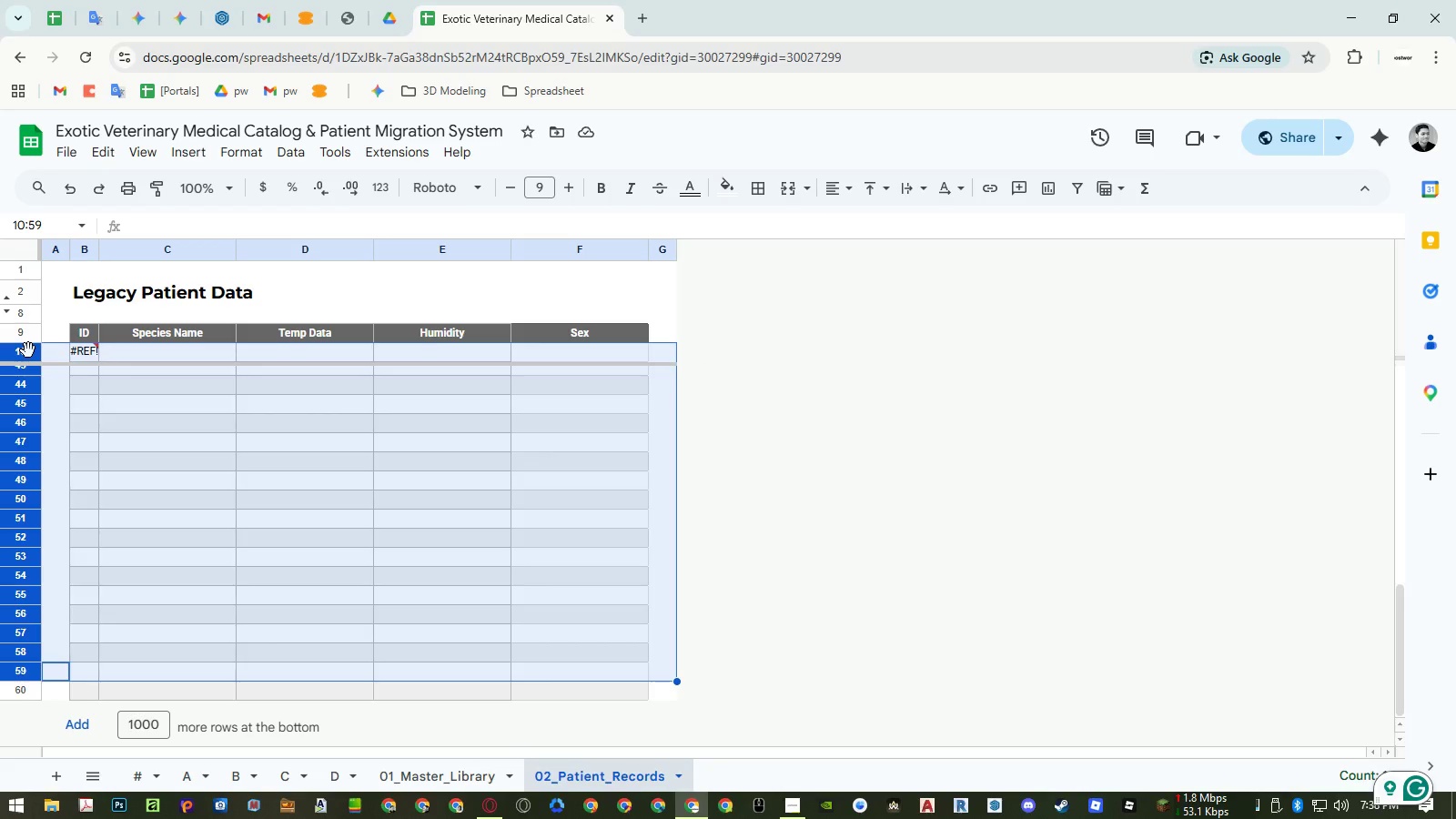 
right_click([28, 350])
 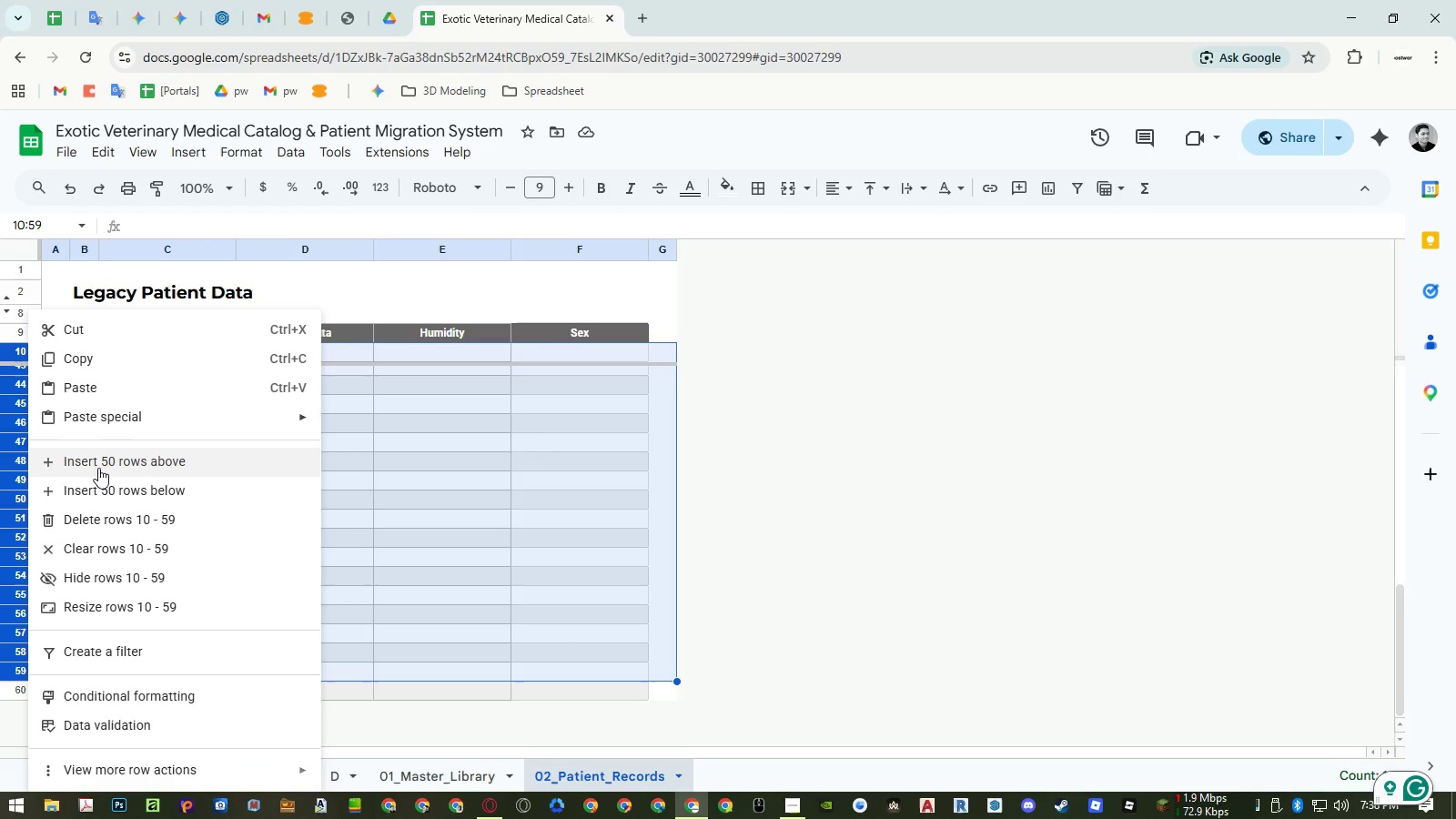 
left_click([100, 486])
 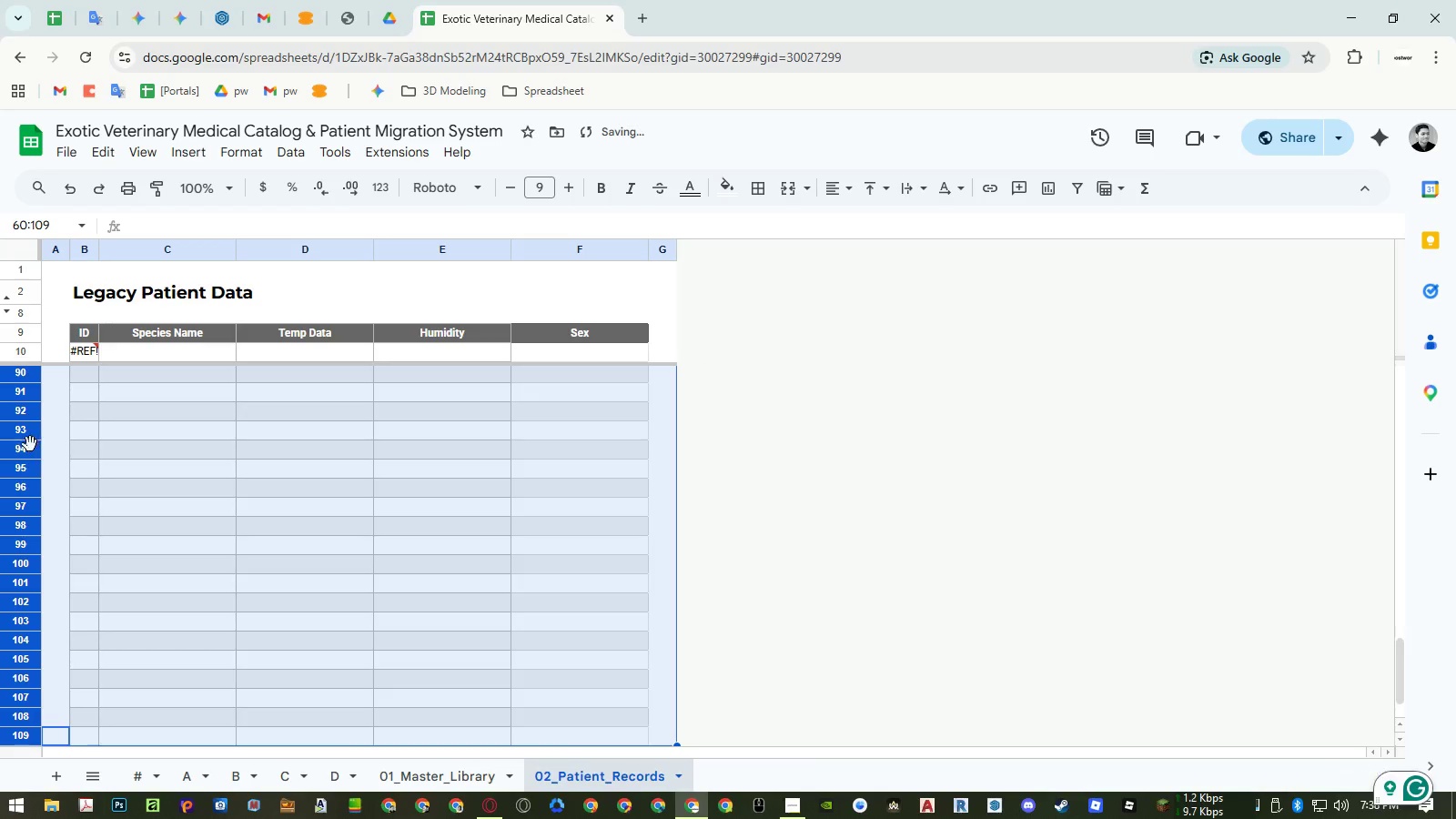 
right_click([22, 439])
 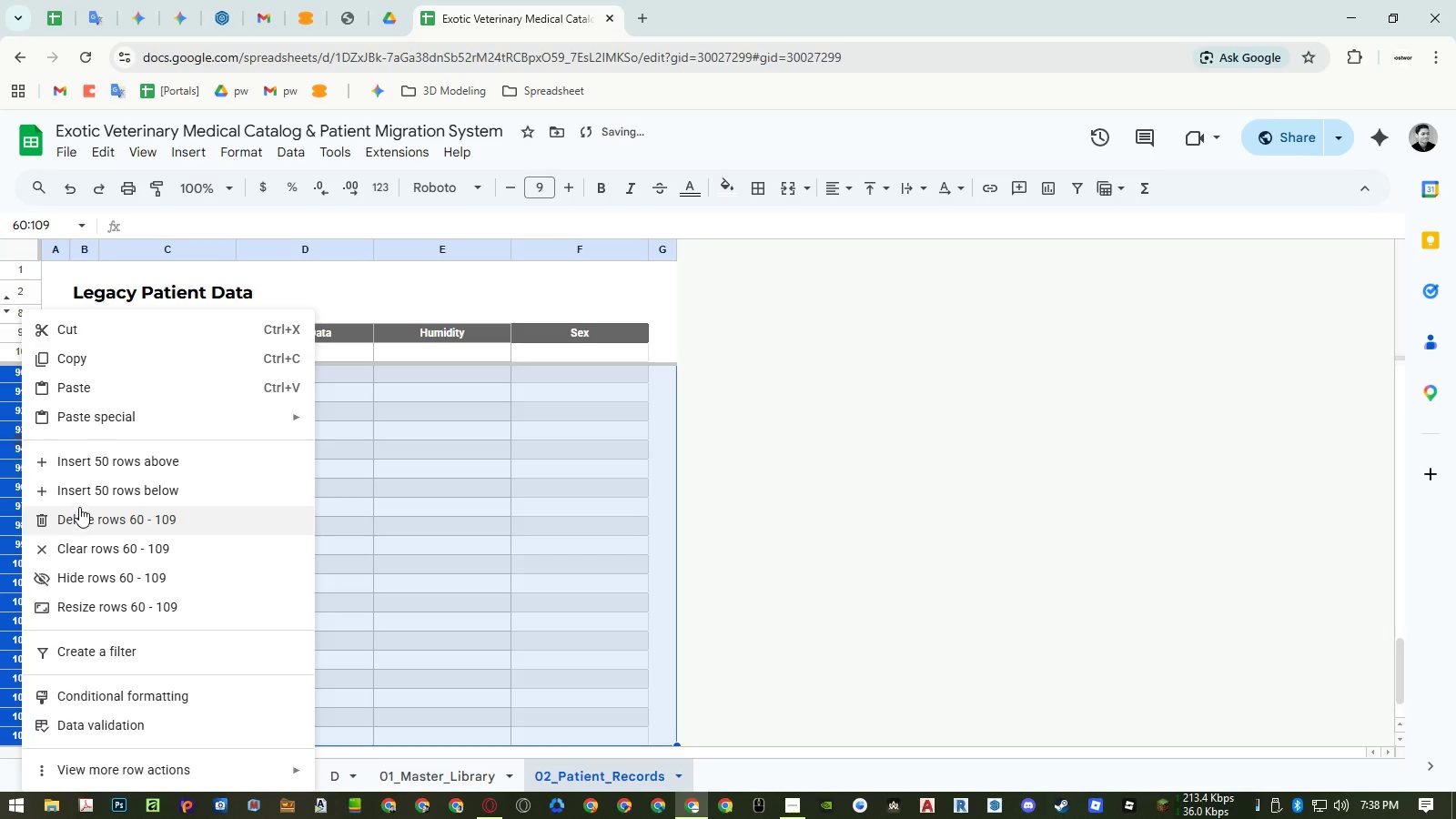 
left_click([81, 496])
 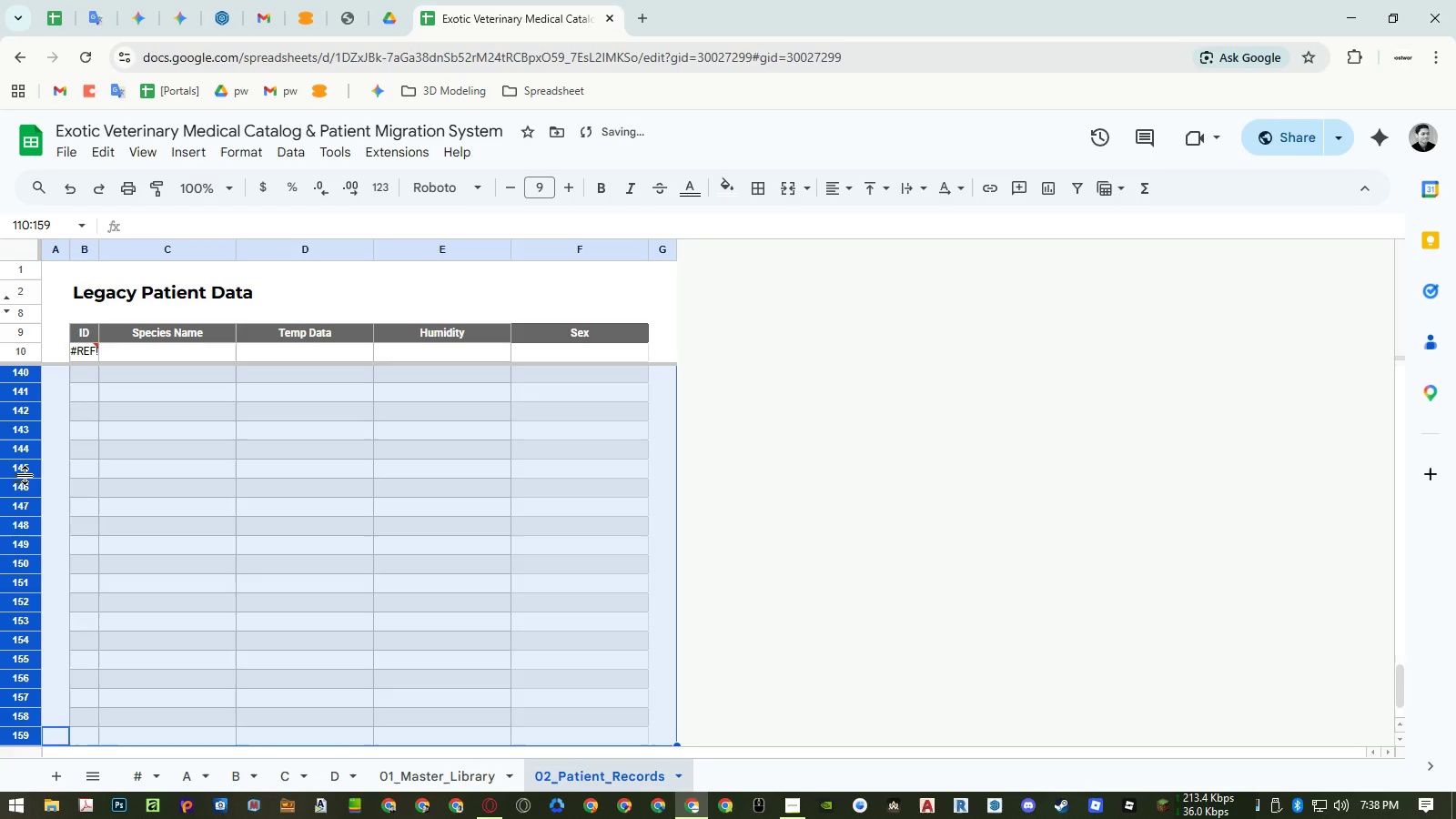 
right_click([25, 475])
 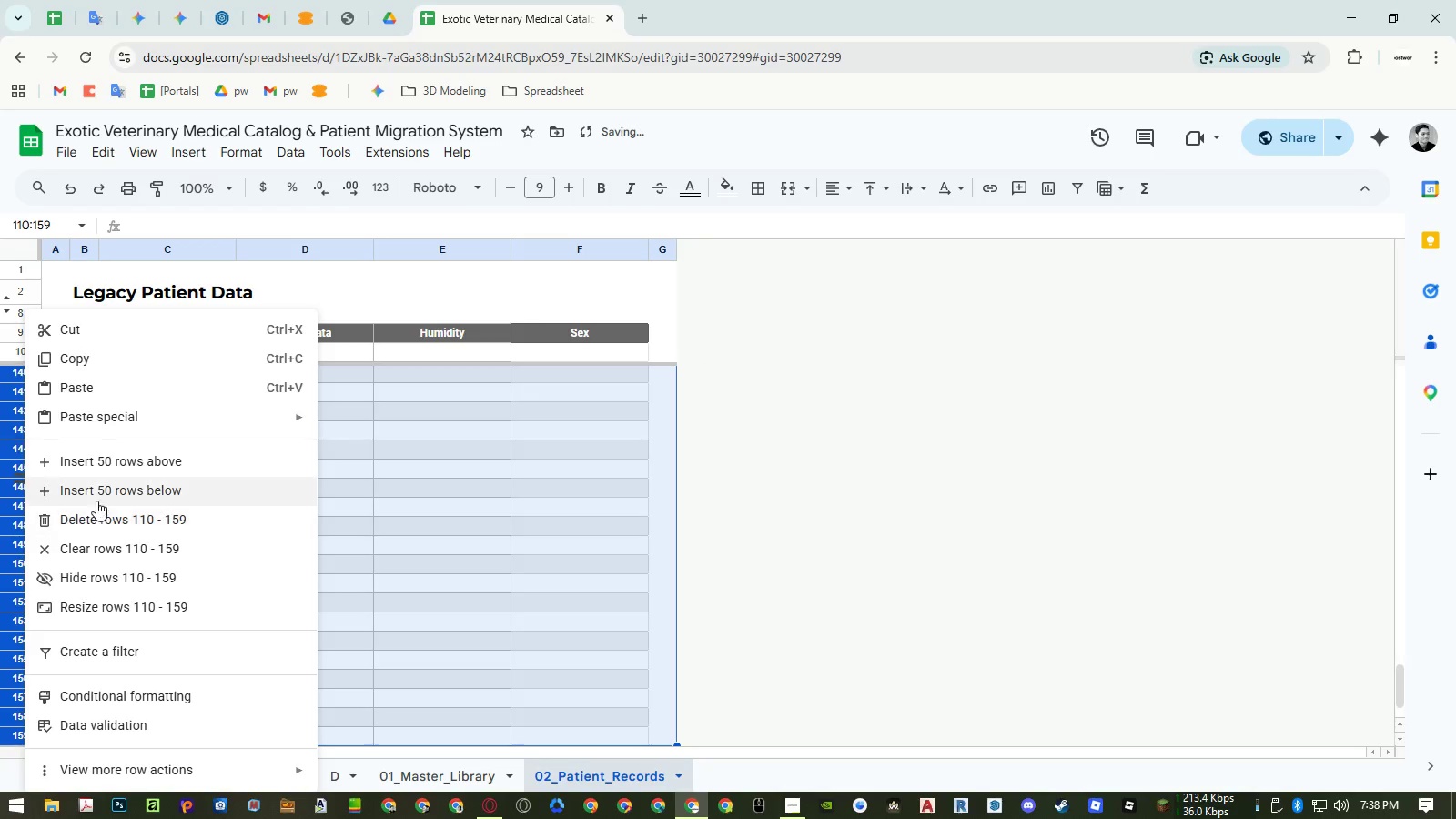 
left_click([98, 496])
 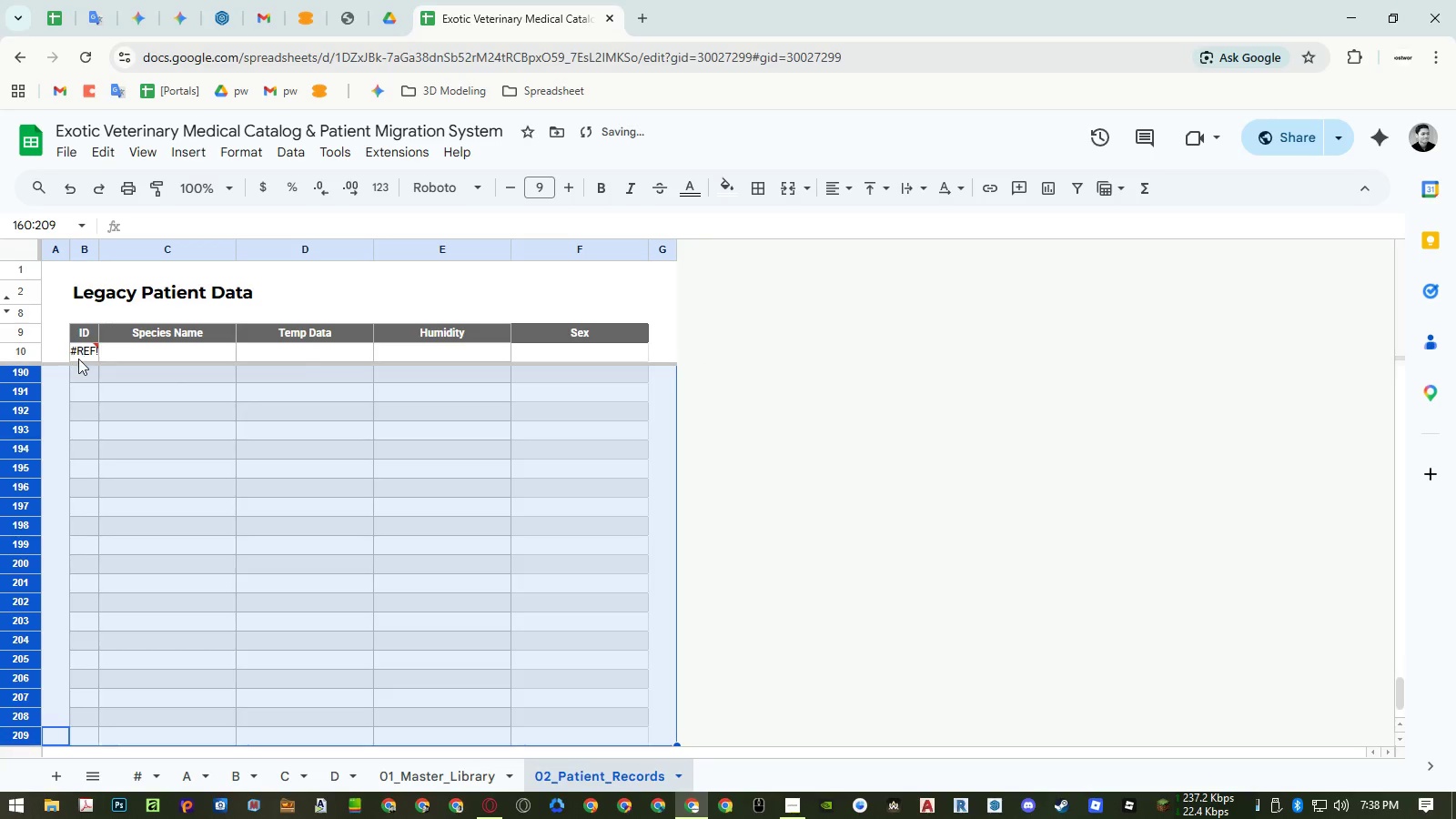 
left_click([80, 350])
 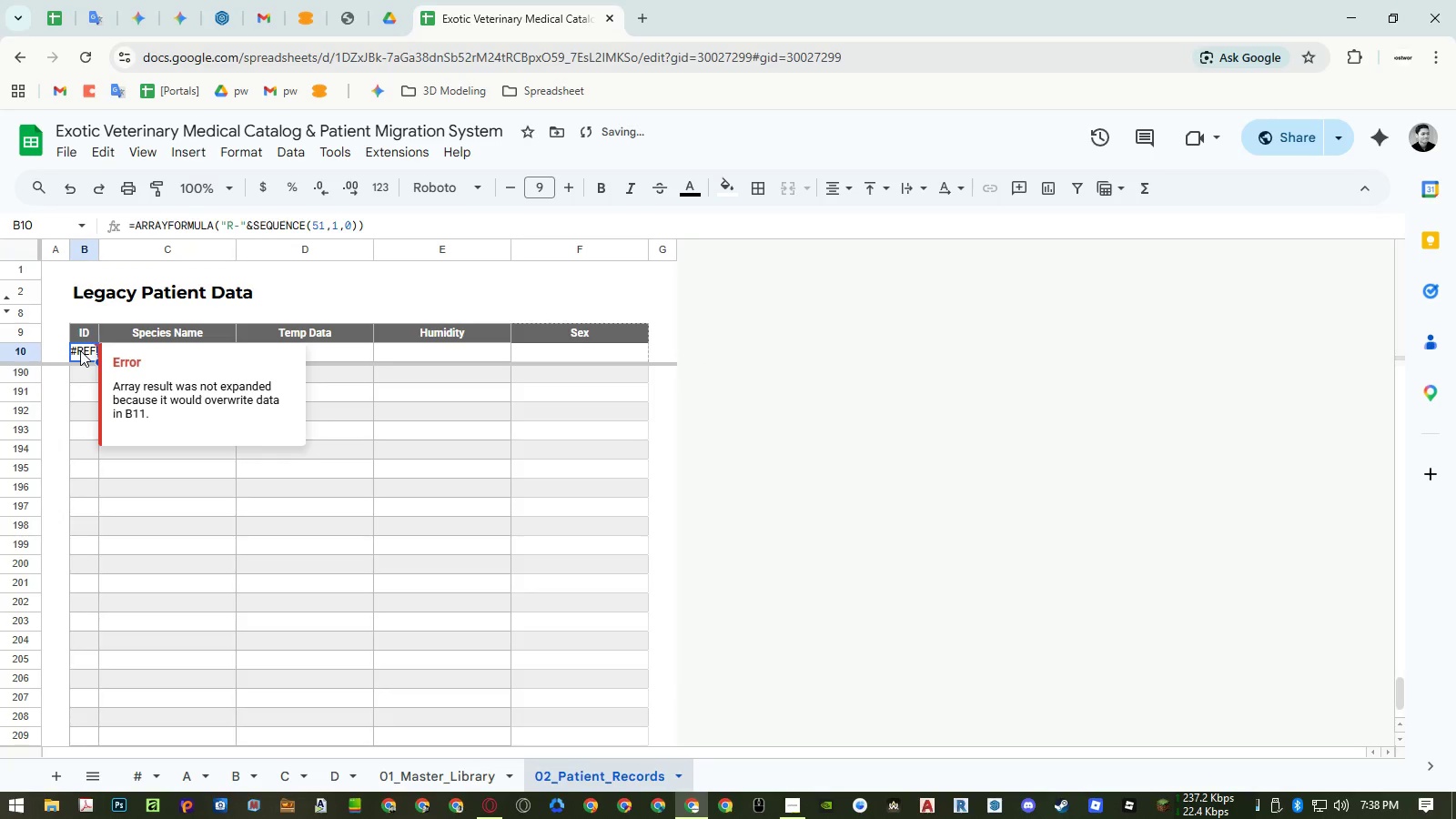 
key(Delete)
 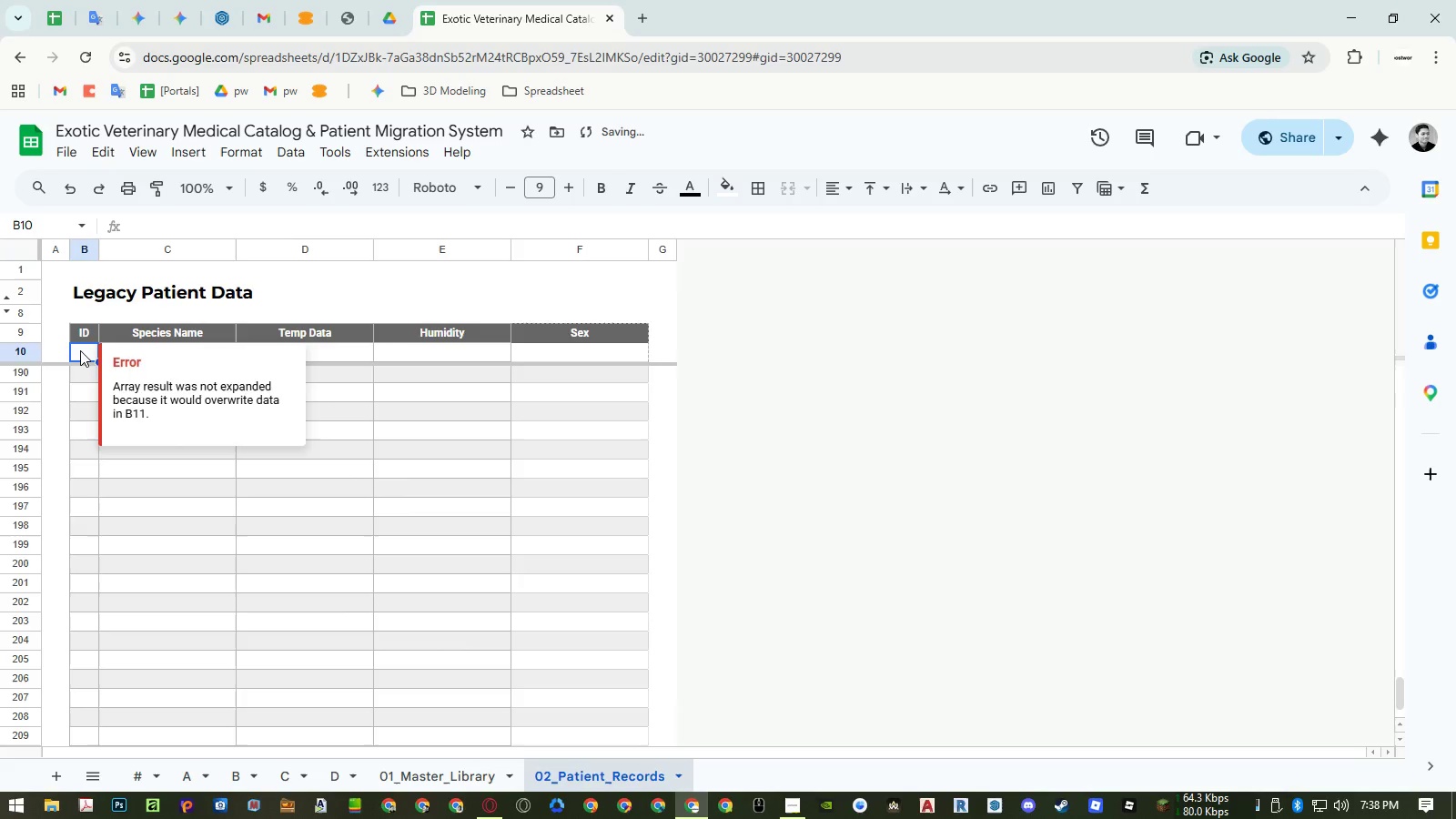 
key(ArrowDown)
 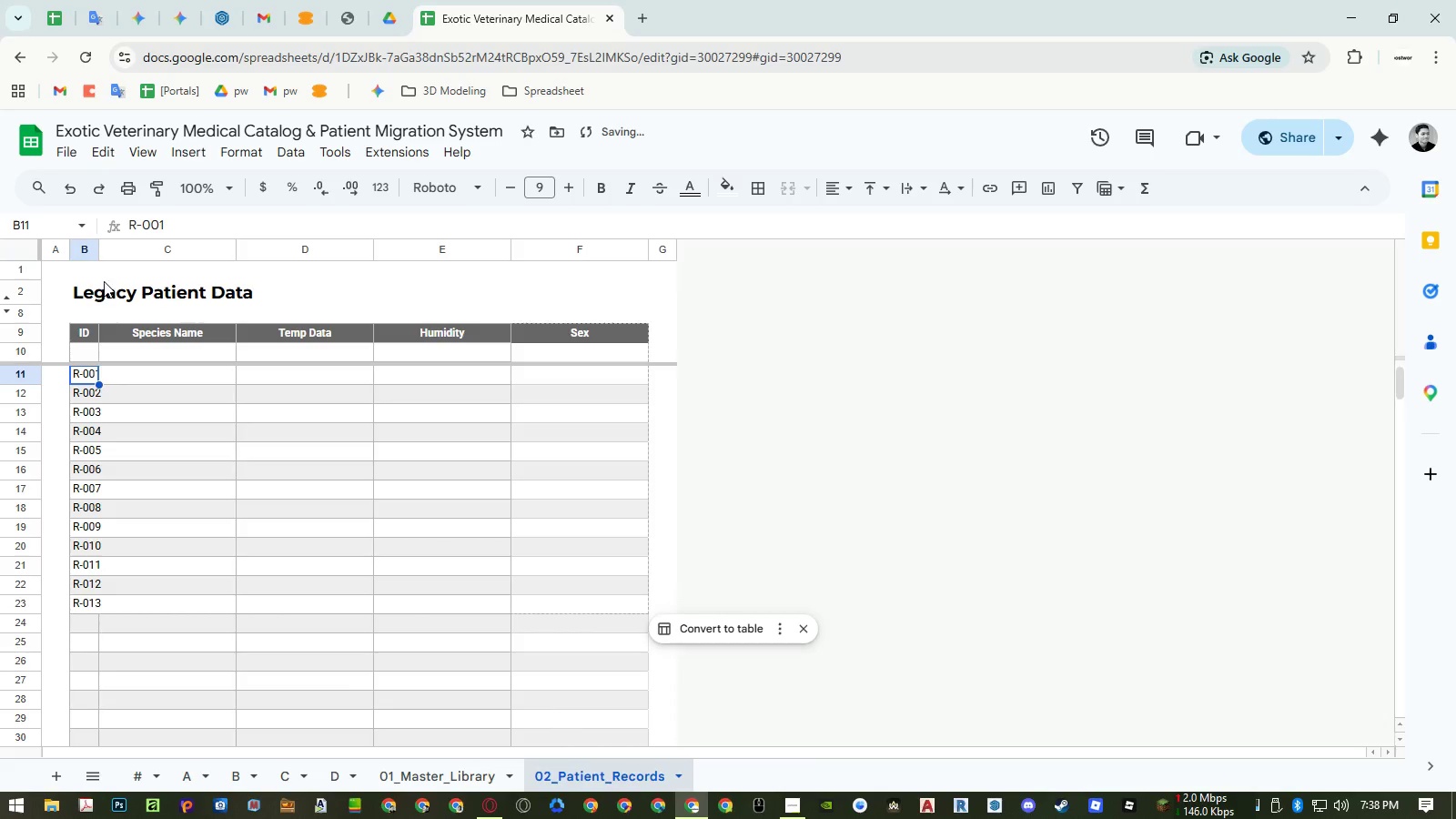 
left_click([92, 297])
 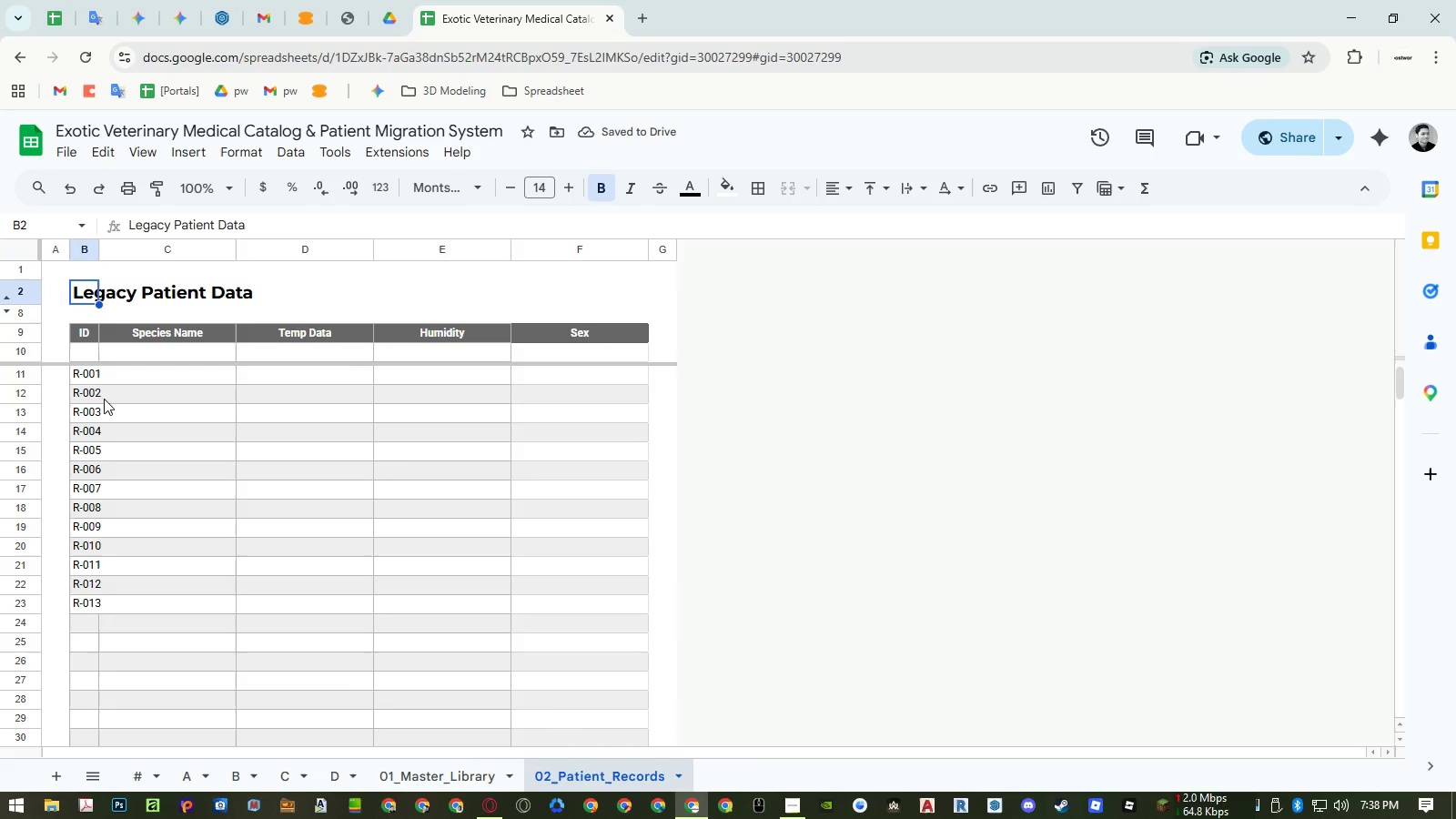 
key(Control+ControlLeft)
 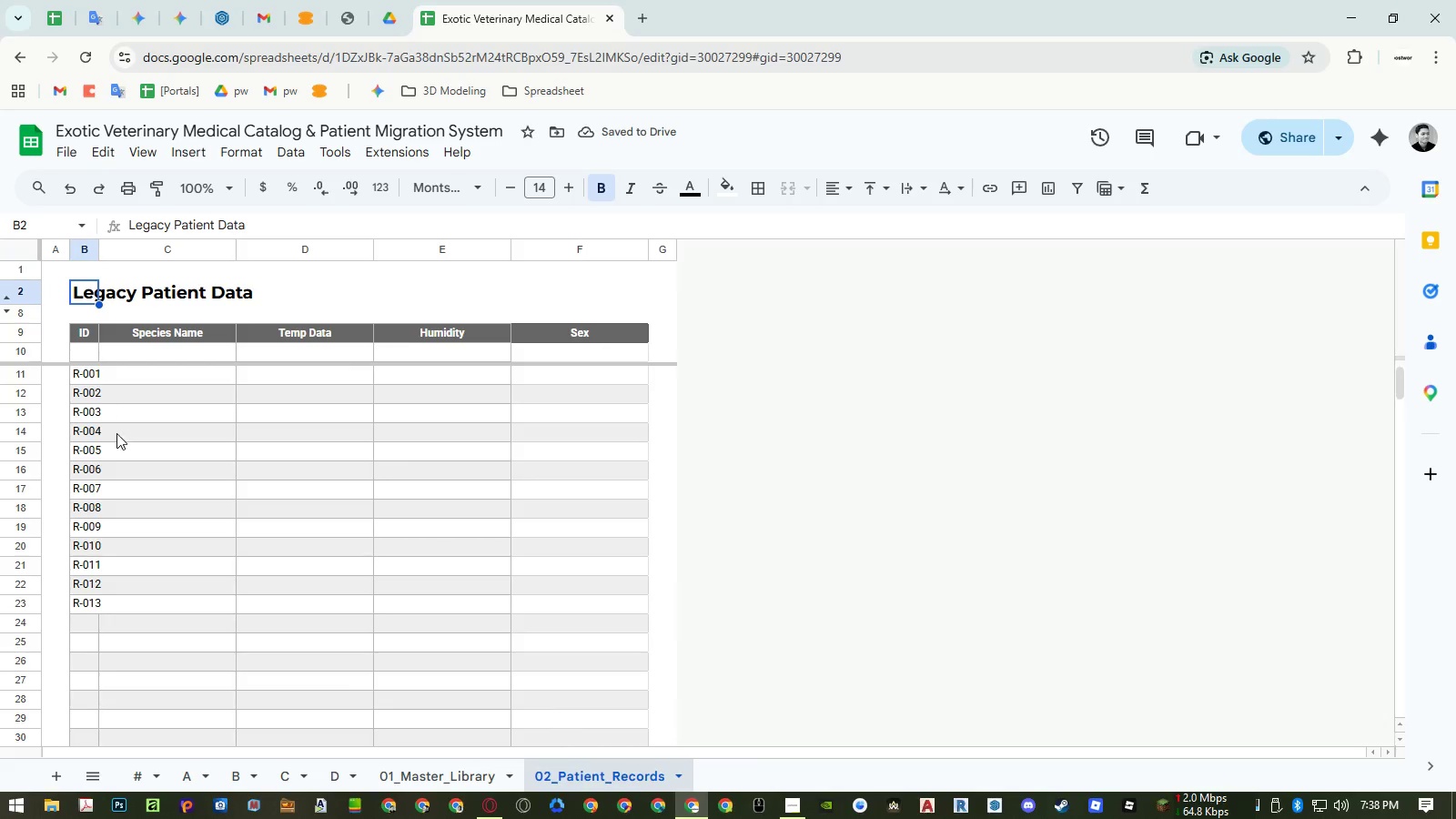 
key(Control+C)
 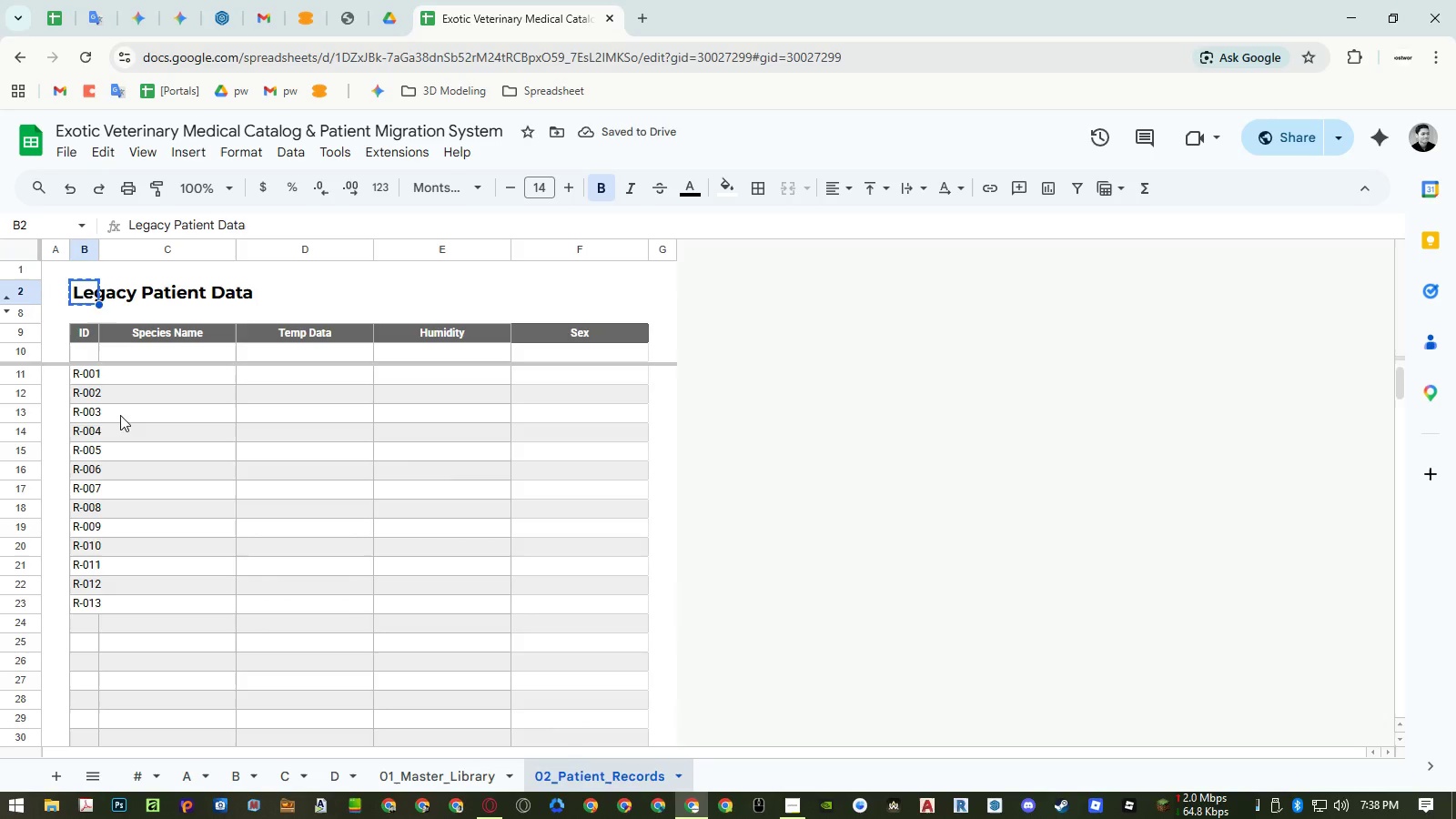 
key(Delete)
 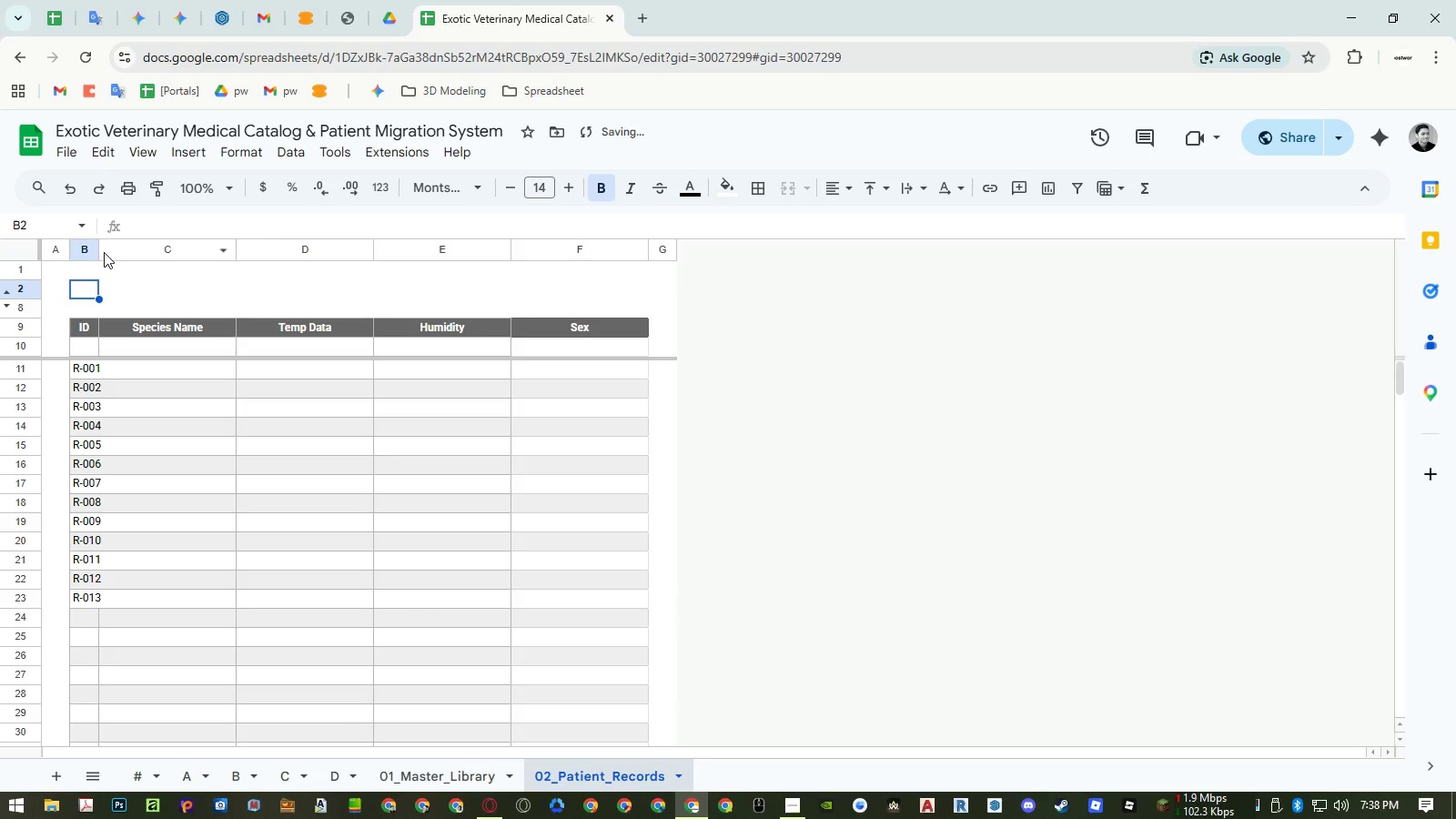 
double_click([101, 248])
 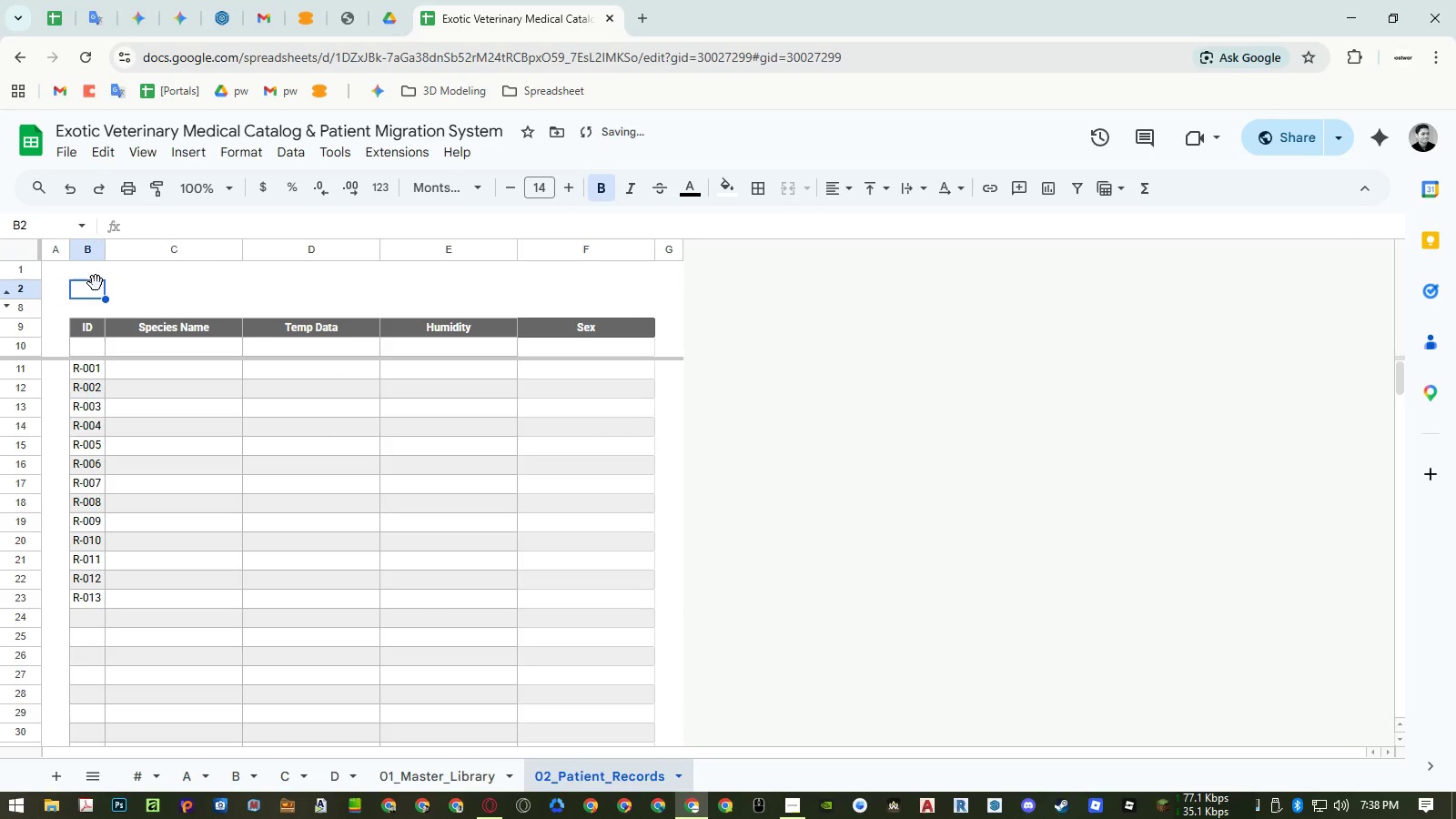 
left_click([96, 287])
 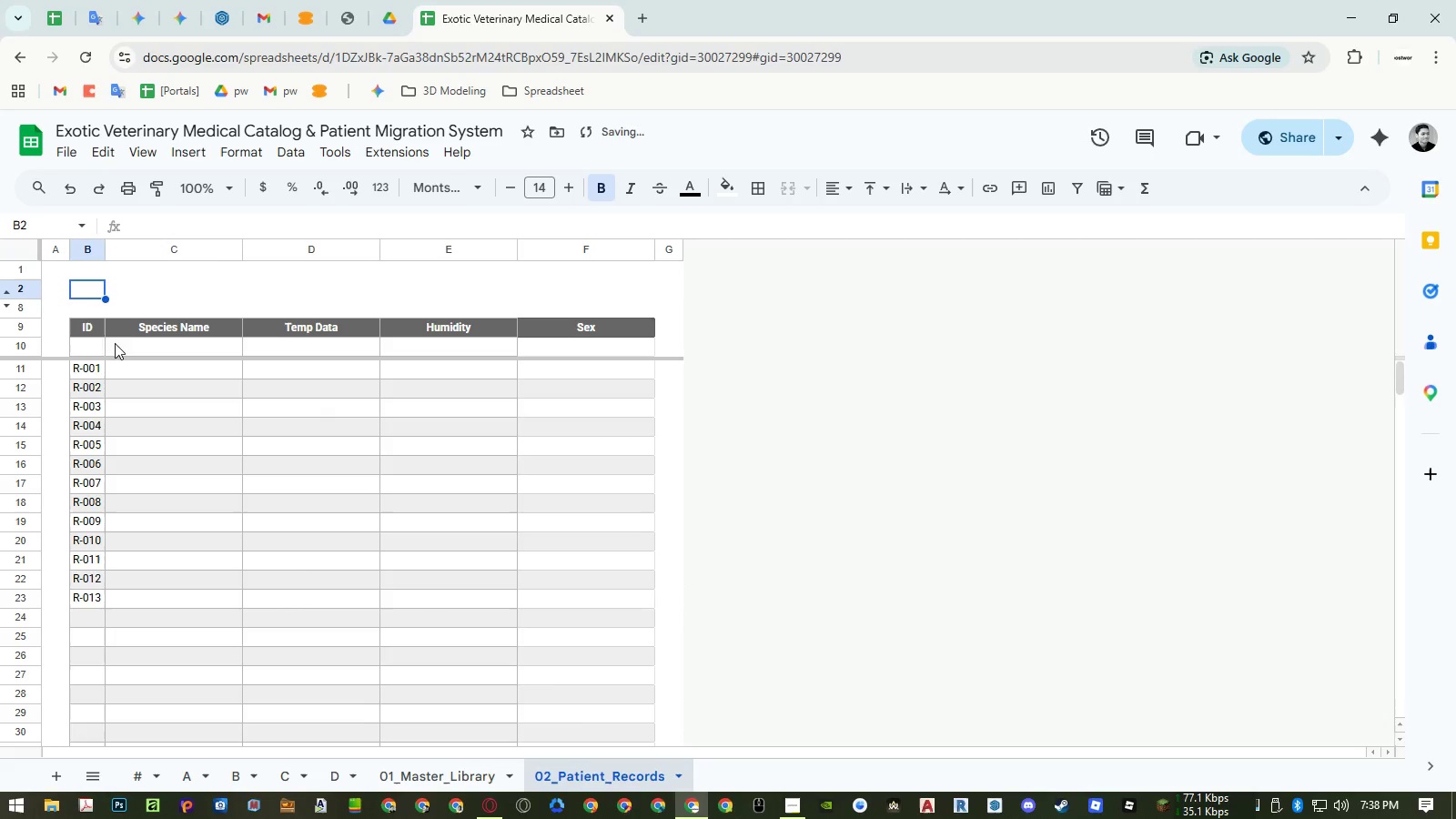 
key(Control+ControlLeft)
 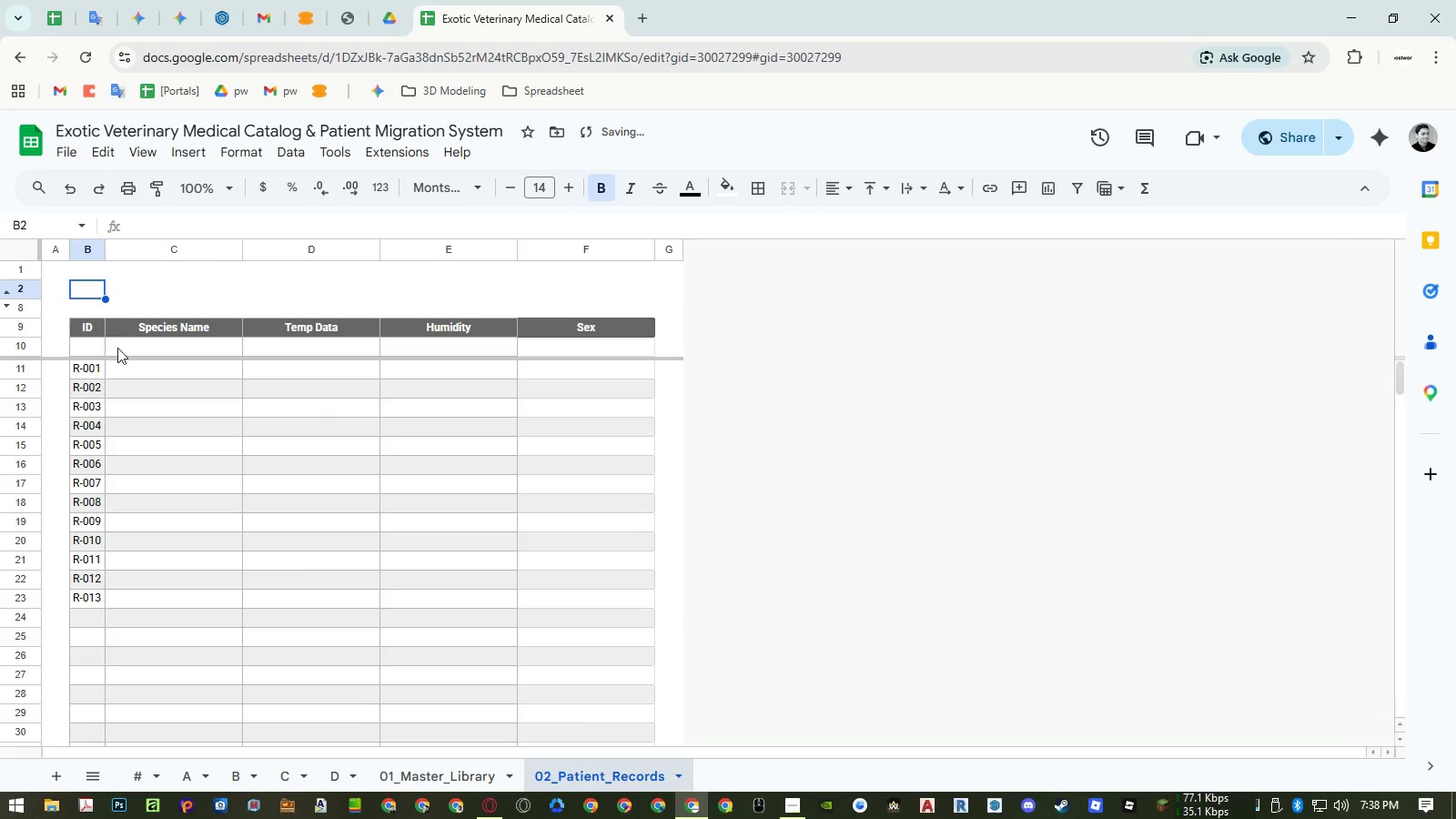 
key(Control+Shift+ShiftLeft)
 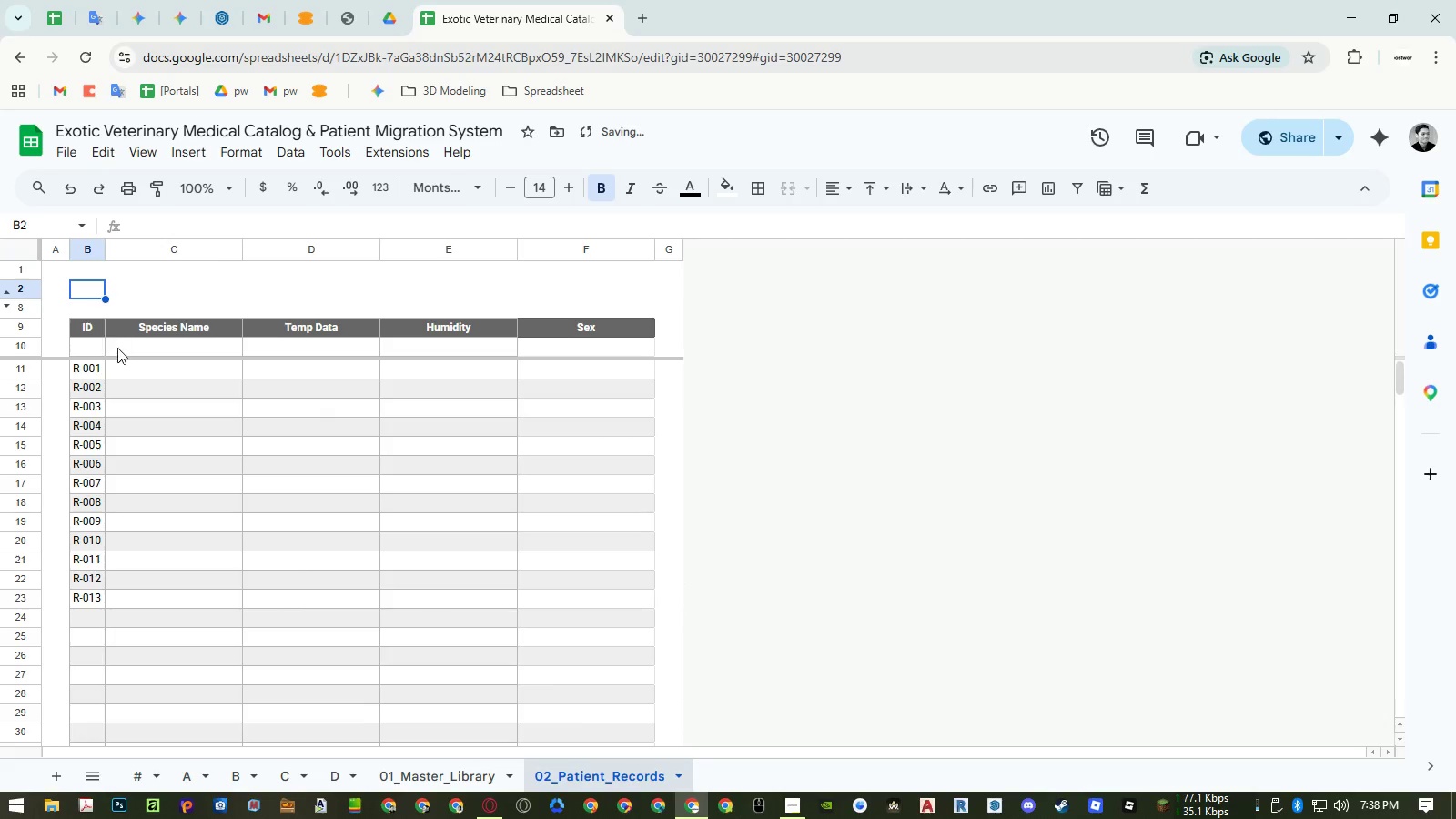 
key(Control+Shift+V)
 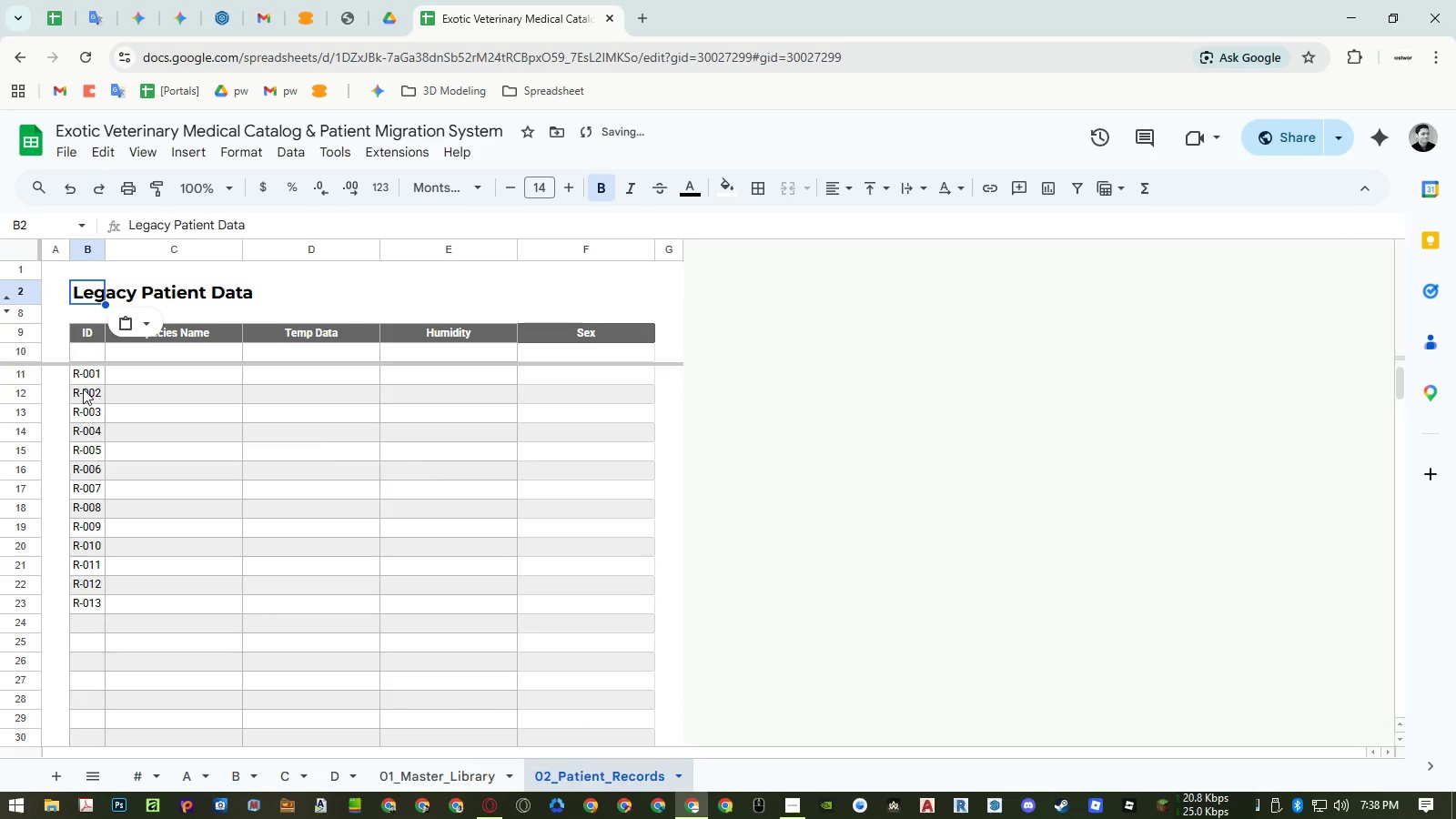 
left_click_drag(start_coordinate=[82, 377], to_coordinate=[88, 606])
 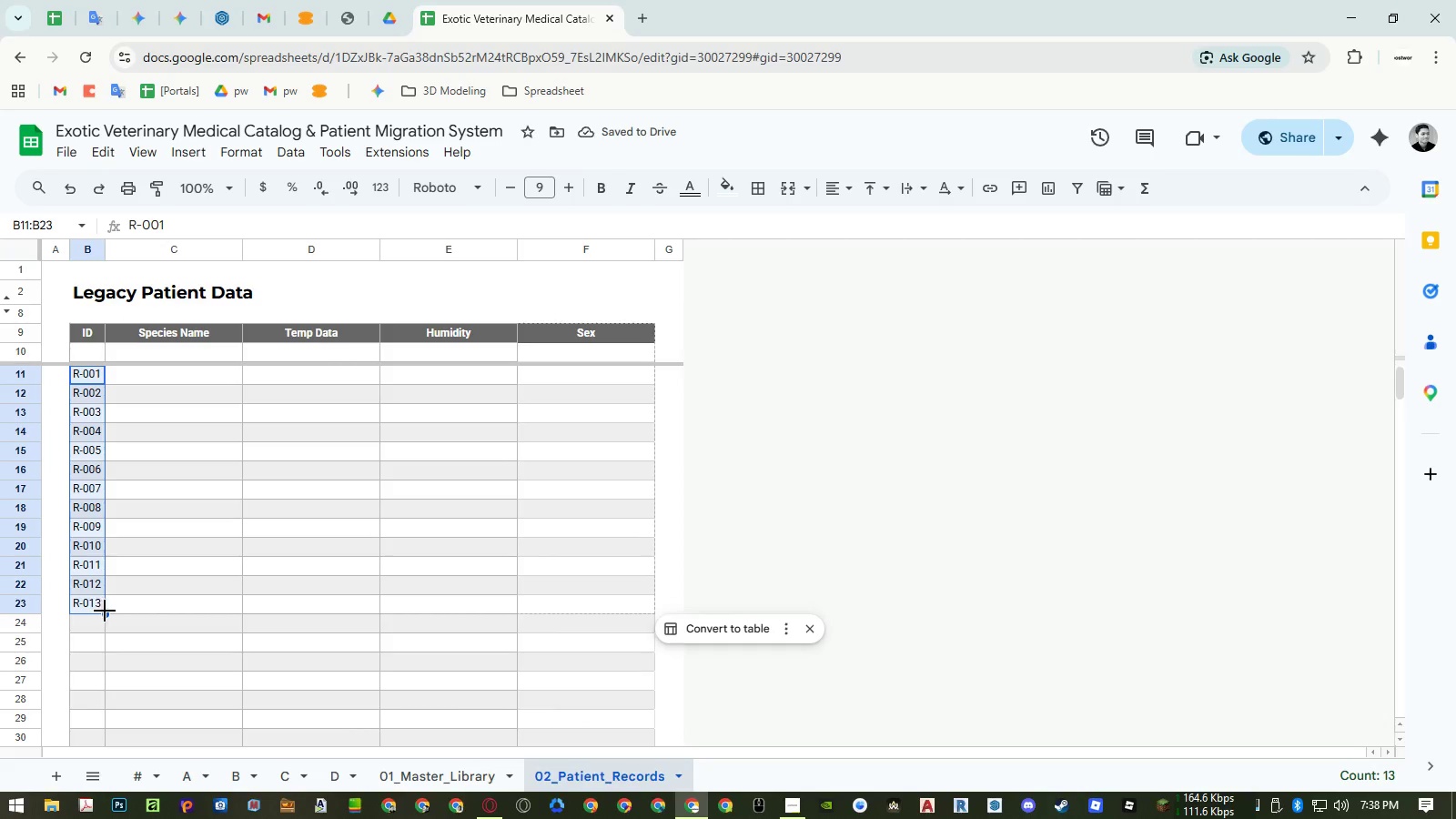 
left_click_drag(start_coordinate=[105, 611], to_coordinate=[93, 818])
 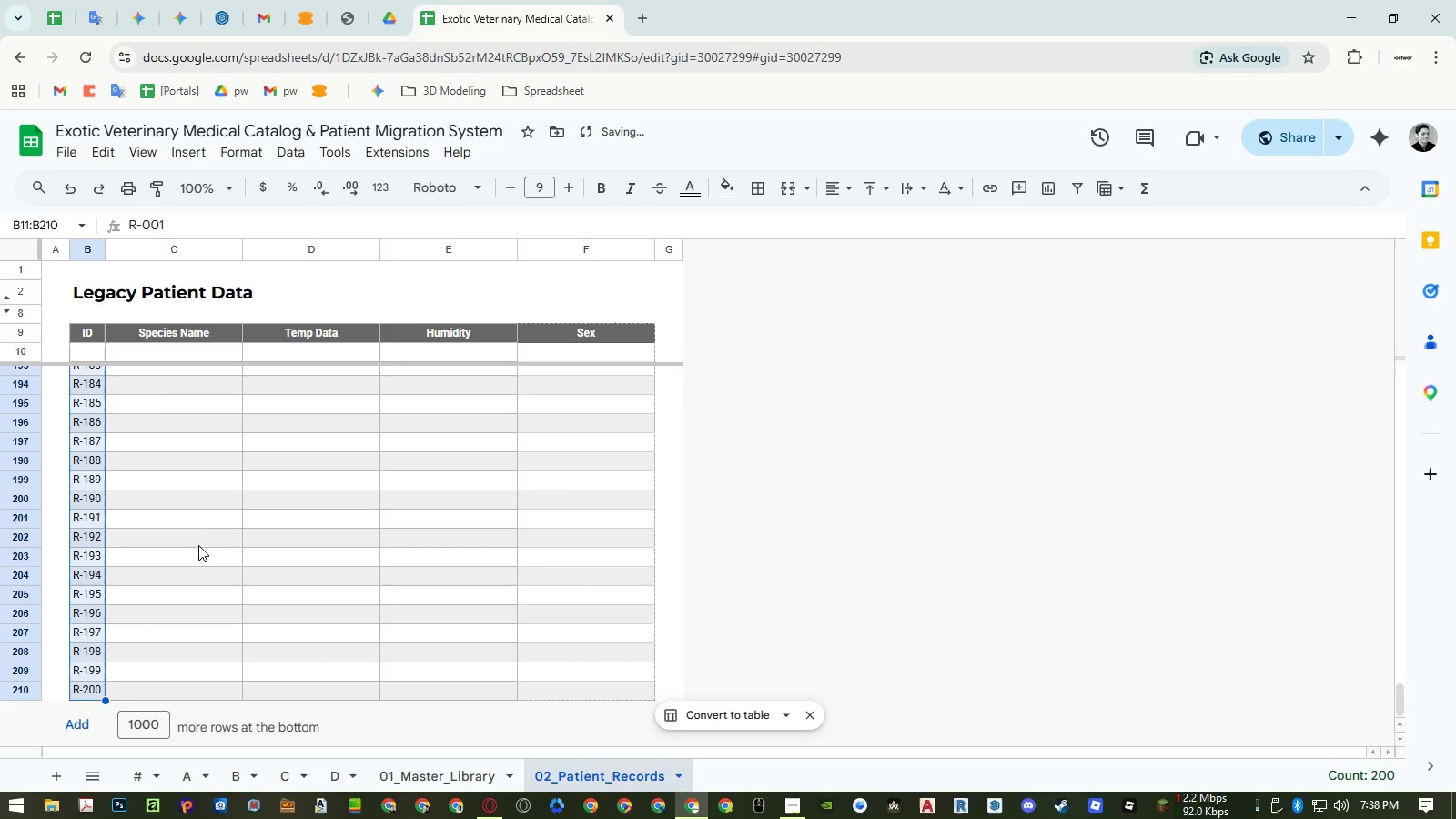 
left_click([93, 296])
 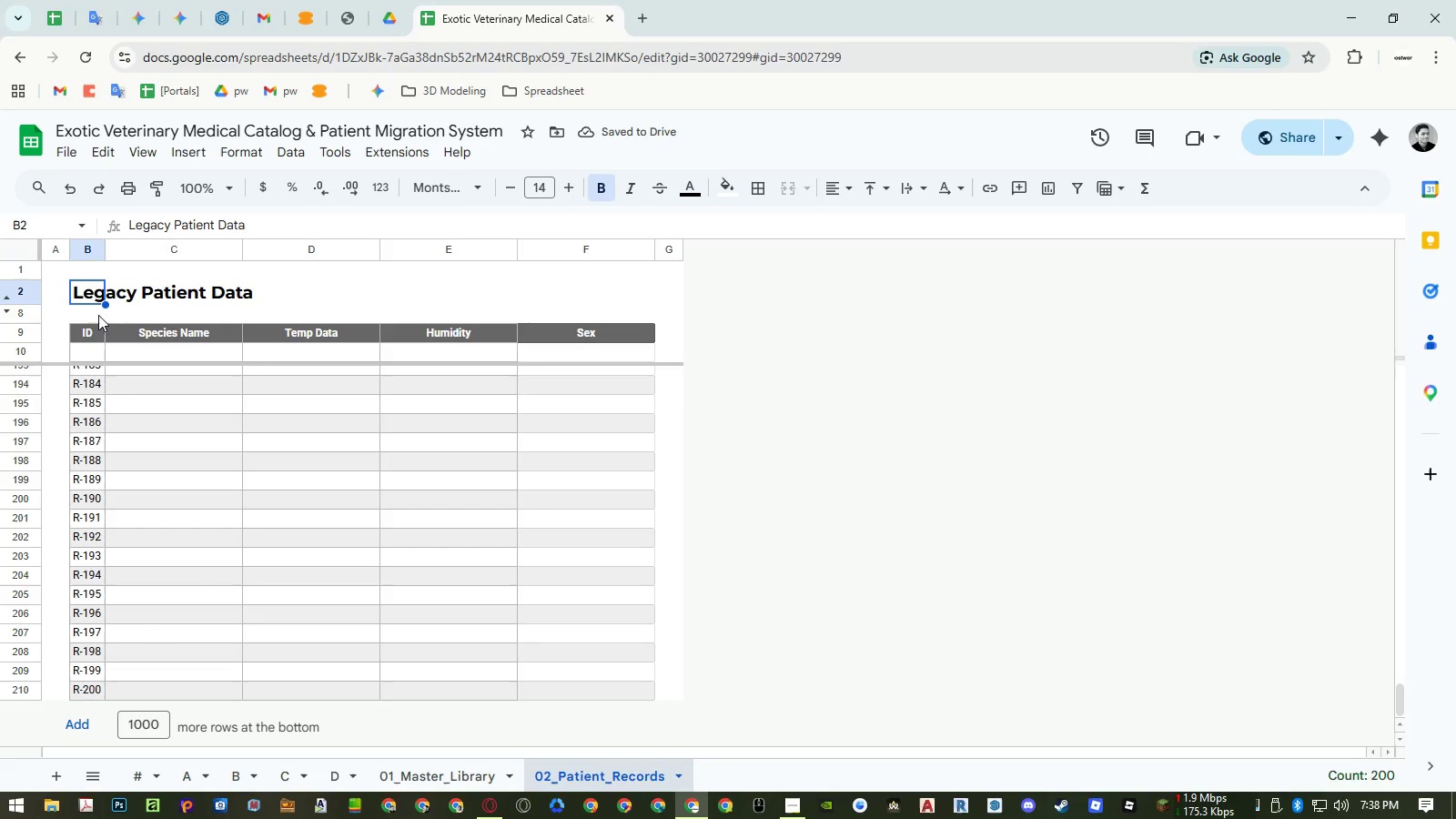 
key(Control+ControlLeft)
 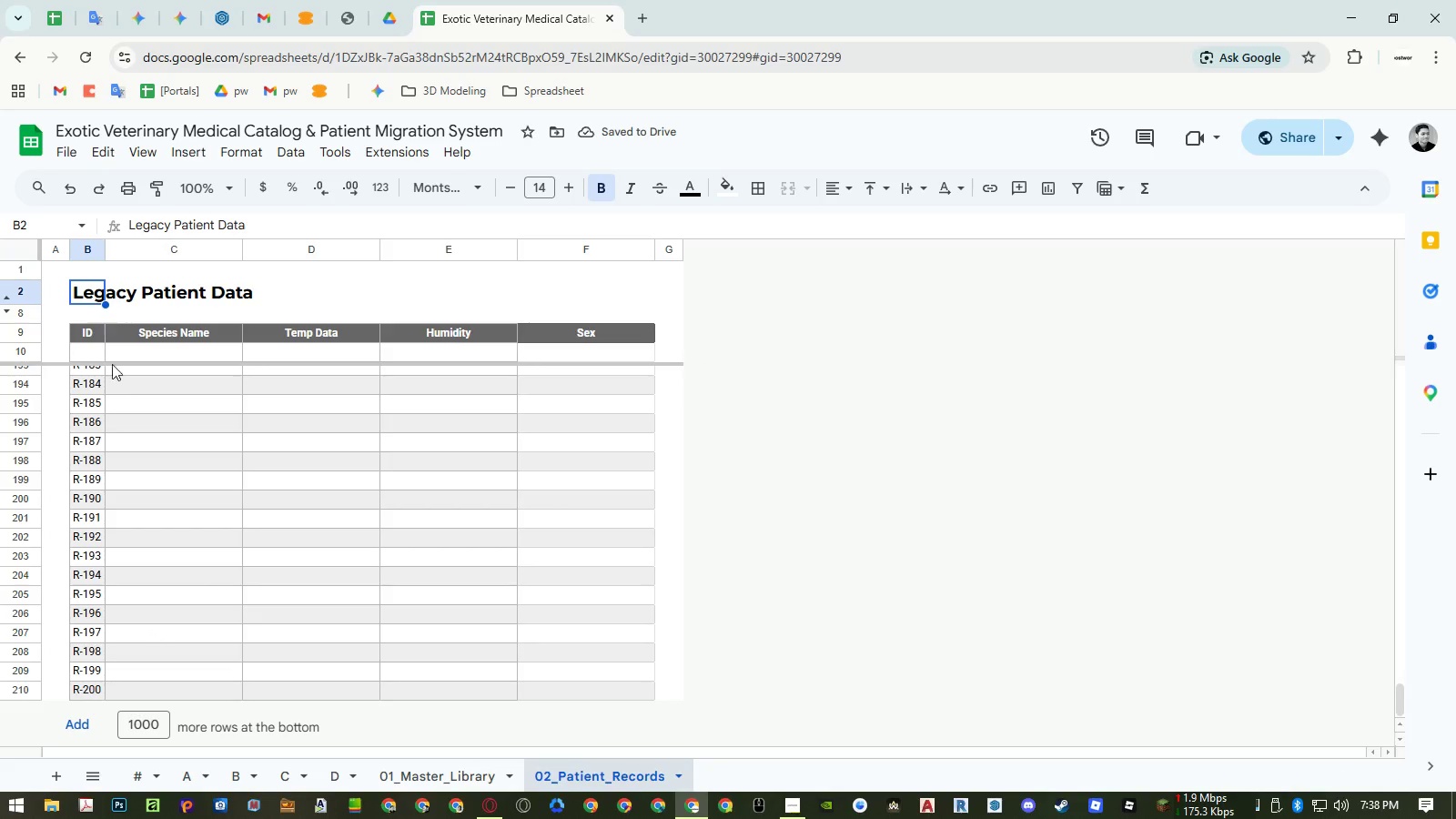 
key(Control+C)
 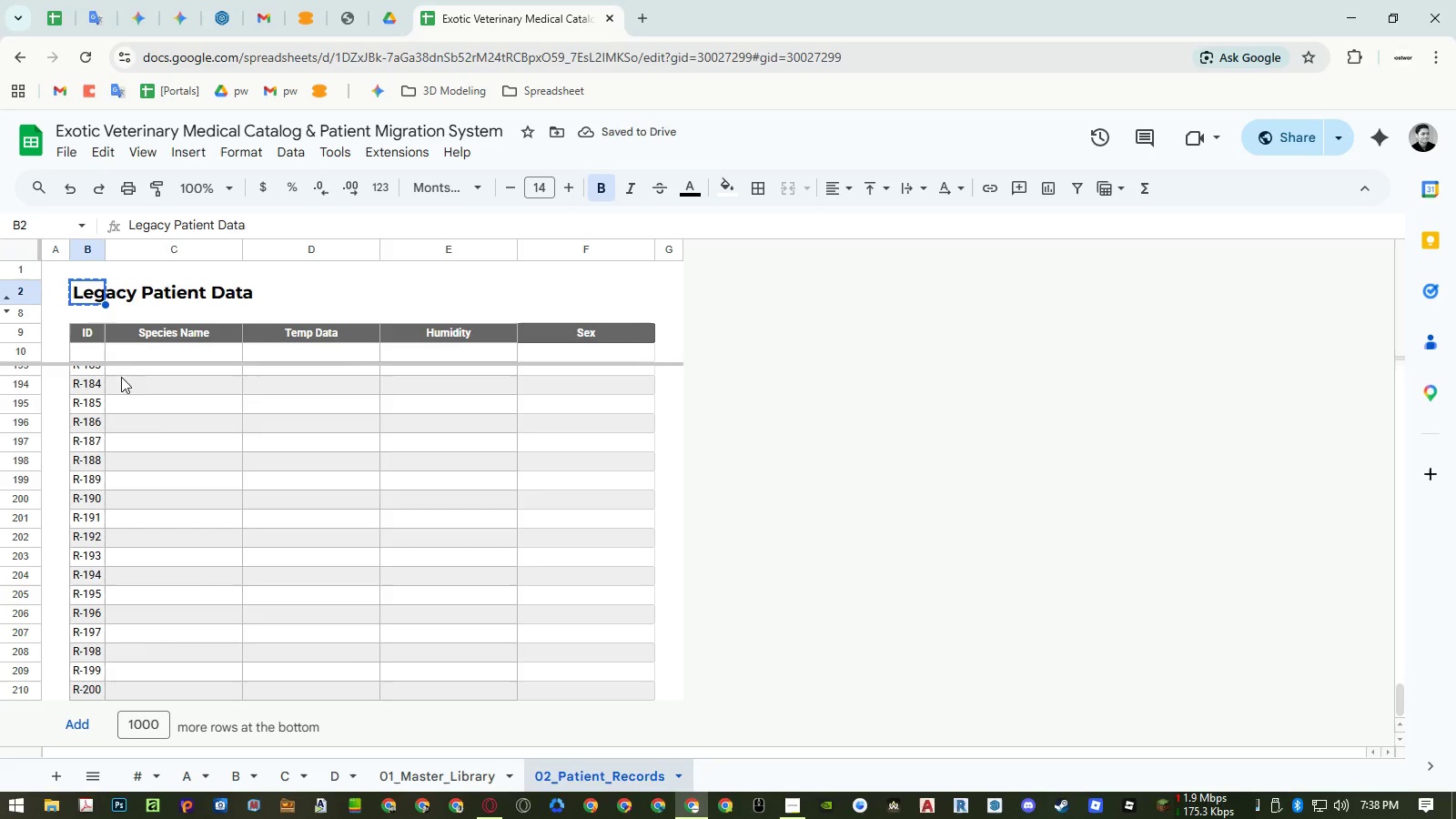 
key(Delete)
 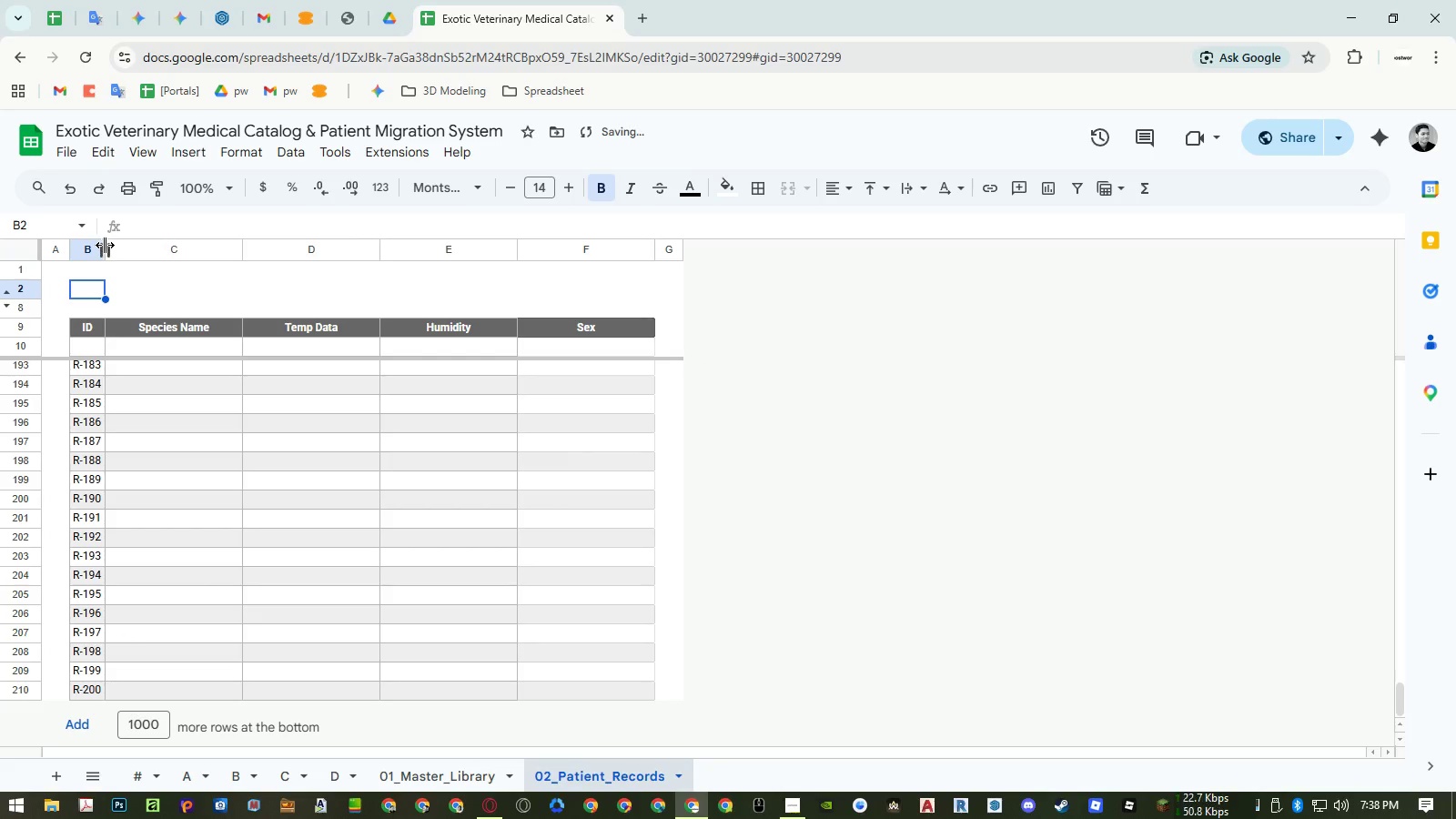 
double_click([105, 246])
 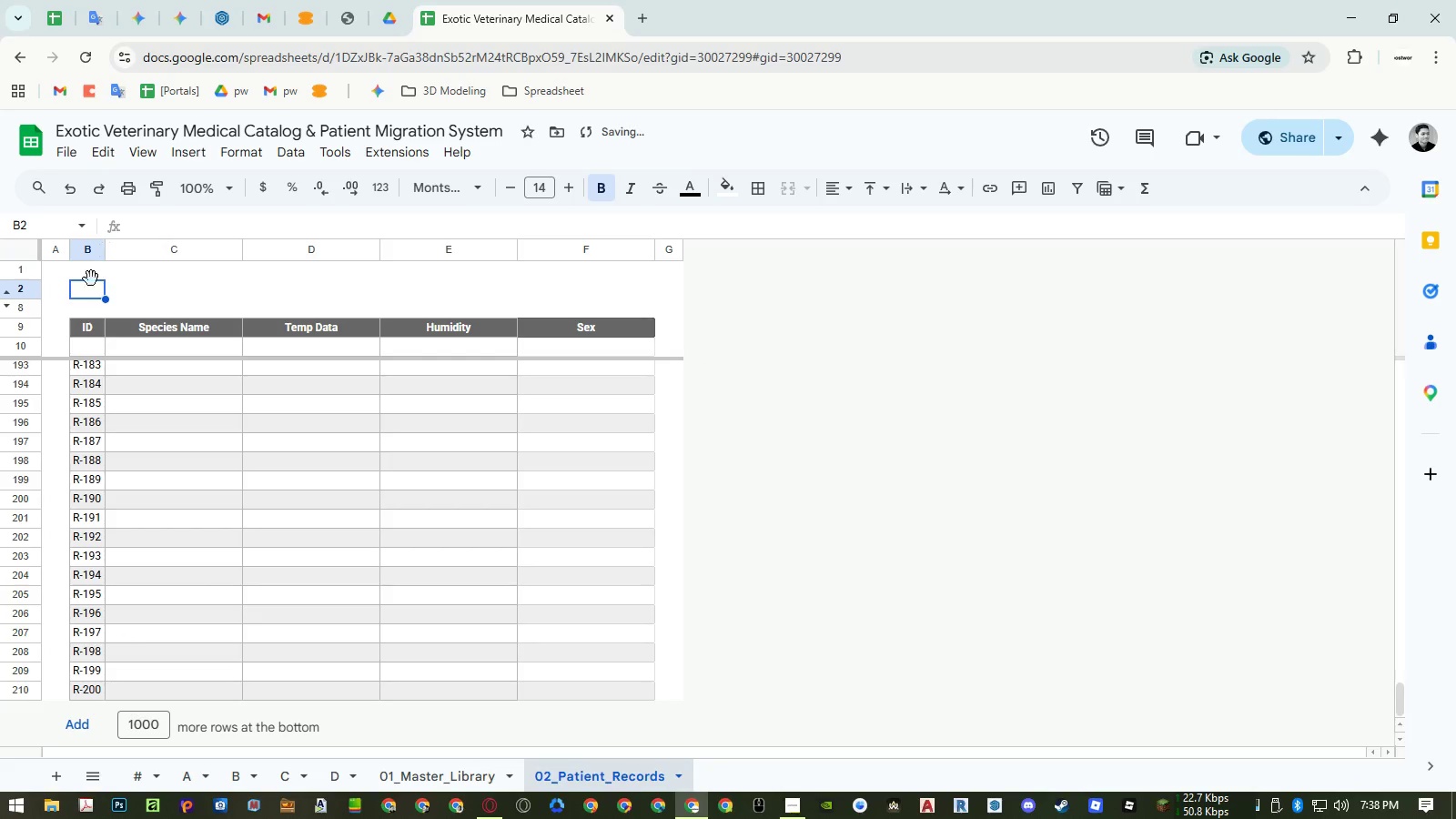 
left_click([90, 289])
 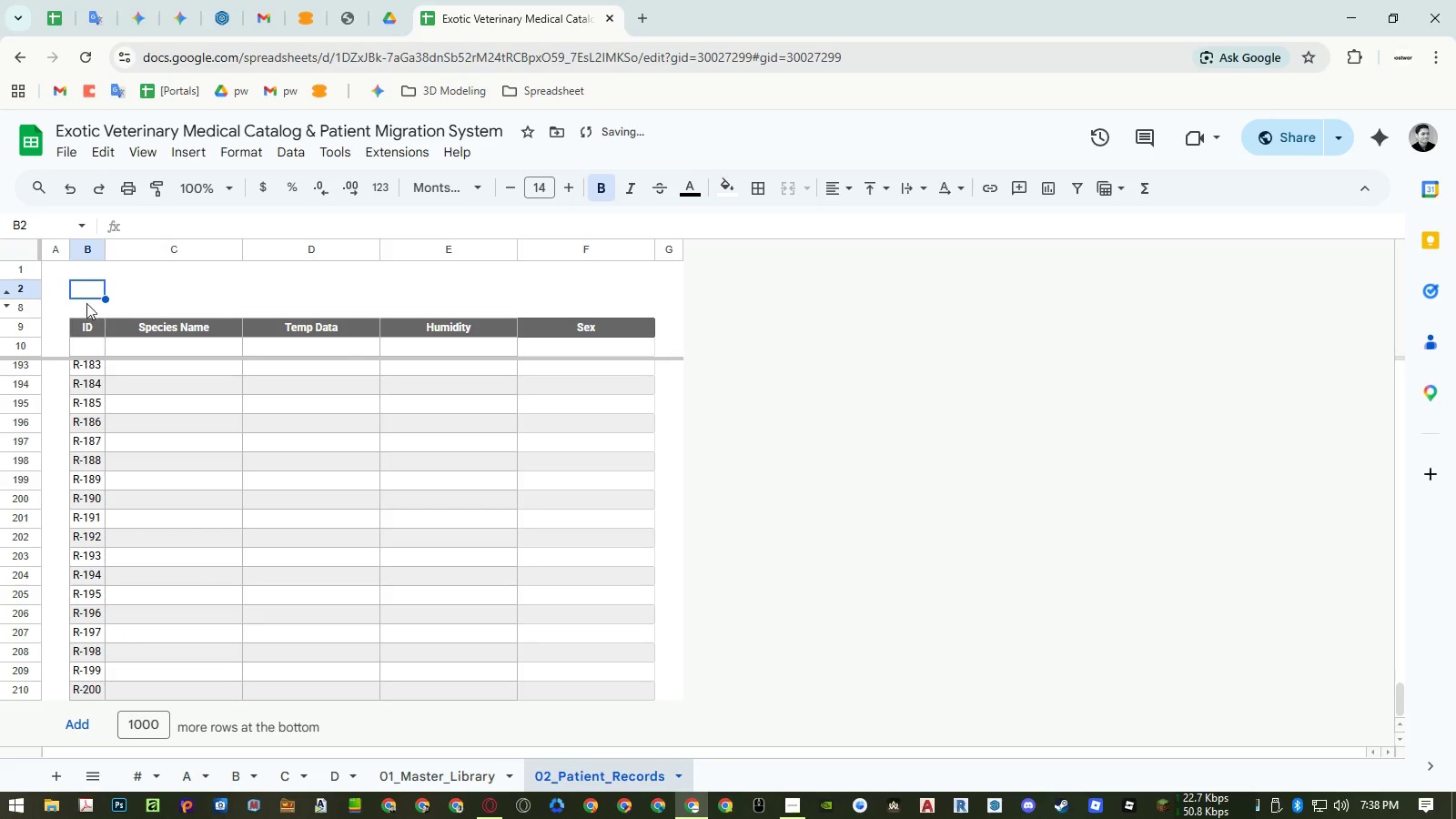 
key(Control+ControlLeft)
 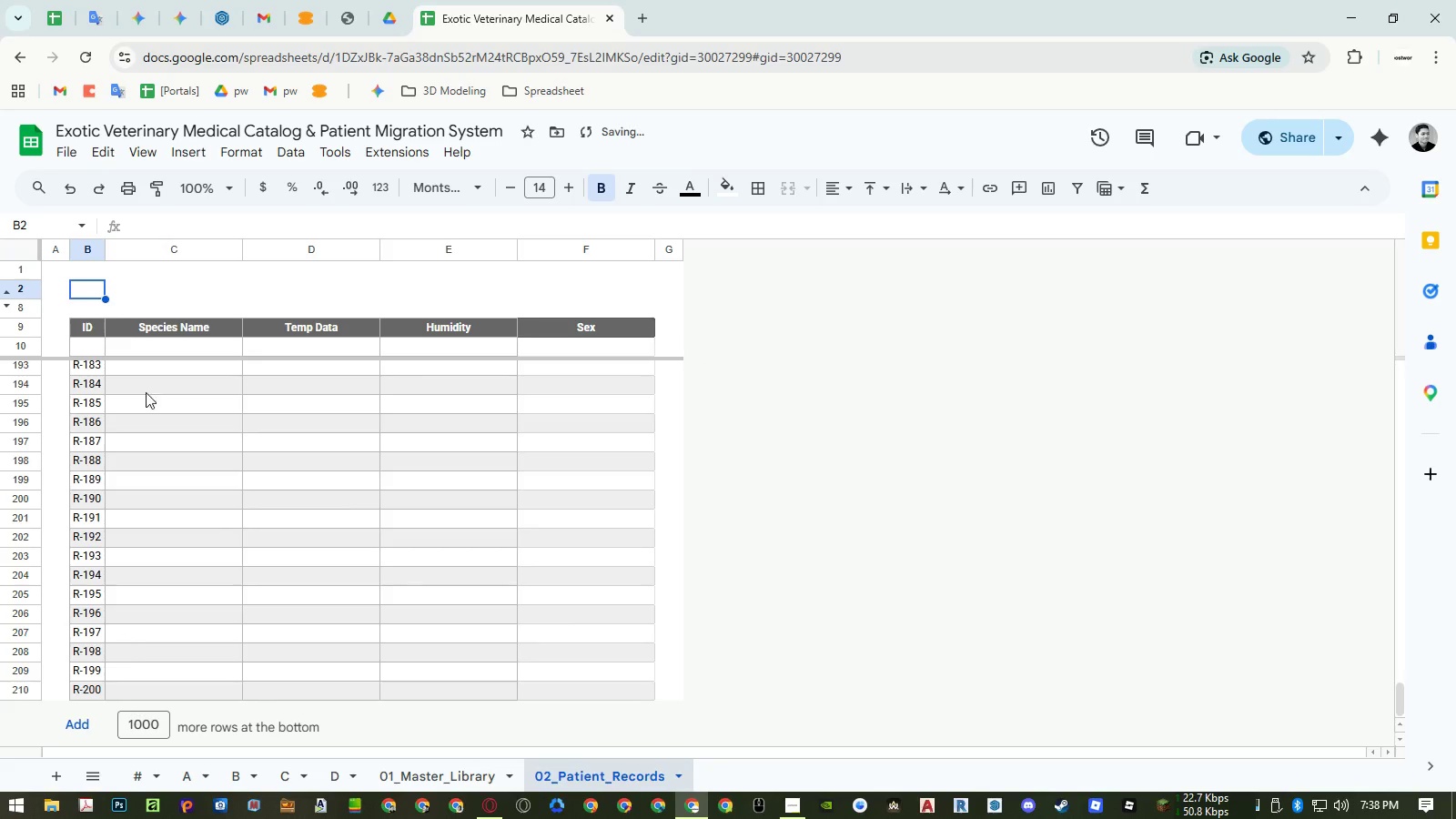 
key(Control+Shift+ShiftLeft)
 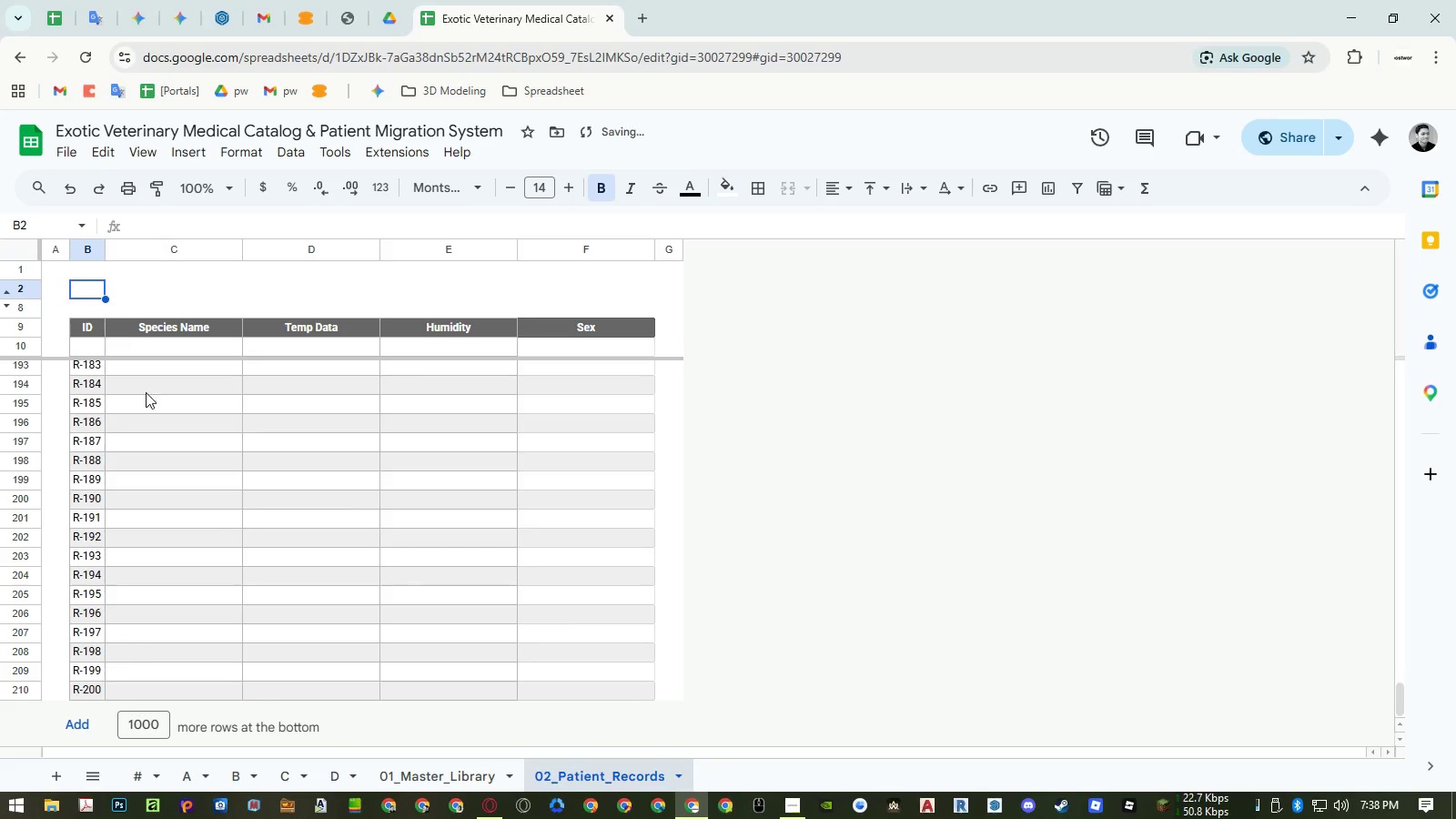 
key(Control+Shift+V)
 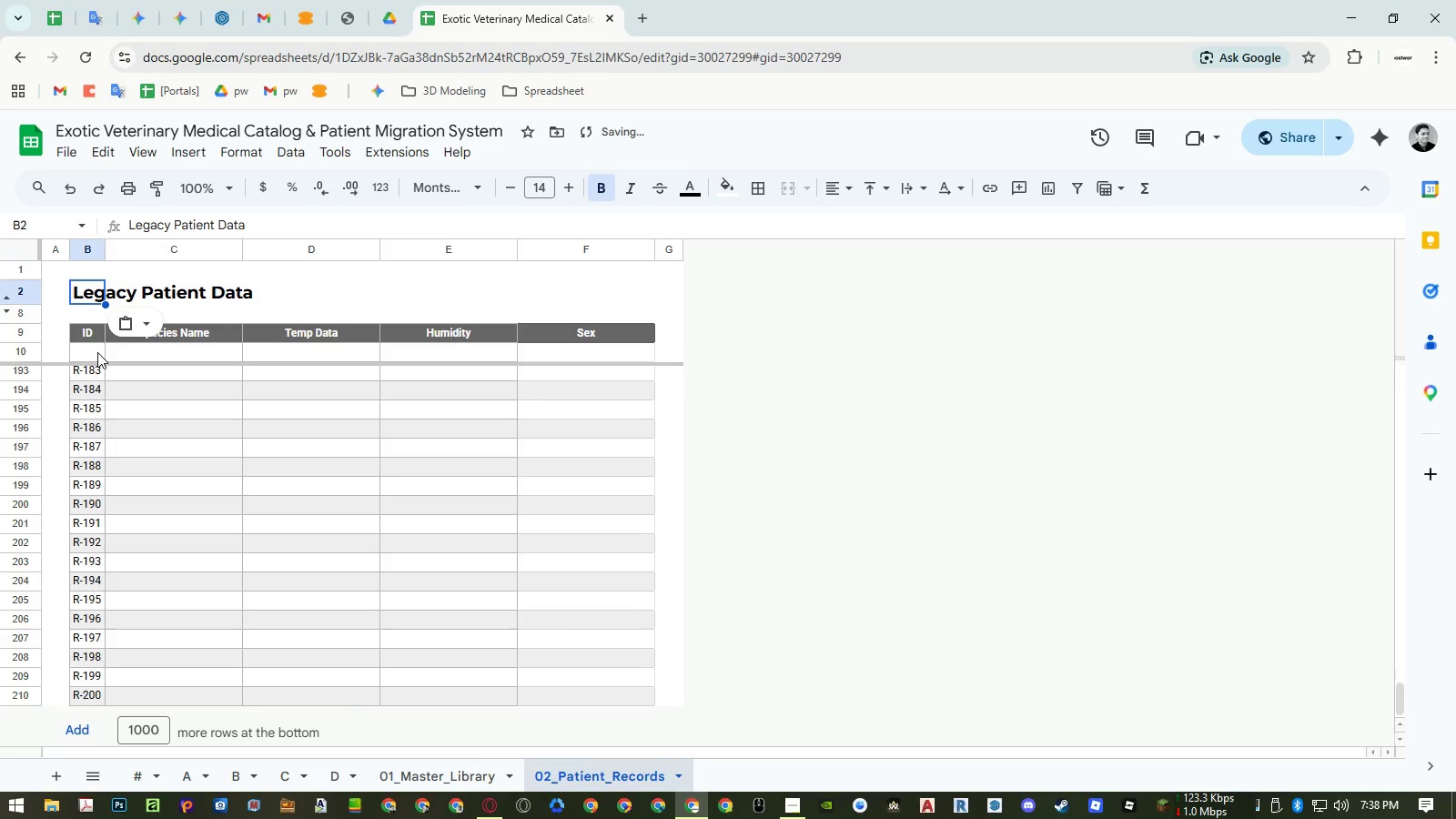 
left_click([97, 352])
 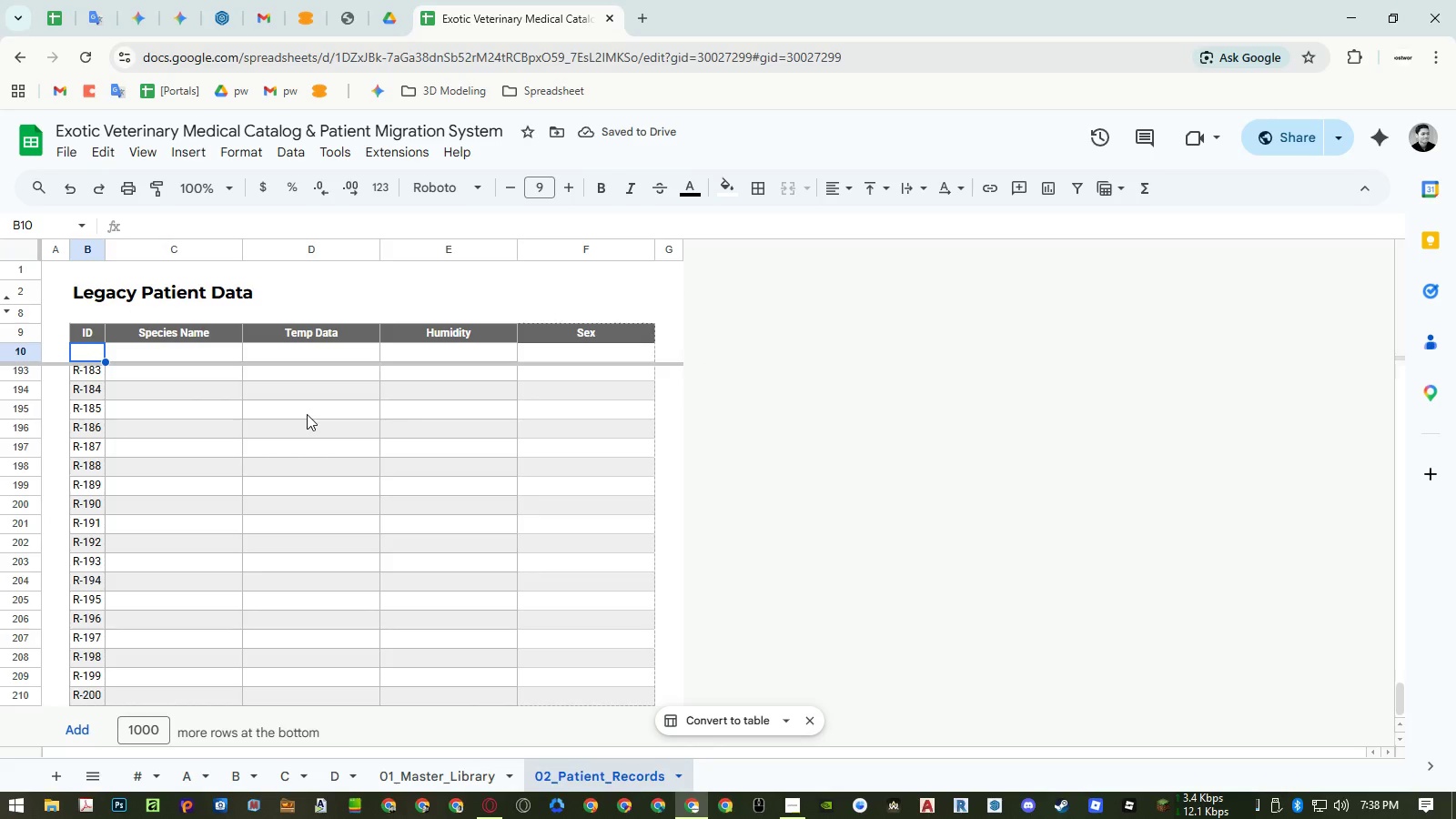 
key(ArrowDown)
 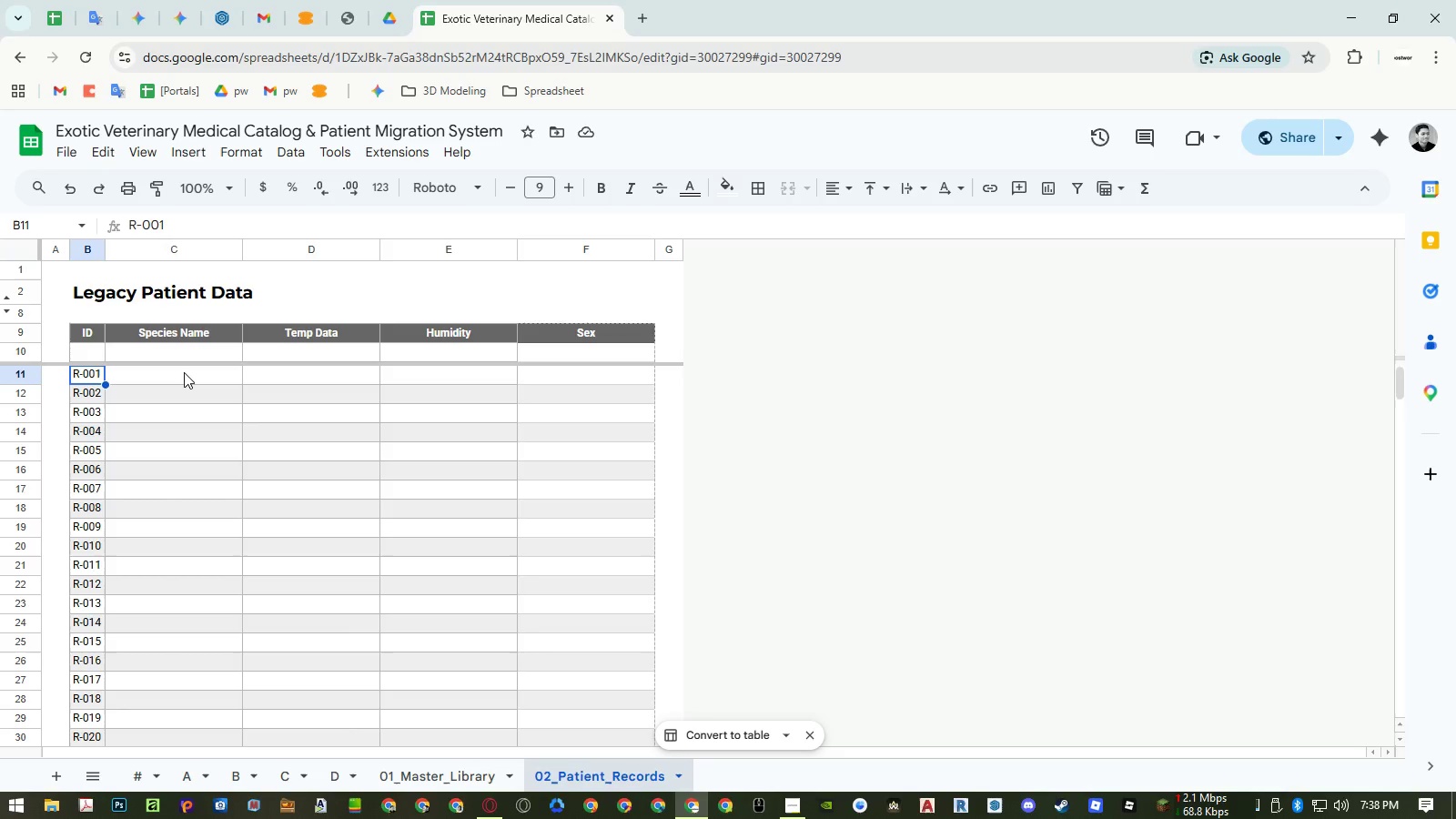 
left_click([184, 372])
 